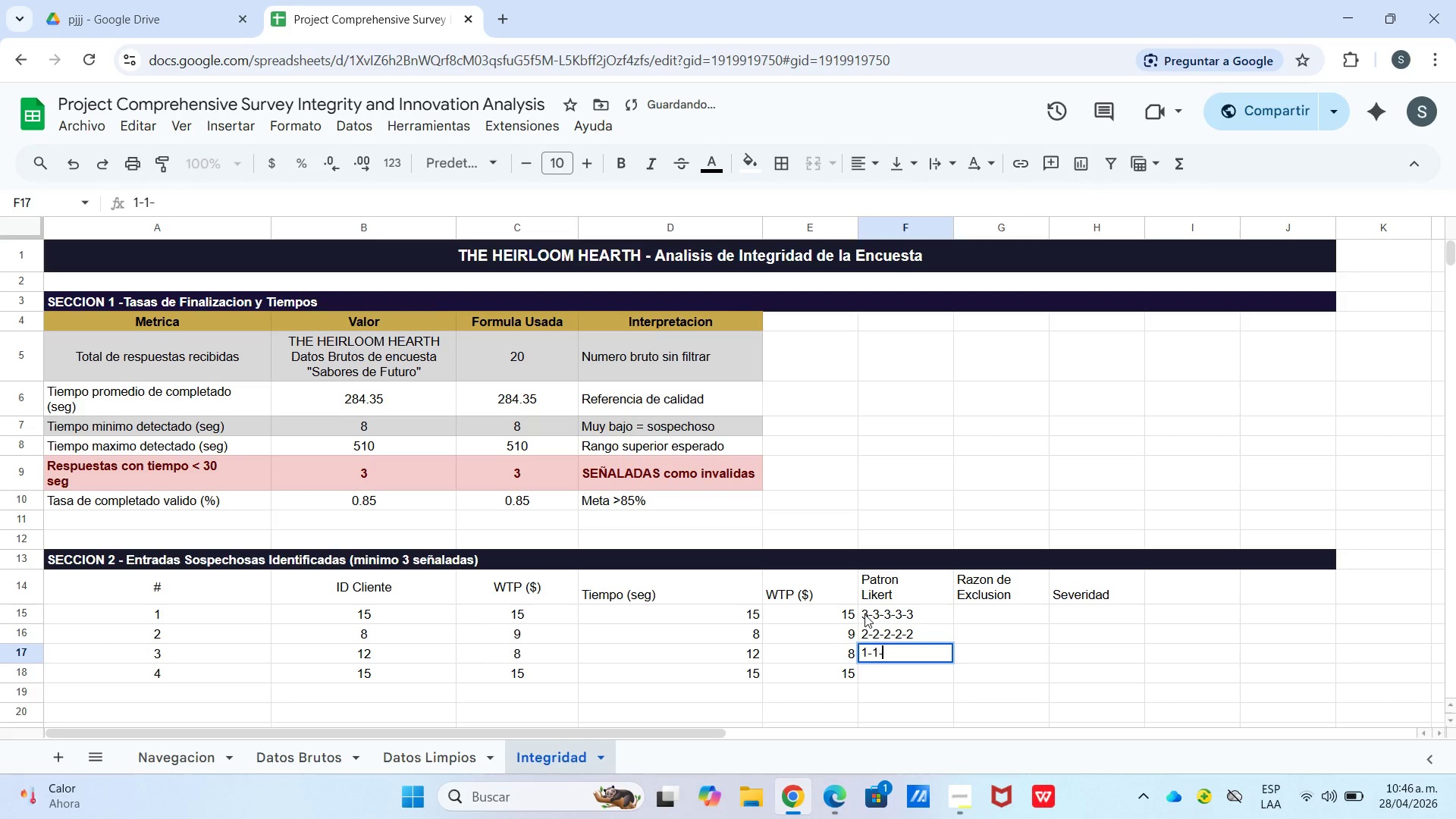 
key(Numpad1)
 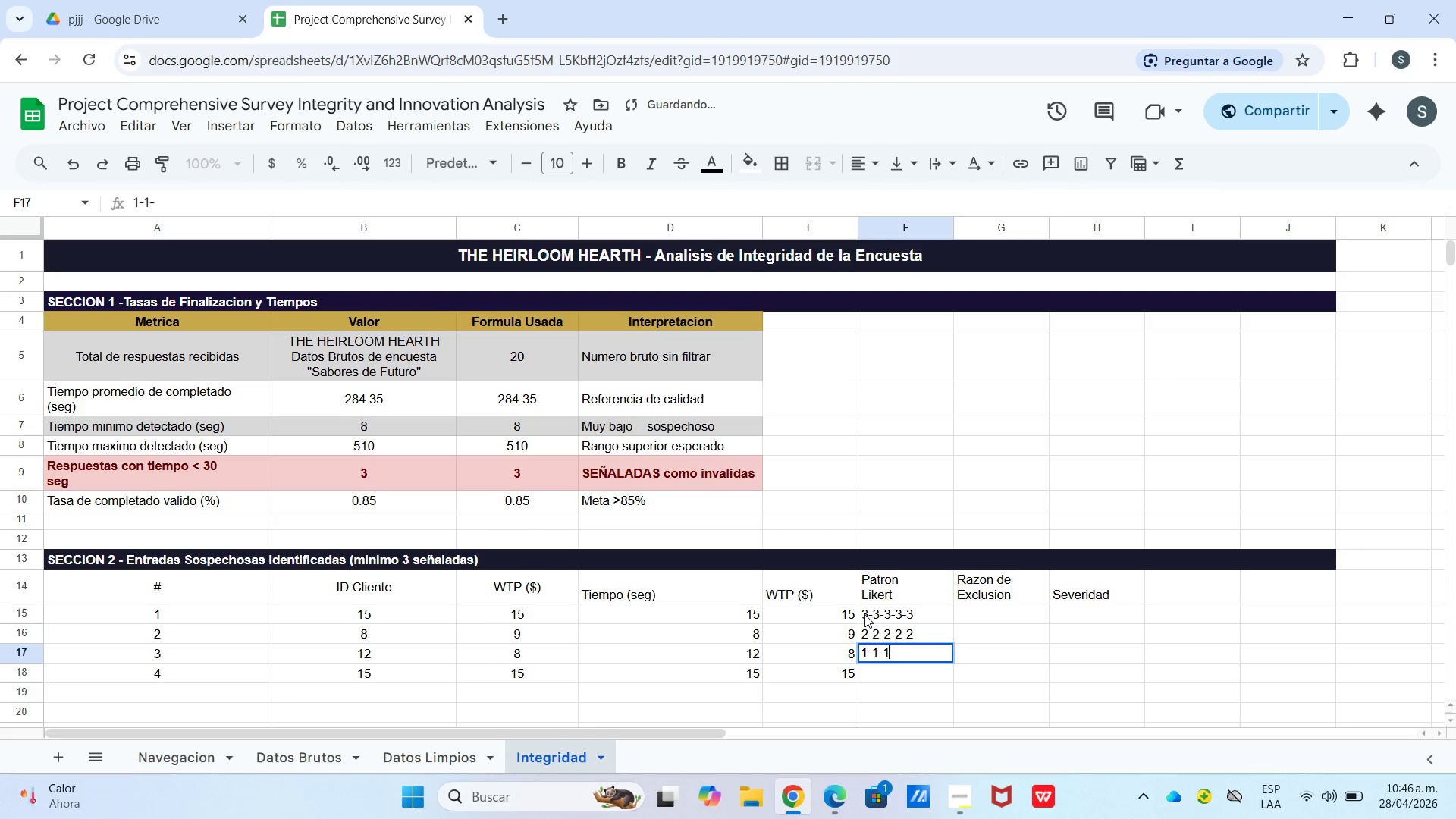 
key(Minus)
 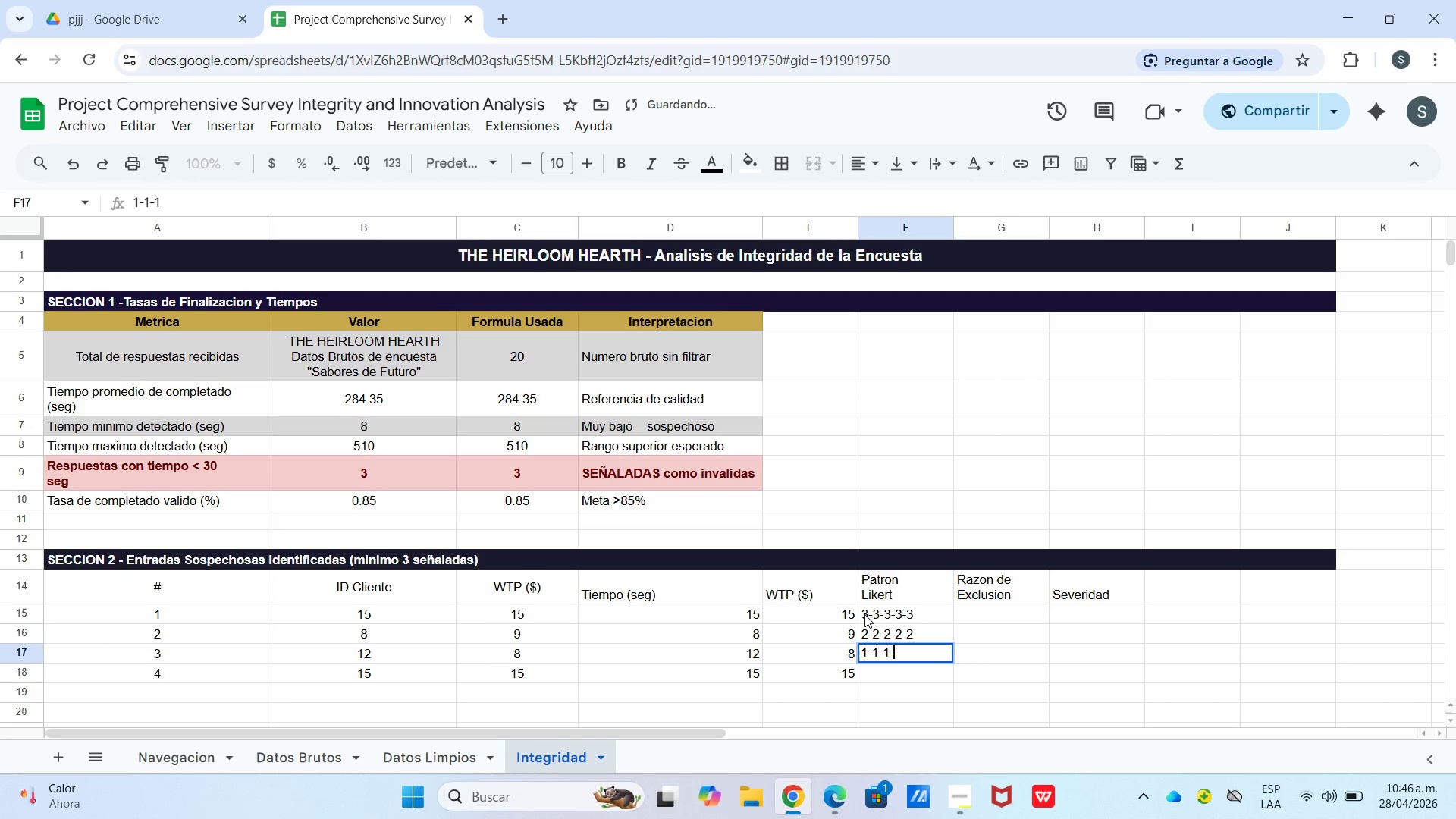 
key(Numpad1)
 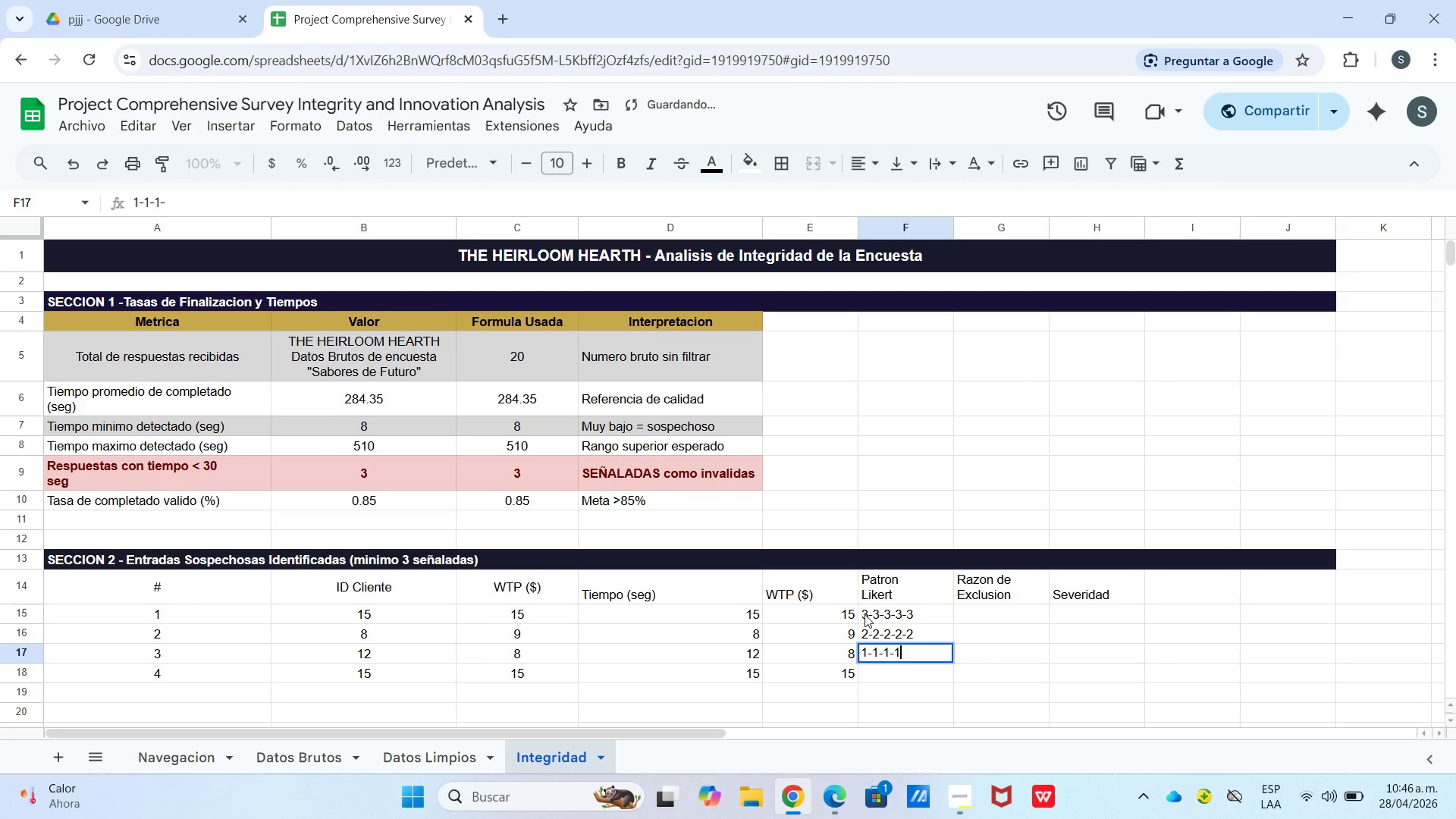 
key(Minus)
 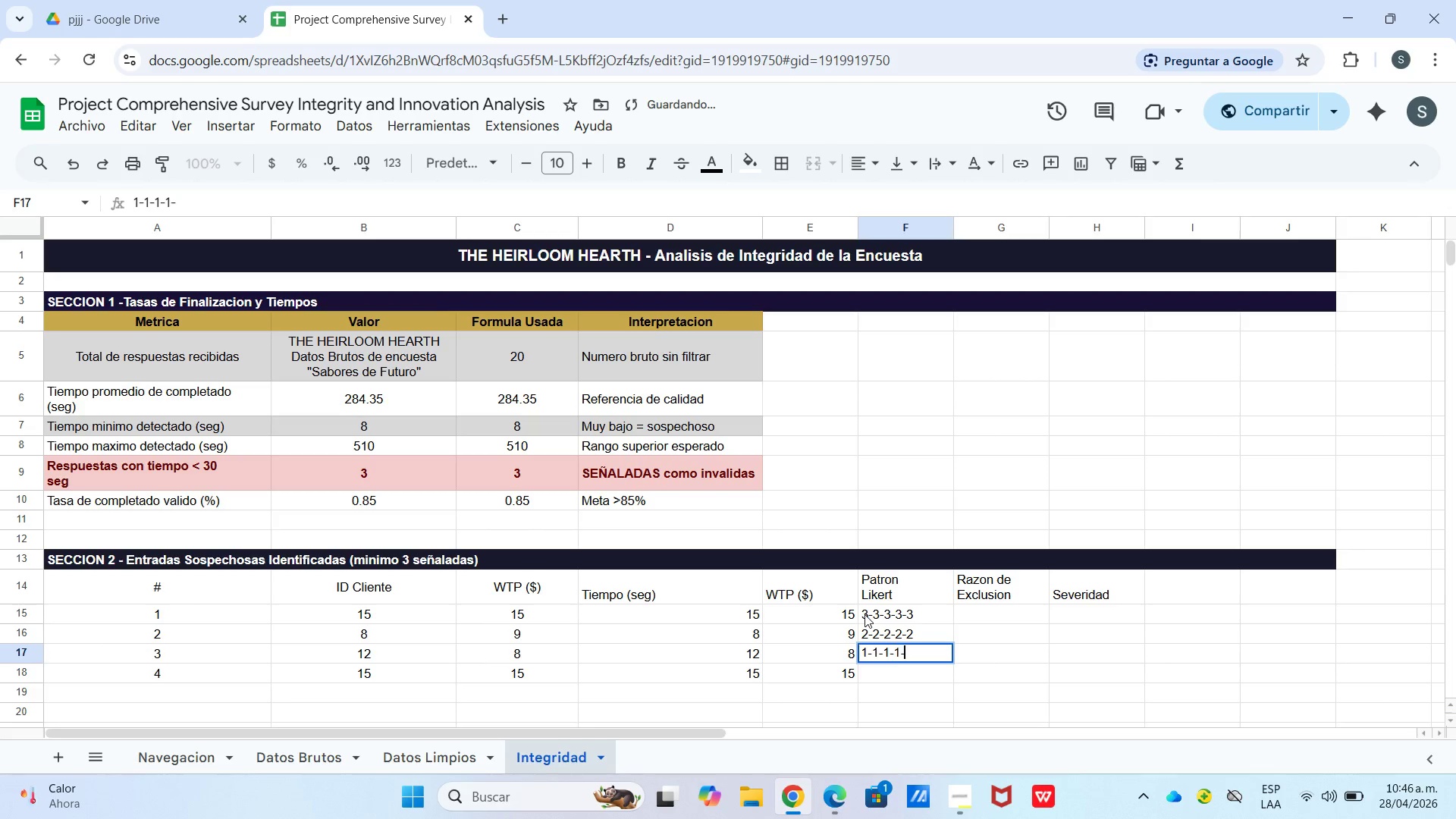 
key(Numpad1)
 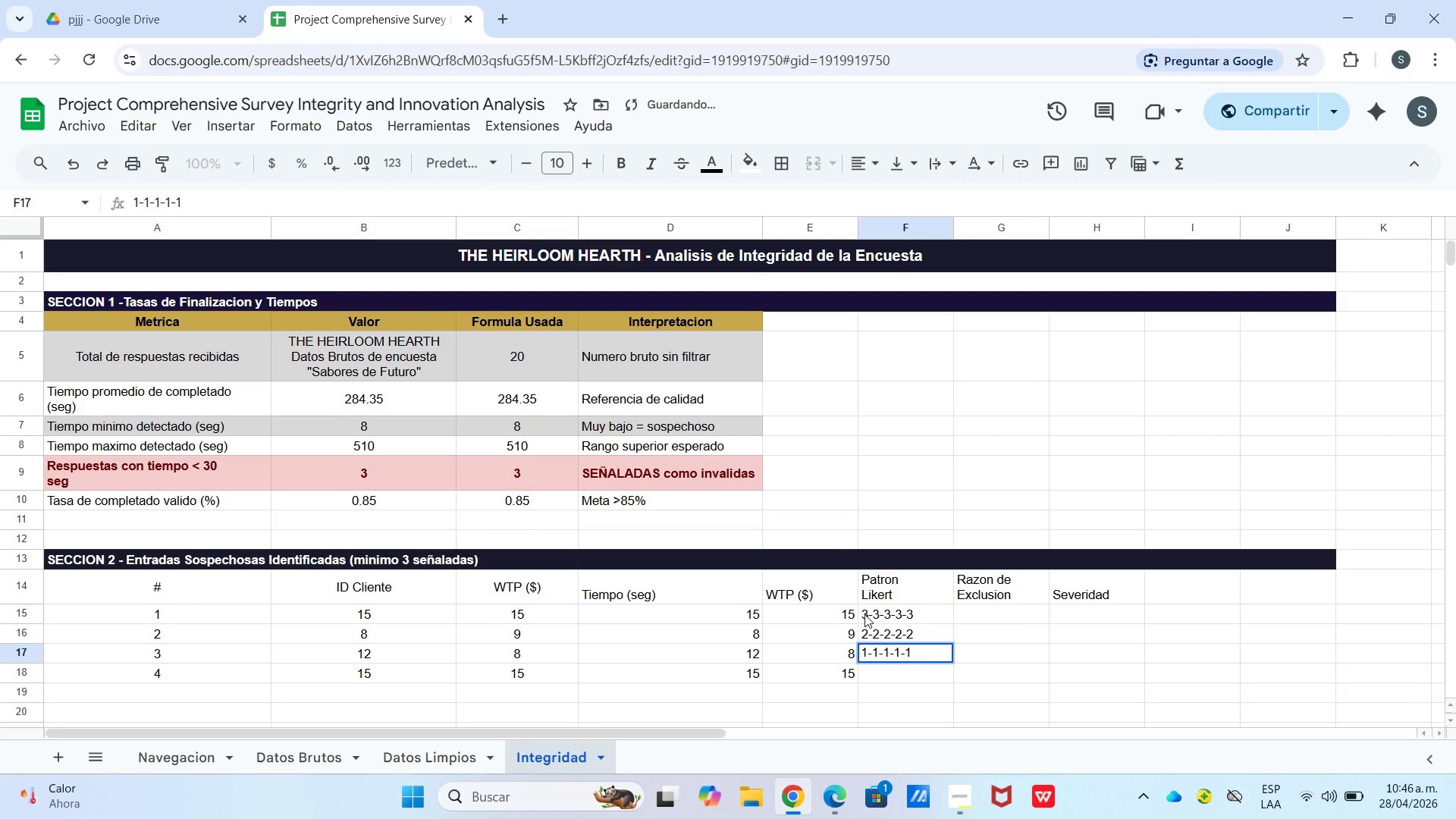 
key(Enter)
 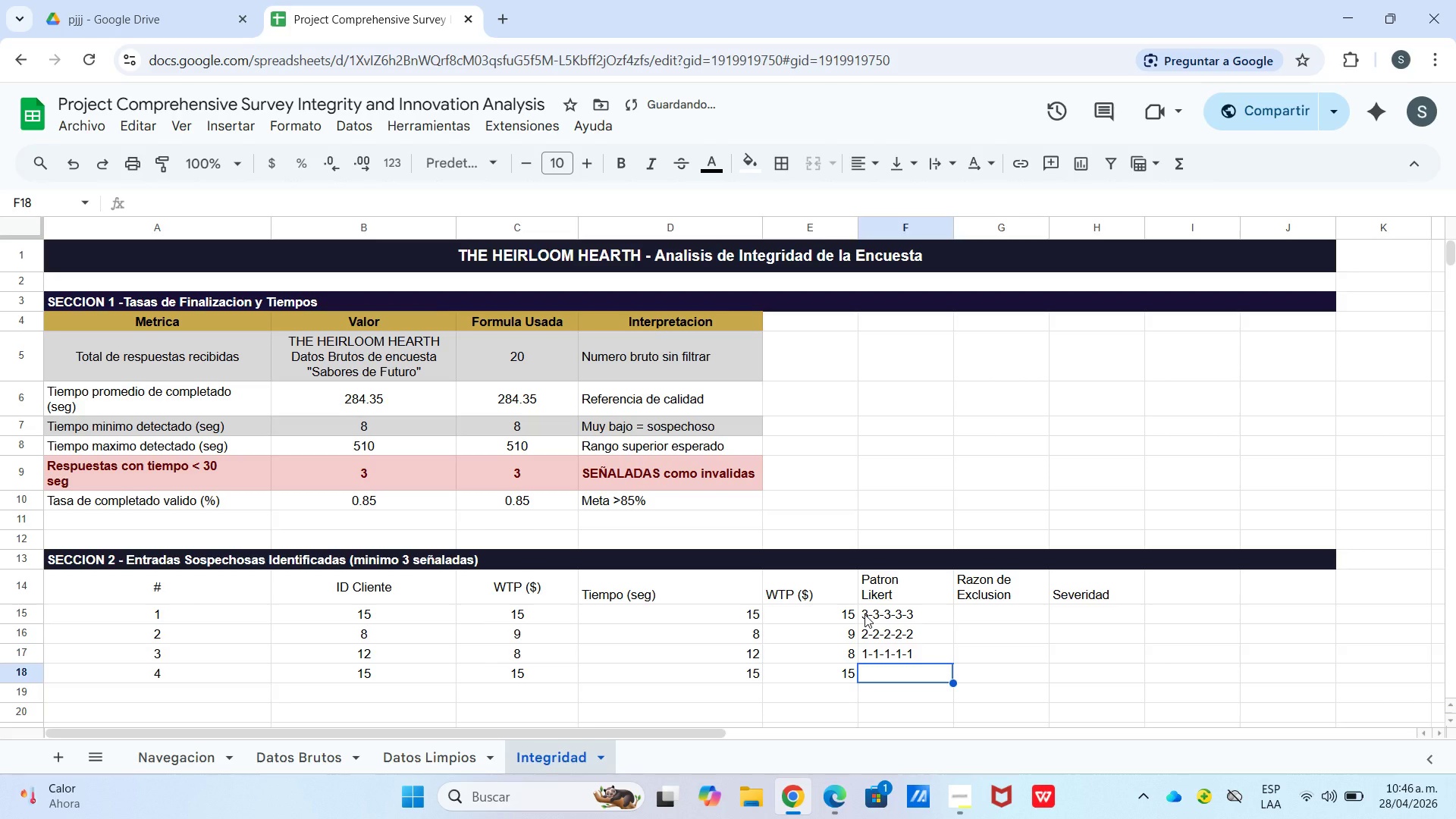 
key(Numpad3)
 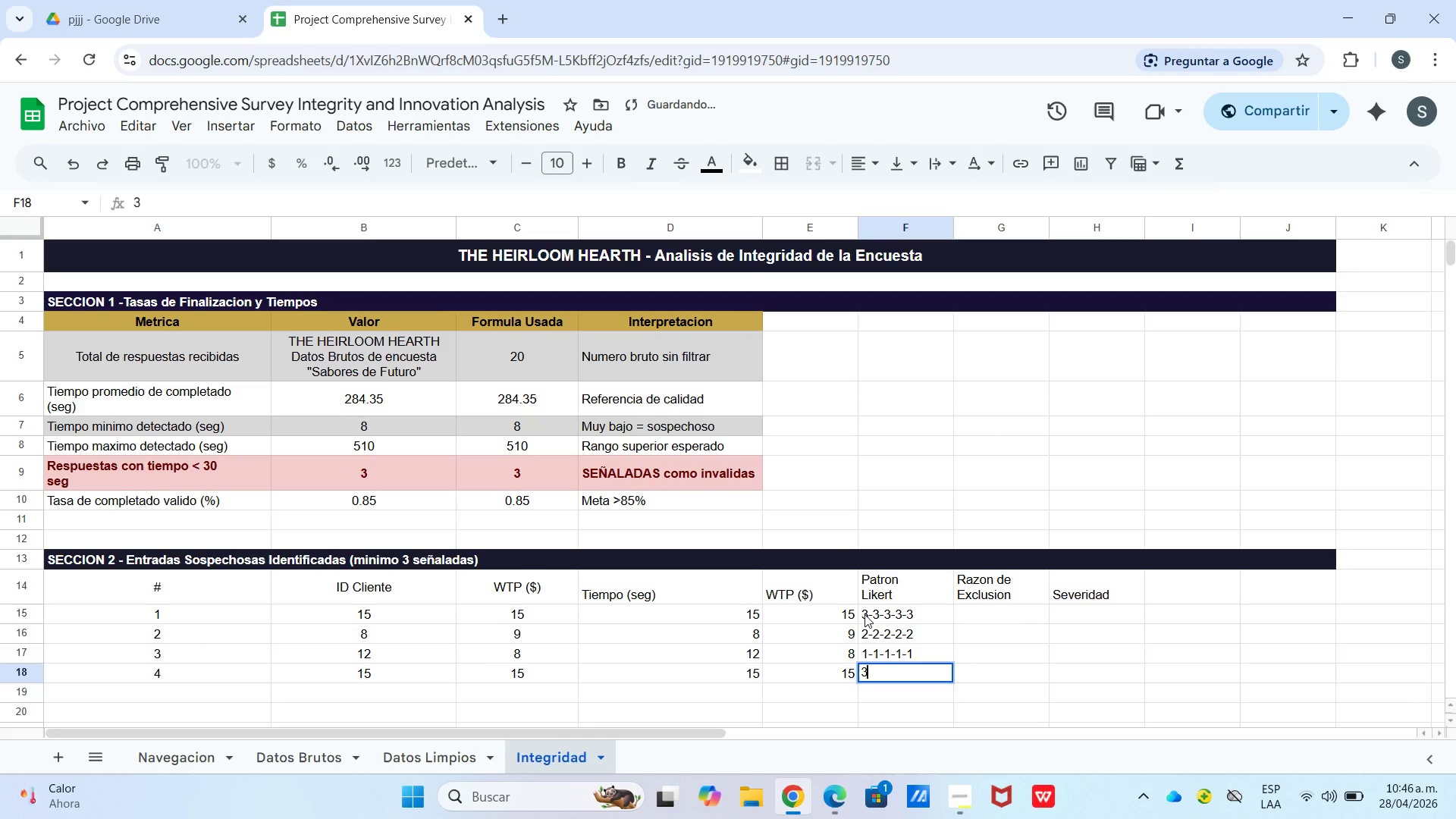 
key(Enter)
 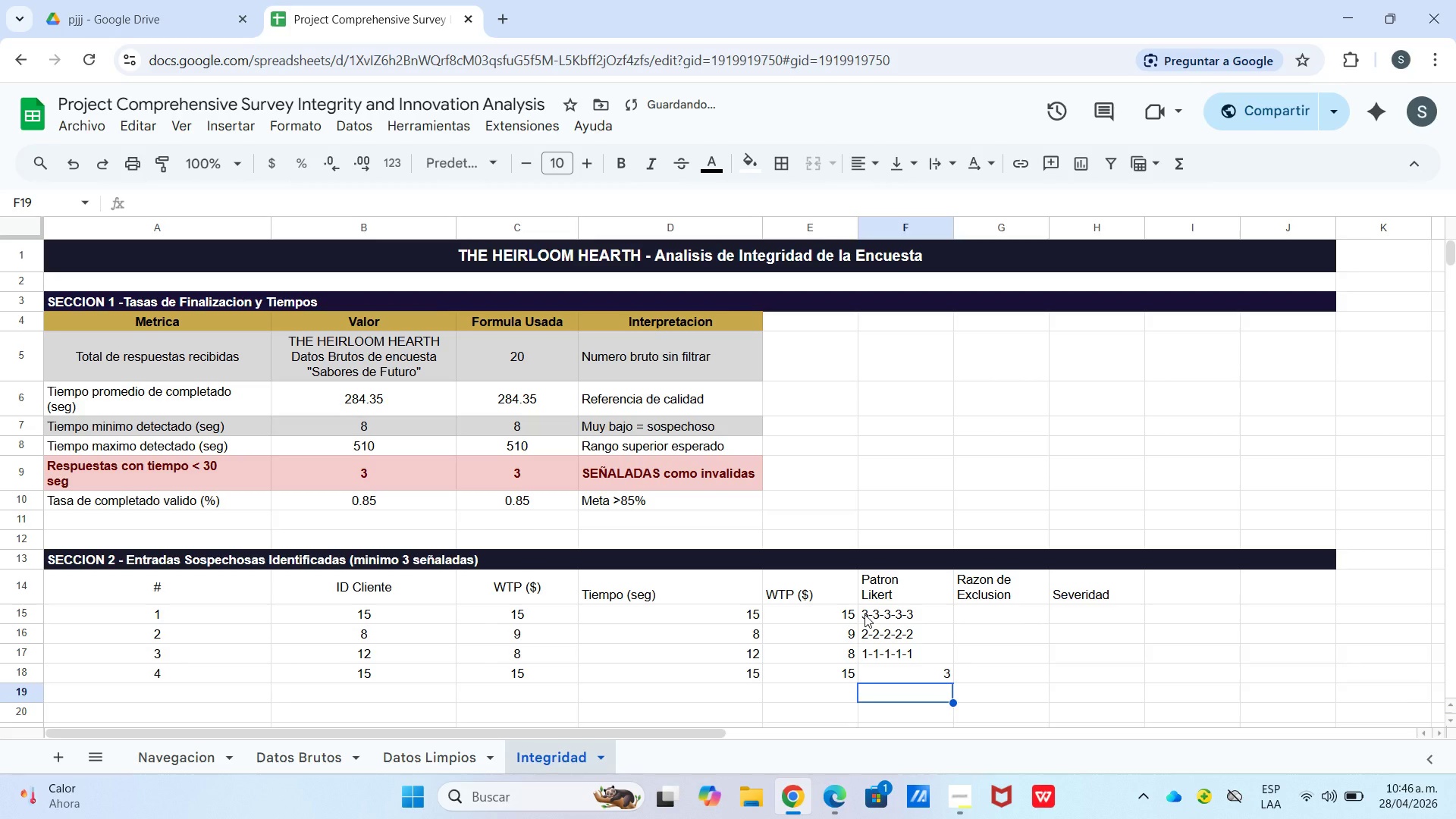 
key(ArrowUp)
 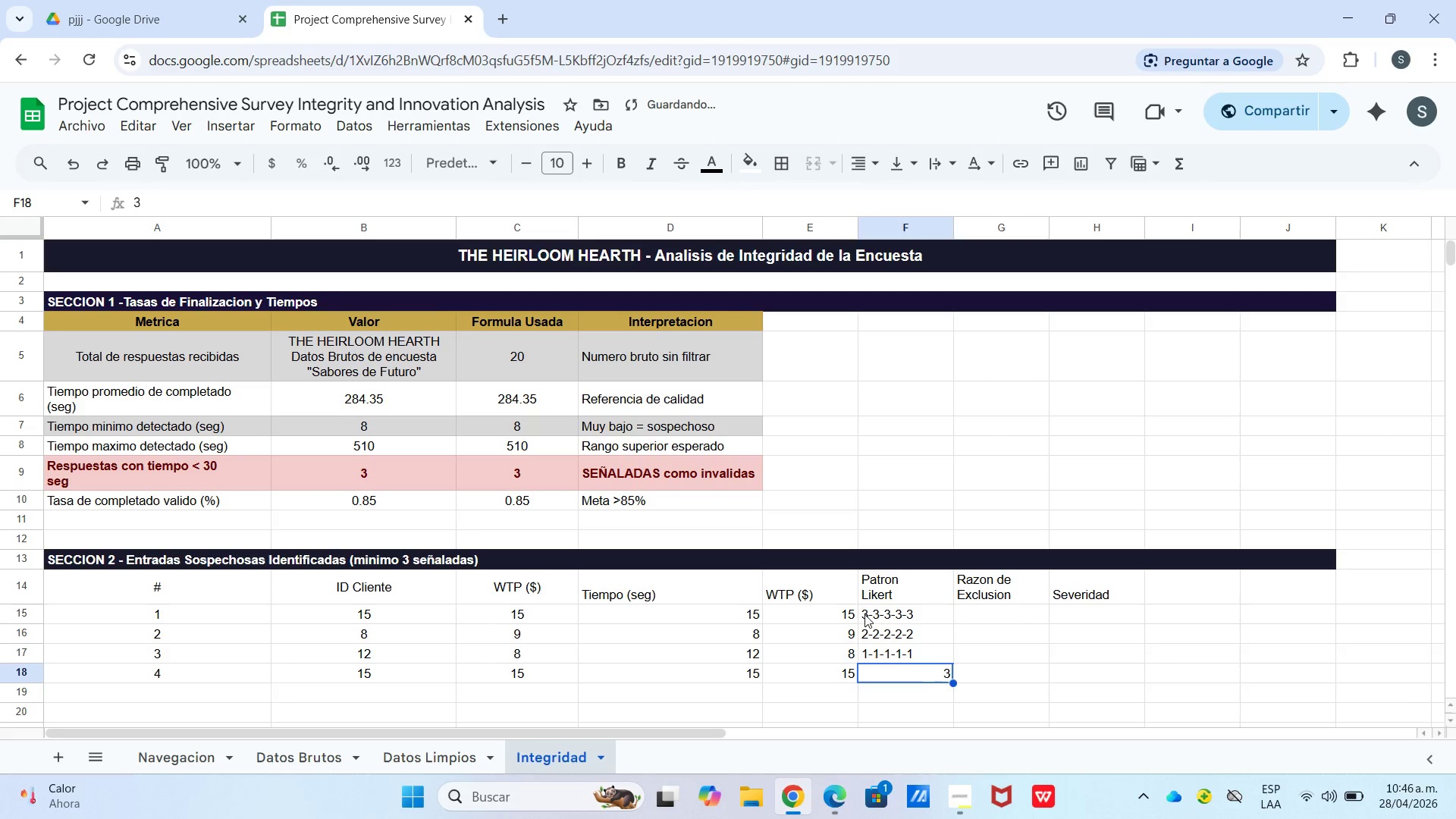 
key(Enter)
 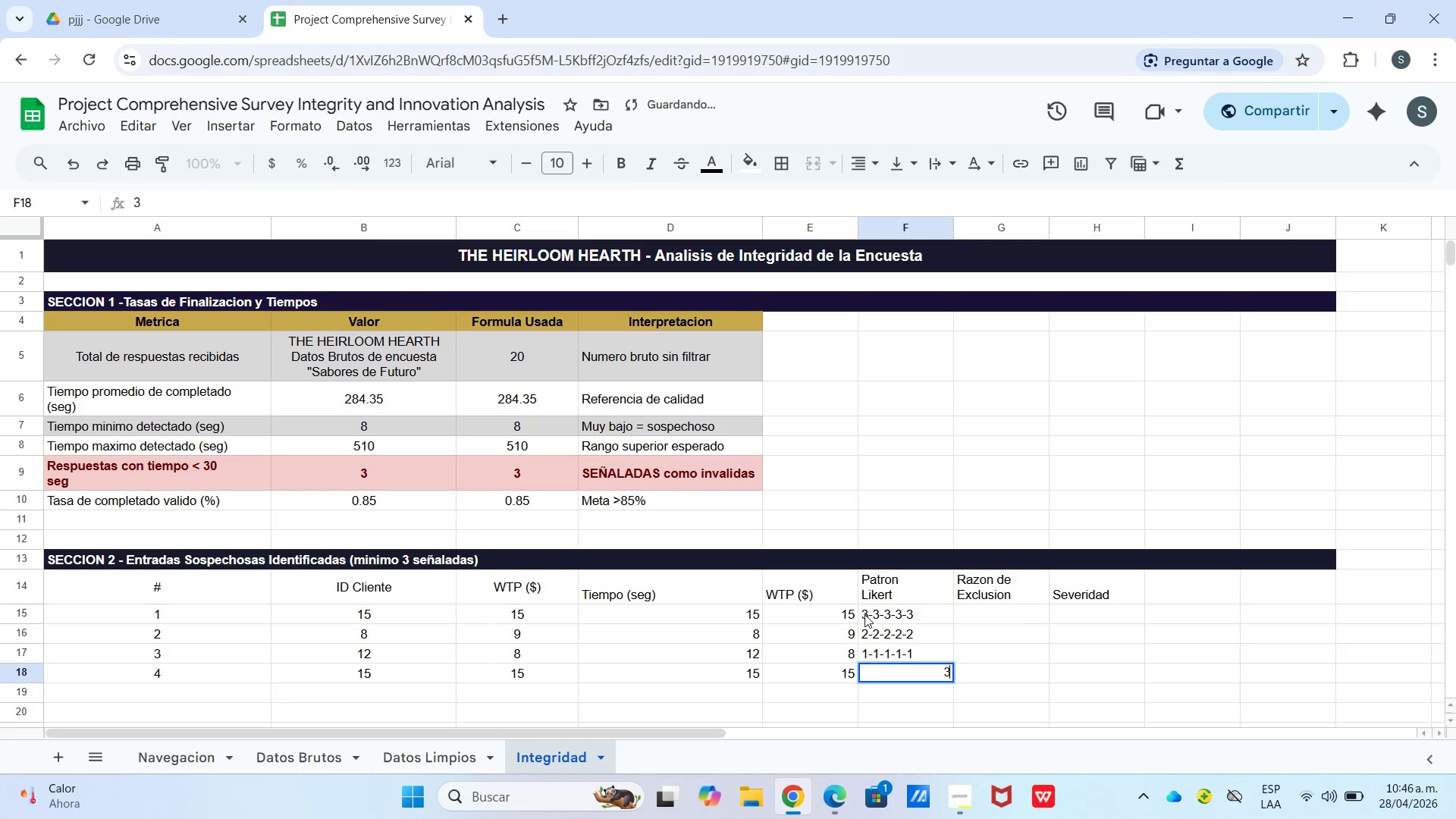 
key(Minus)
 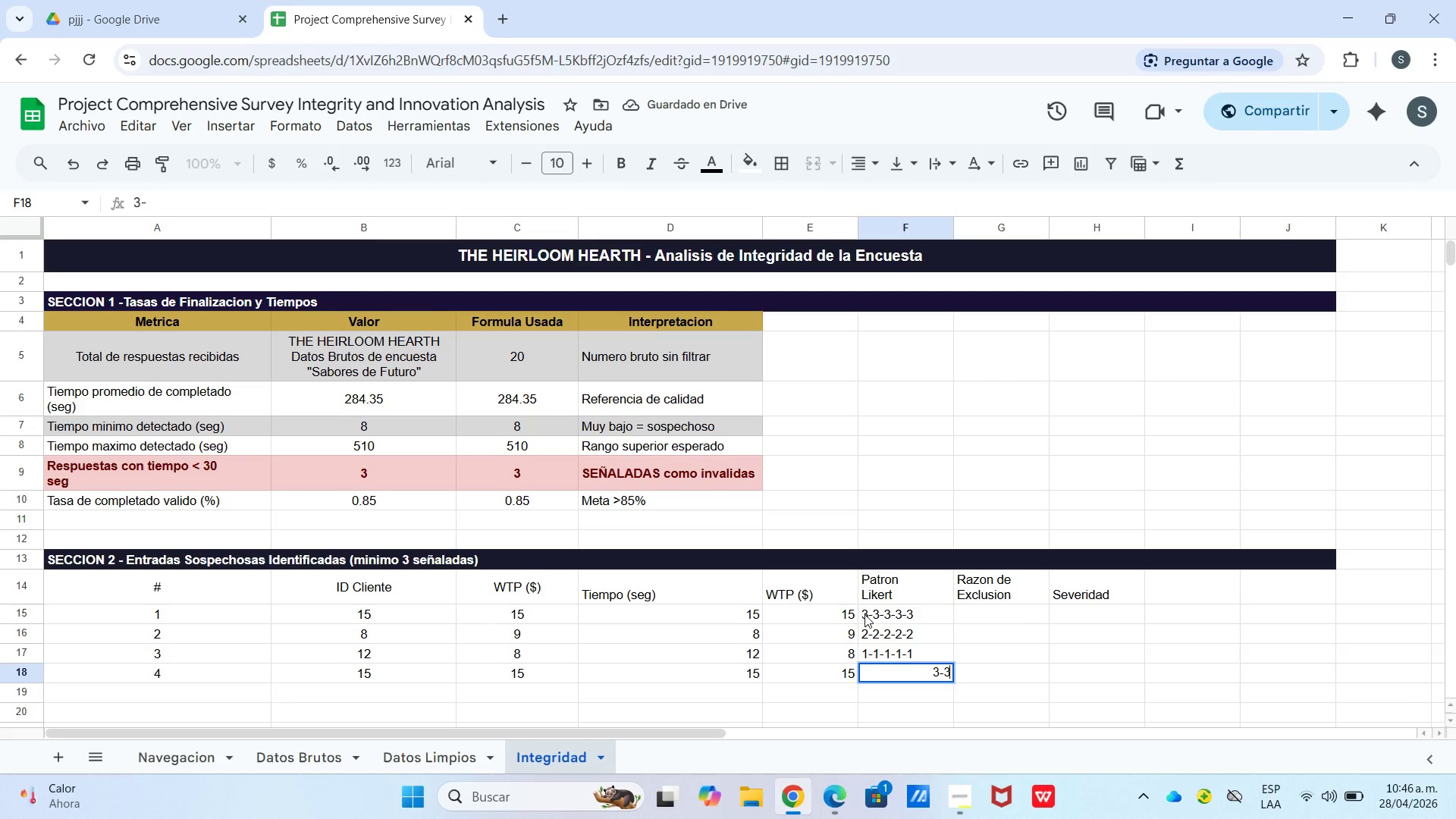 
key(Numpad3)
 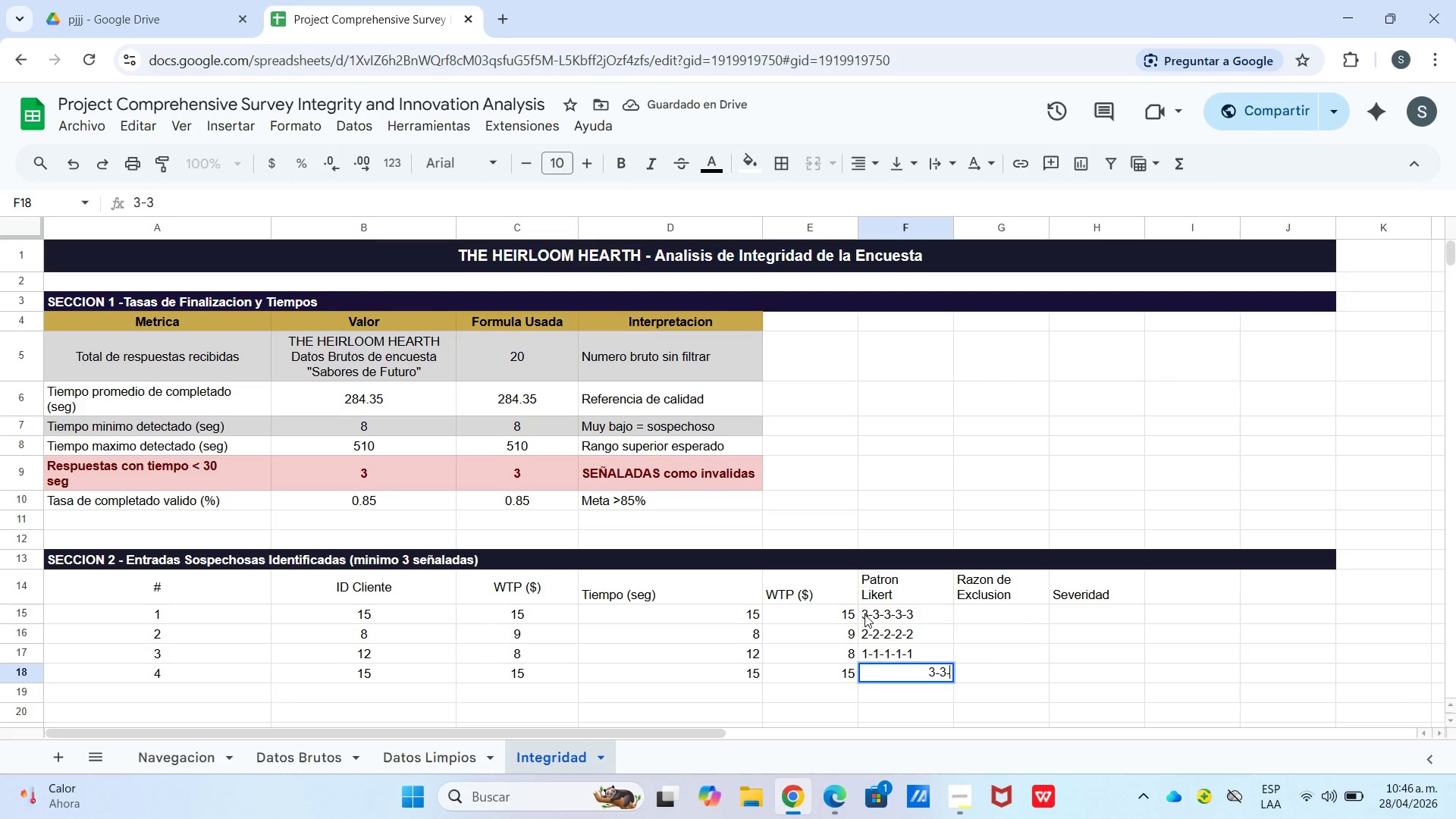 
key(Minus)
 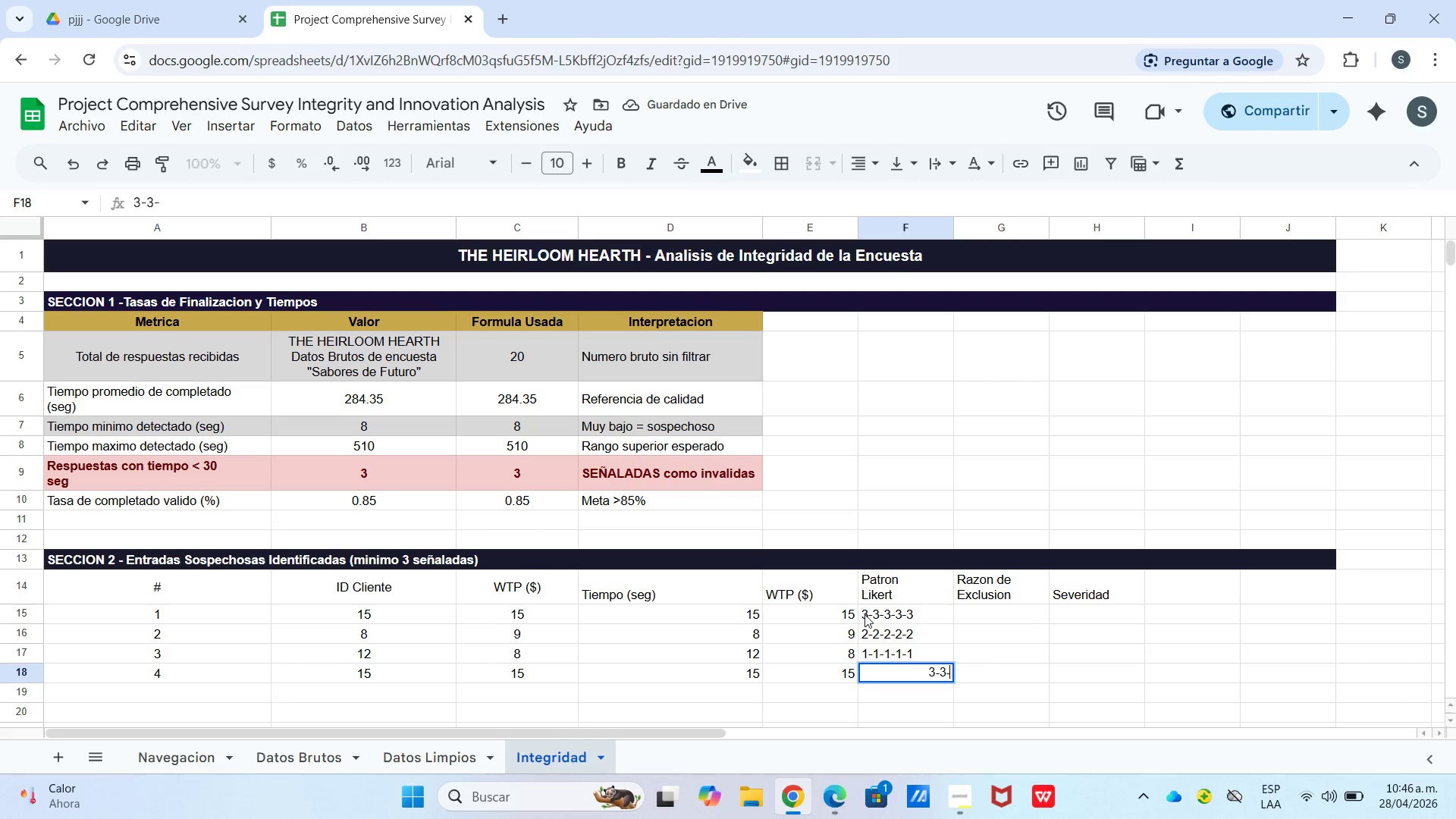 
key(Numpad3)
 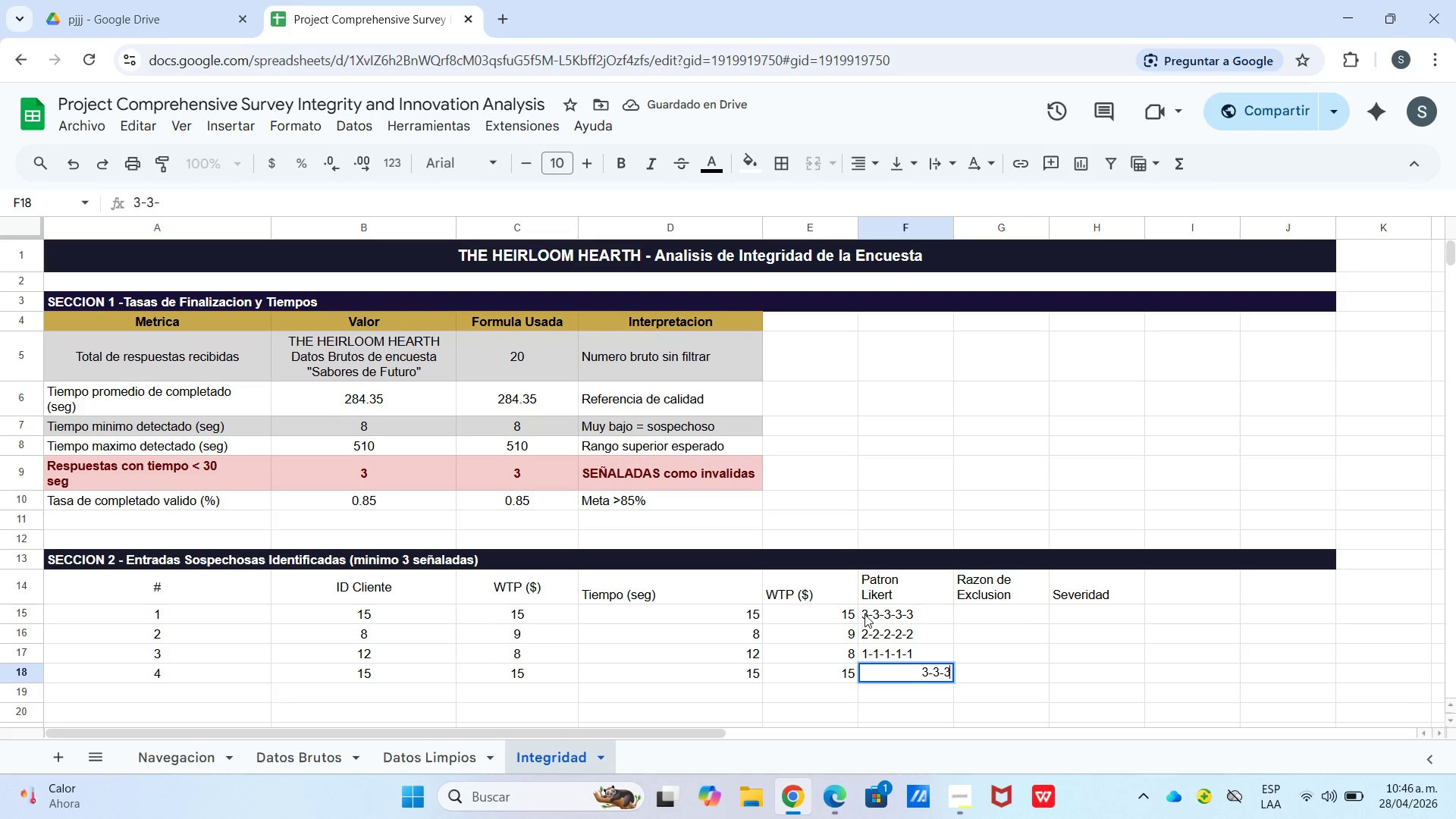 
key(Minus)
 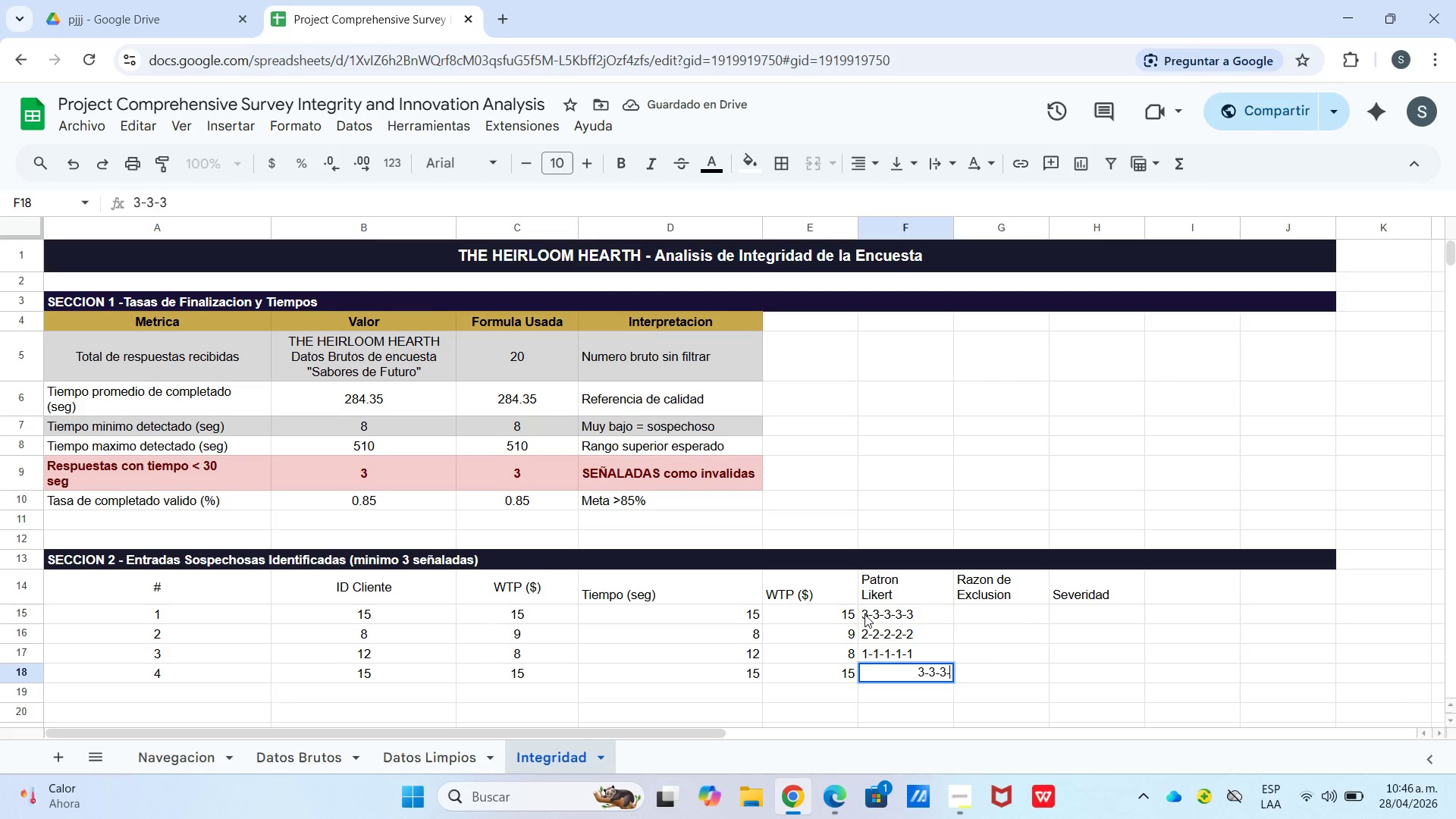 
key(Numpad3)
 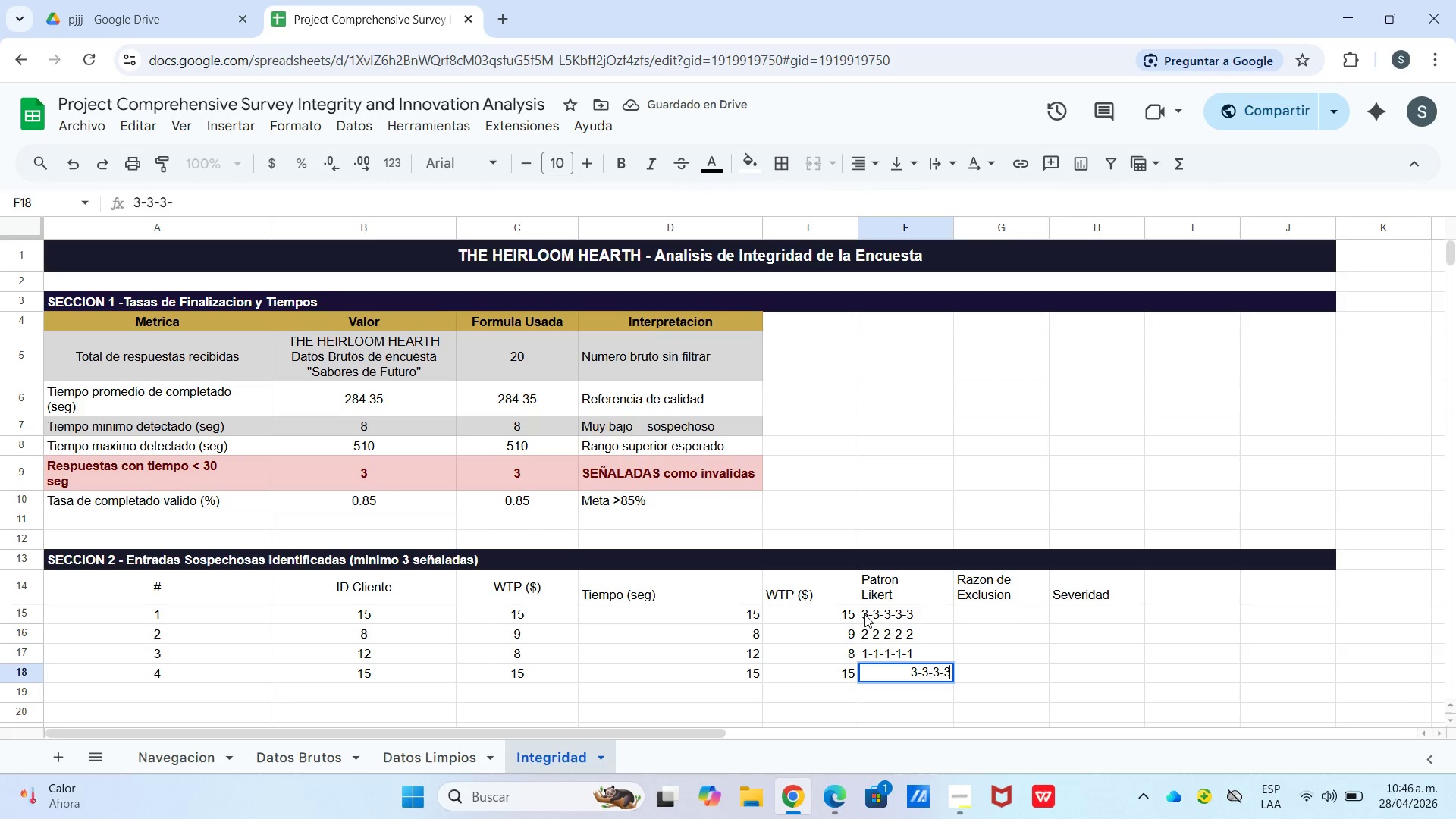 
key(Minus)
 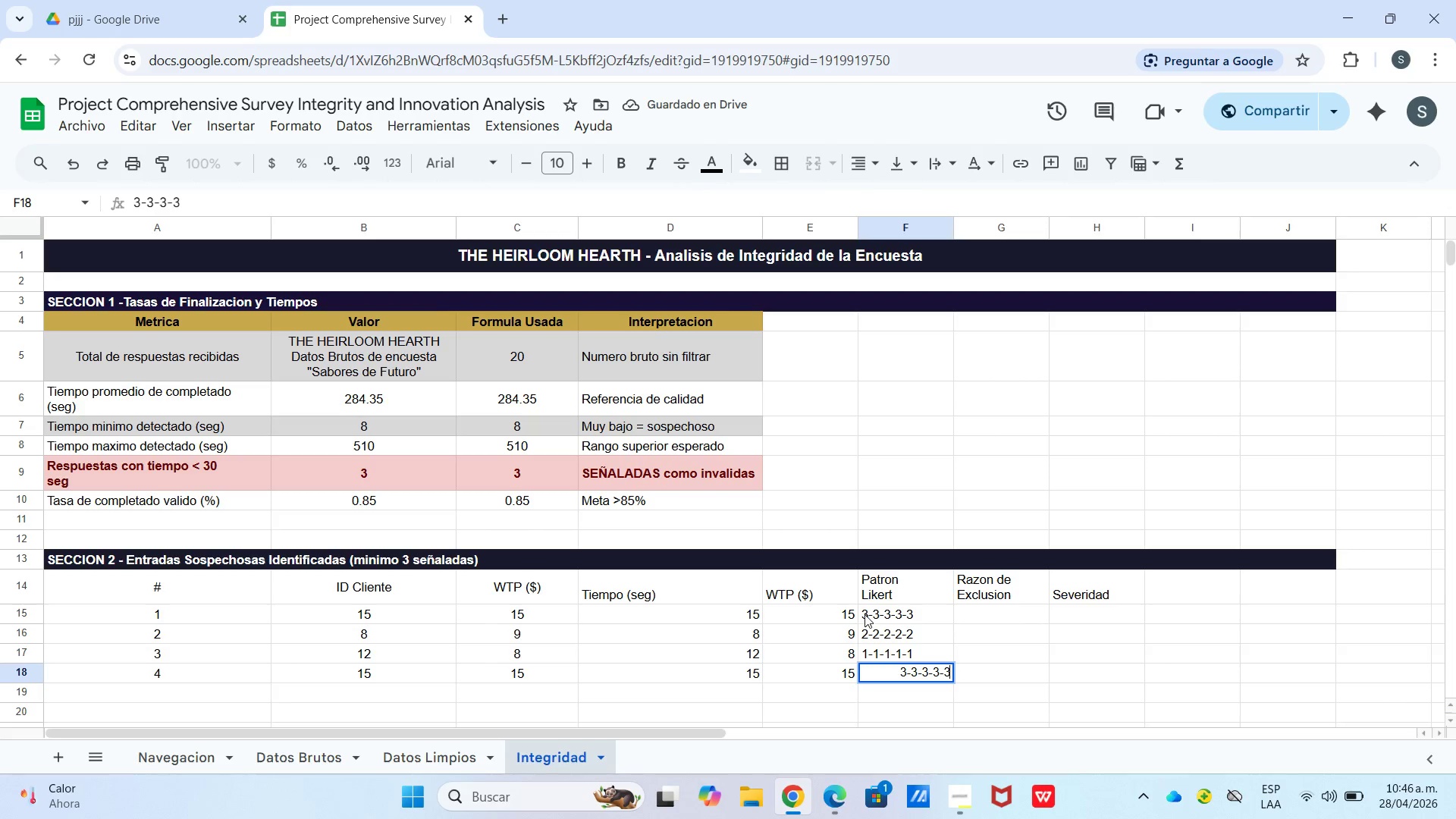 
key(Numpad3)
 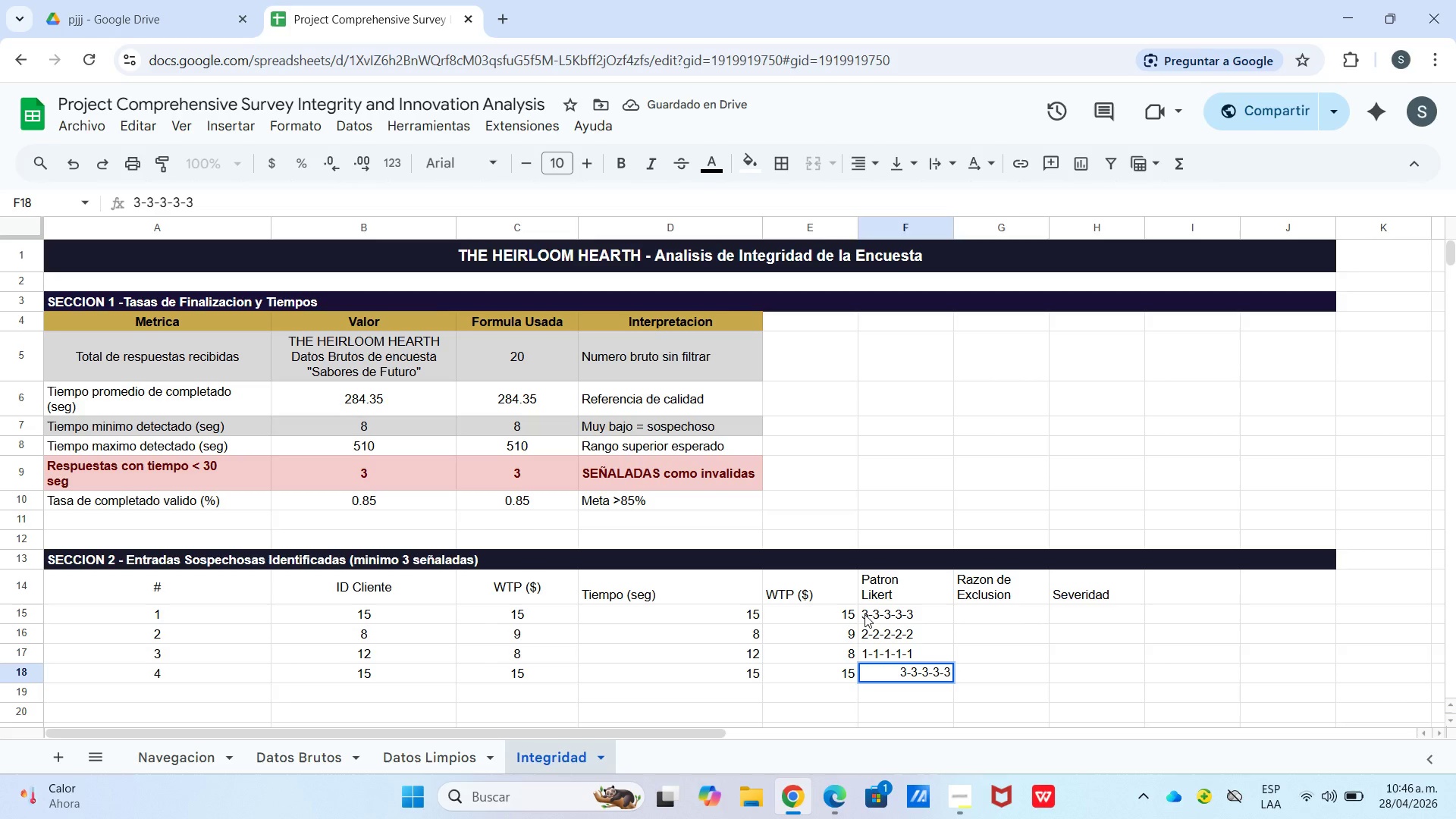 
key(Enter)
 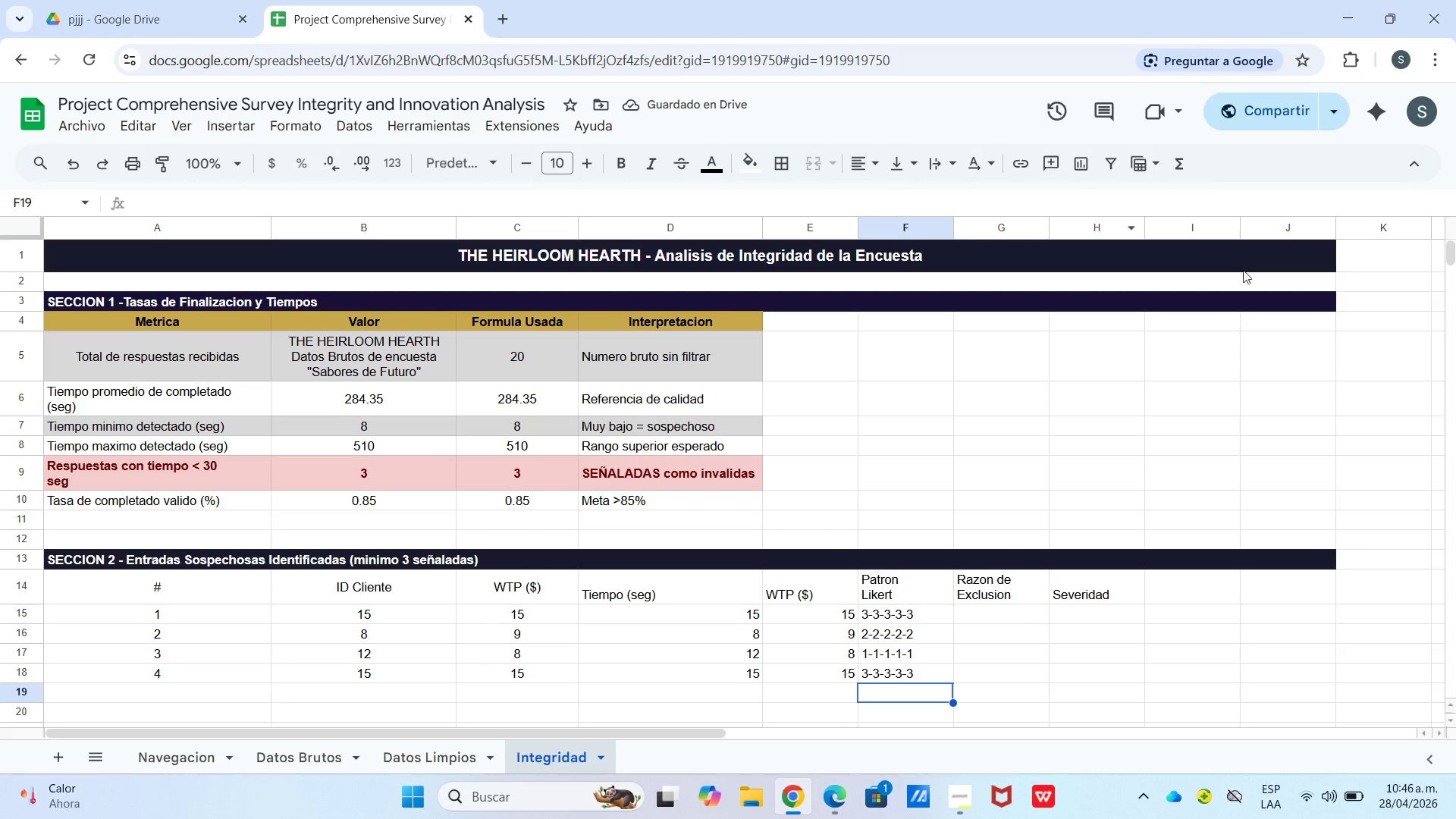 
wait(6.8)
 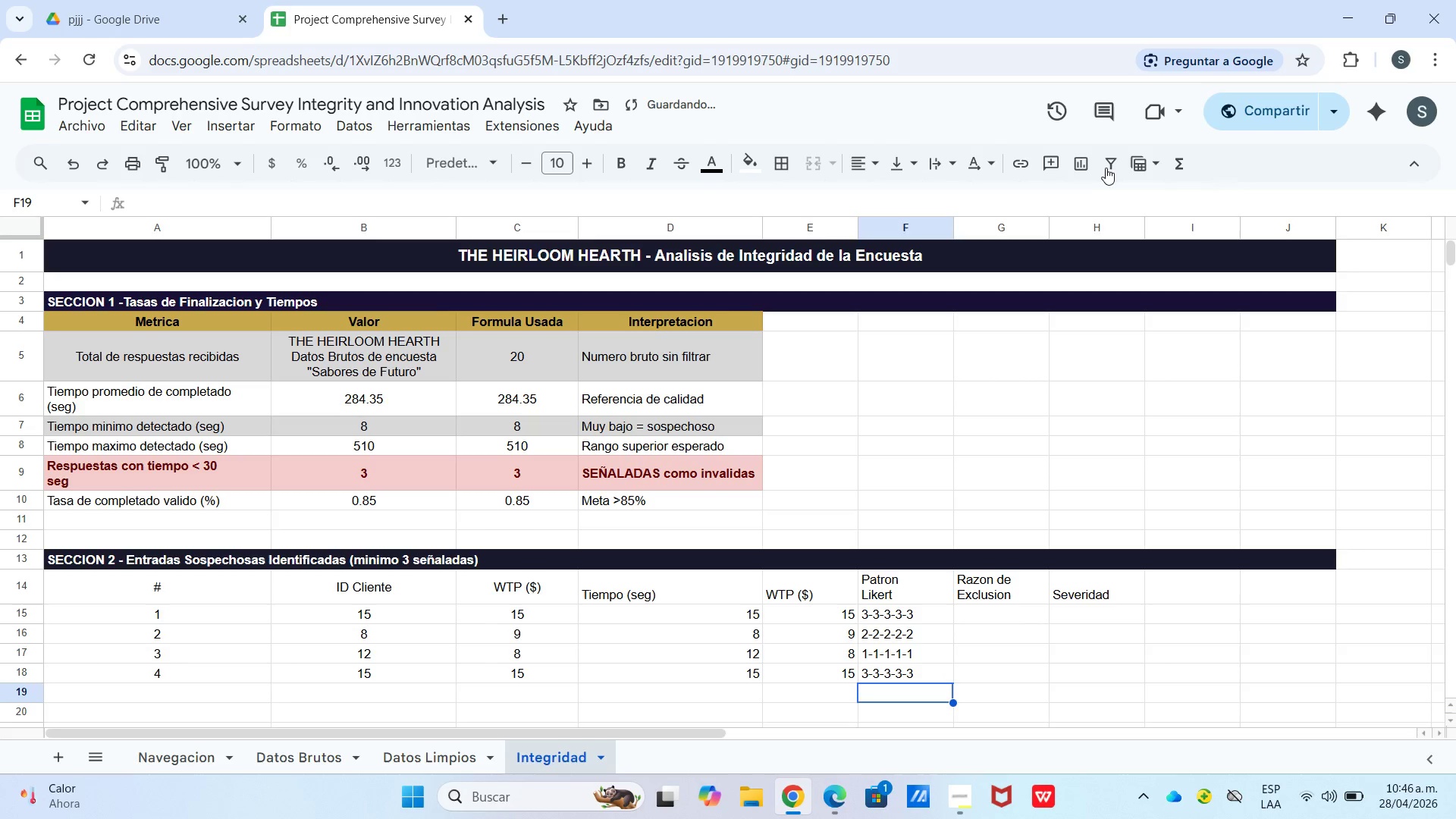 
type(Tiempo [Break])
key(Backspace)
type([Break]30se)
key(Backspace)
key(Backspace)
type( seg + WTP sospechosamente bajo)
 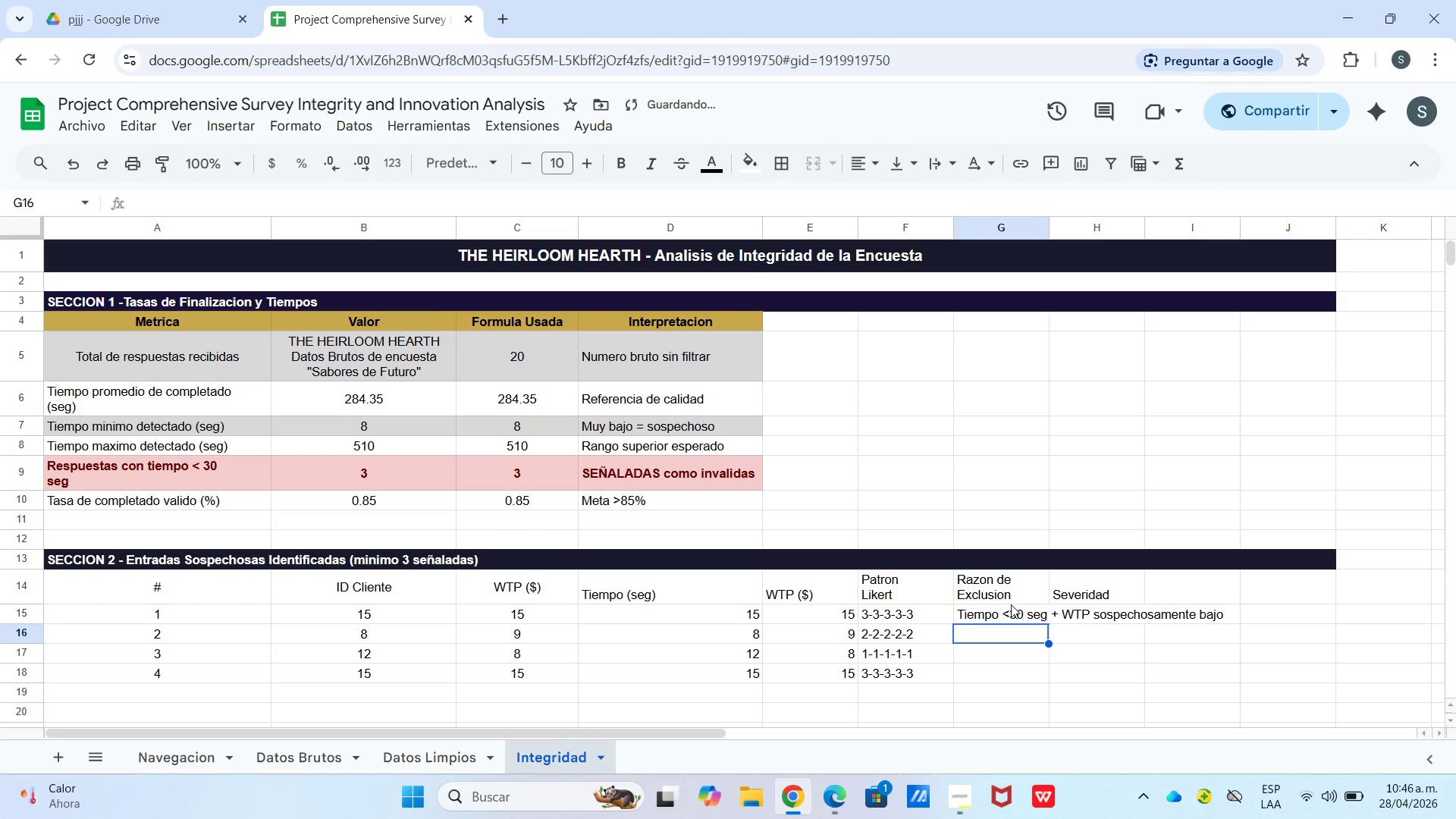 
 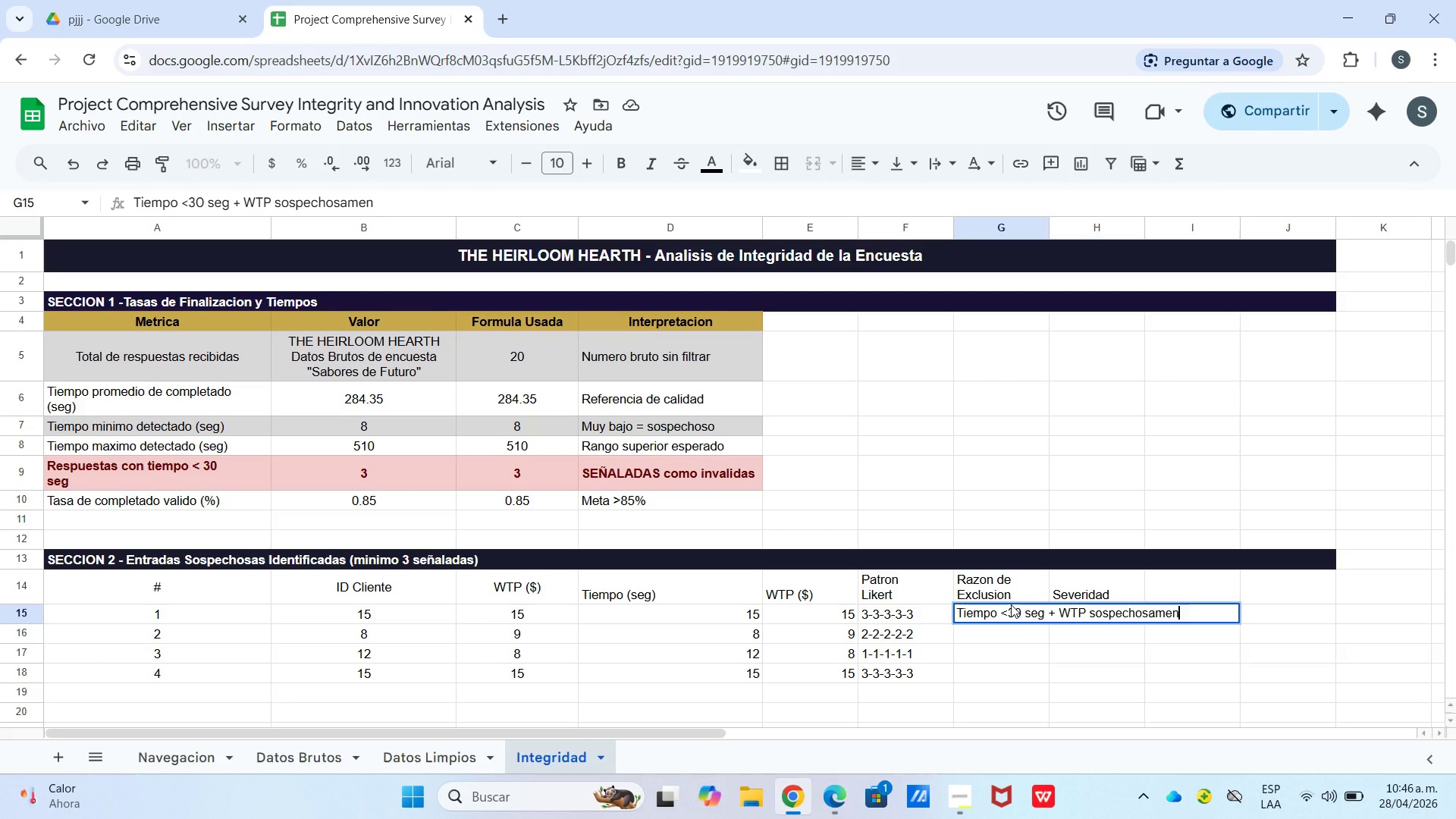 
key(Enter)
 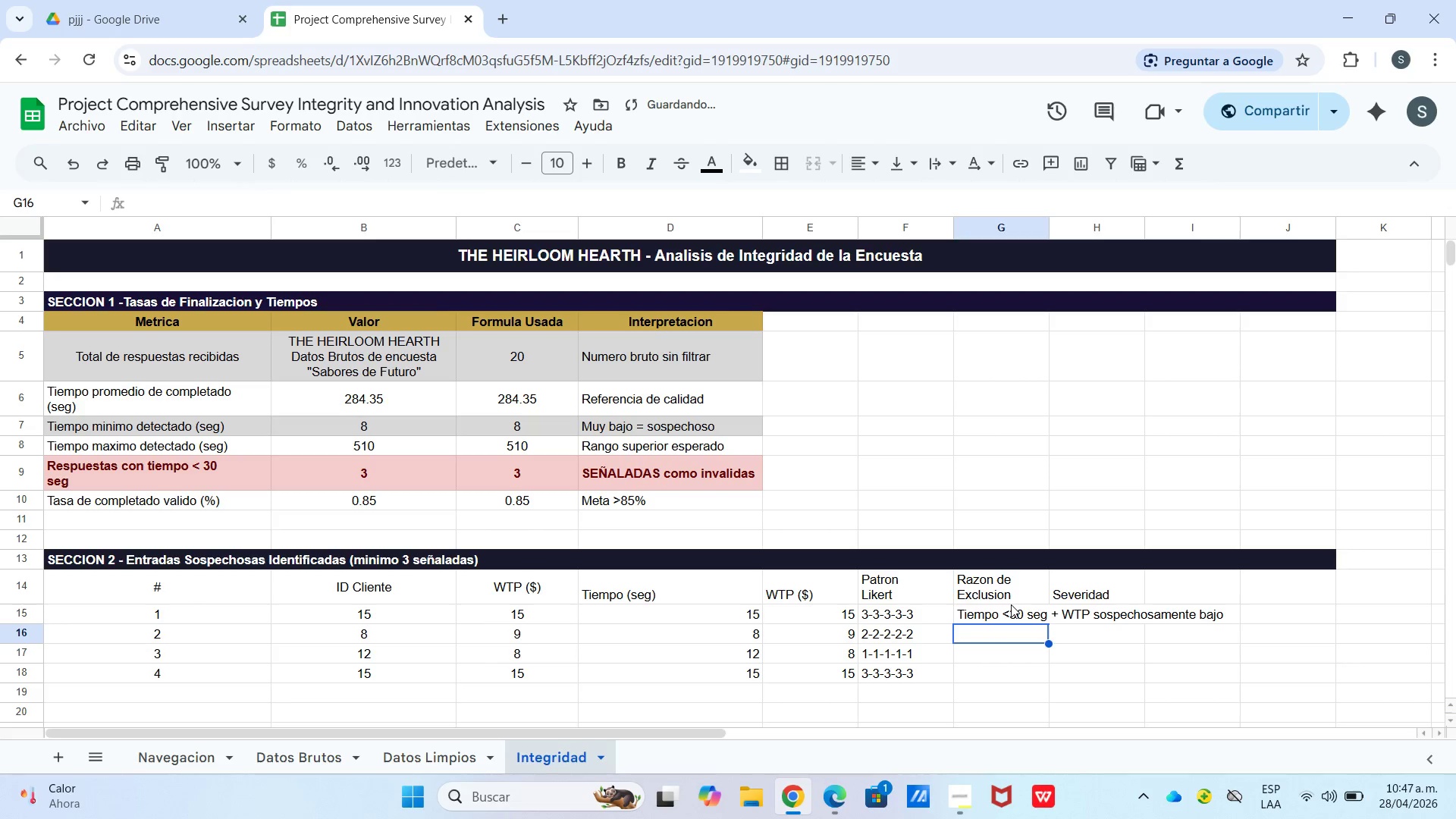 
type(Tiempo [Break]30 seg> no hay tiempo para evaluar 5 platos)
 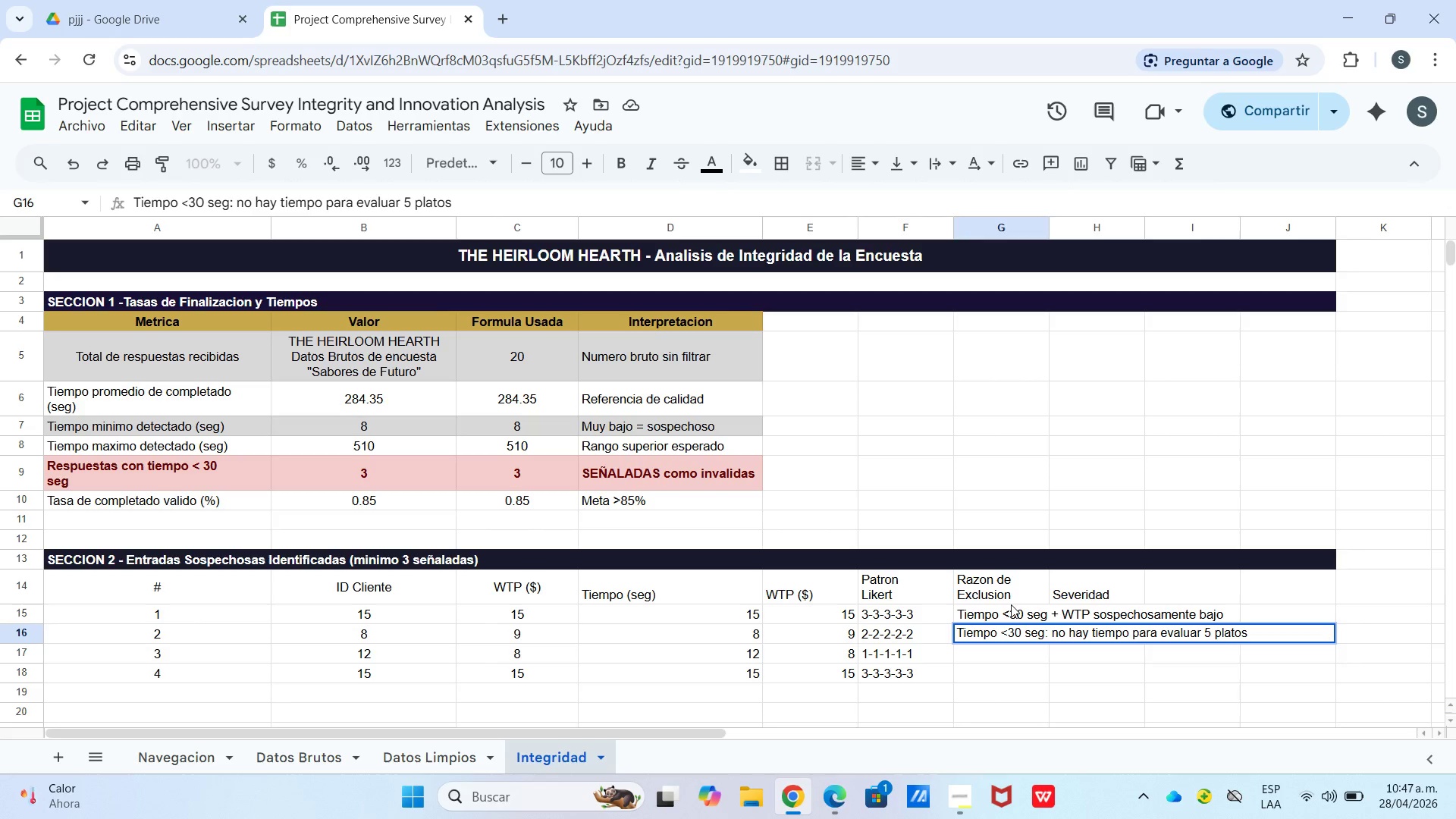 
key(Enter)
 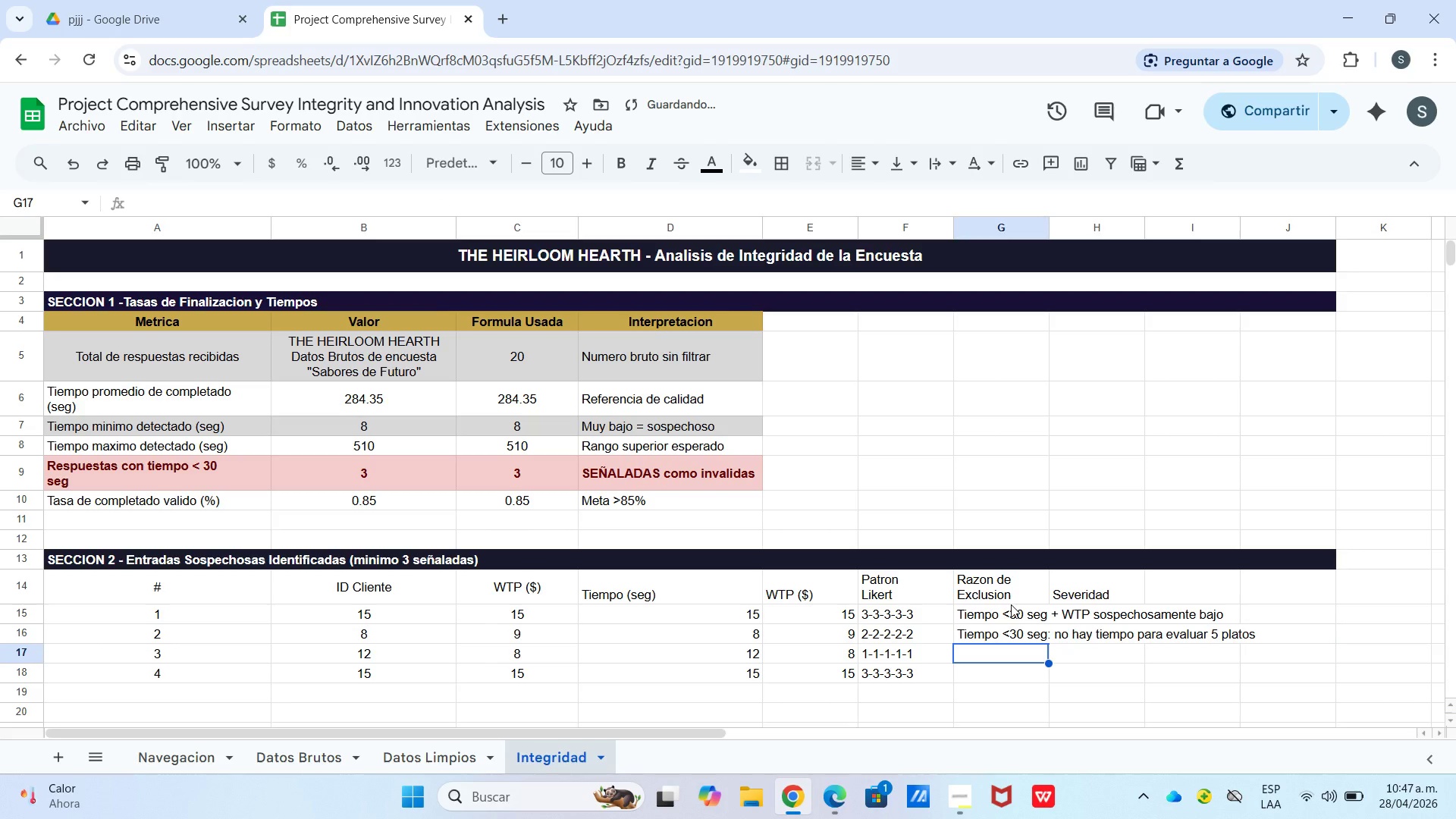 
type(Tiempo [Break]30 seg + todas puntuaciones ) 1*patron robotizado()
 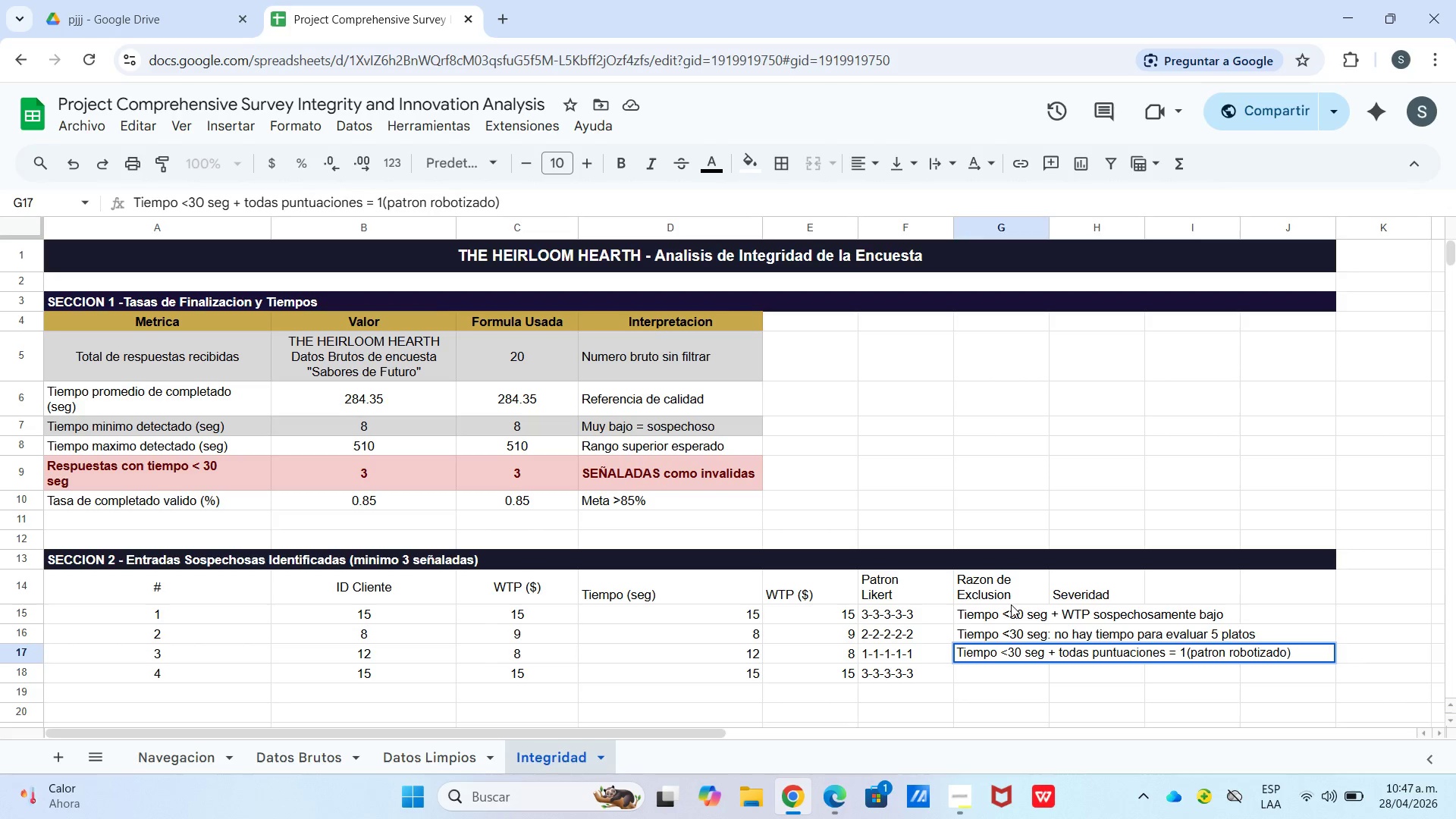 
key(Enter)
 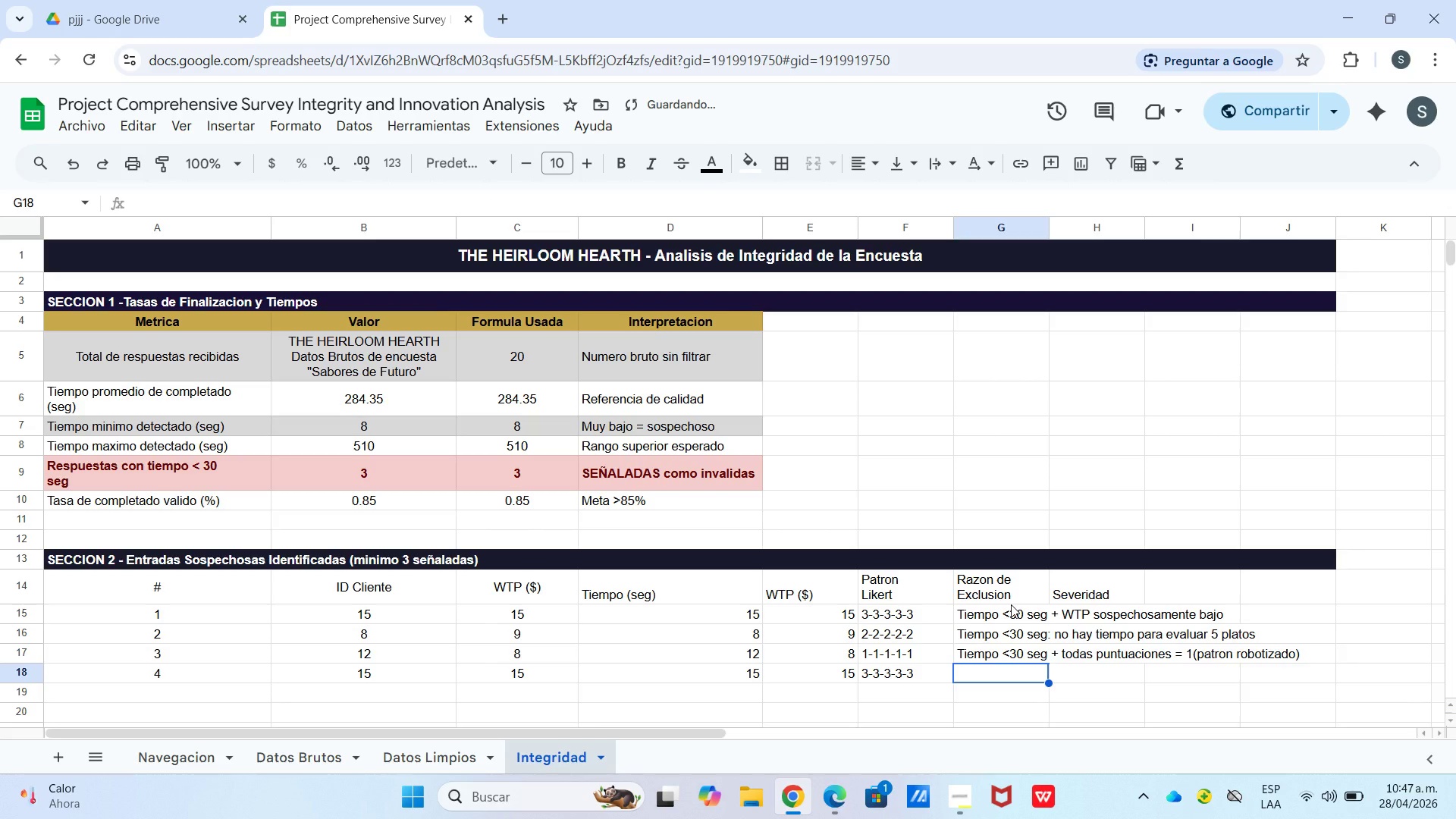 
type(Wt)
key(Backspace)
type(TP ))
 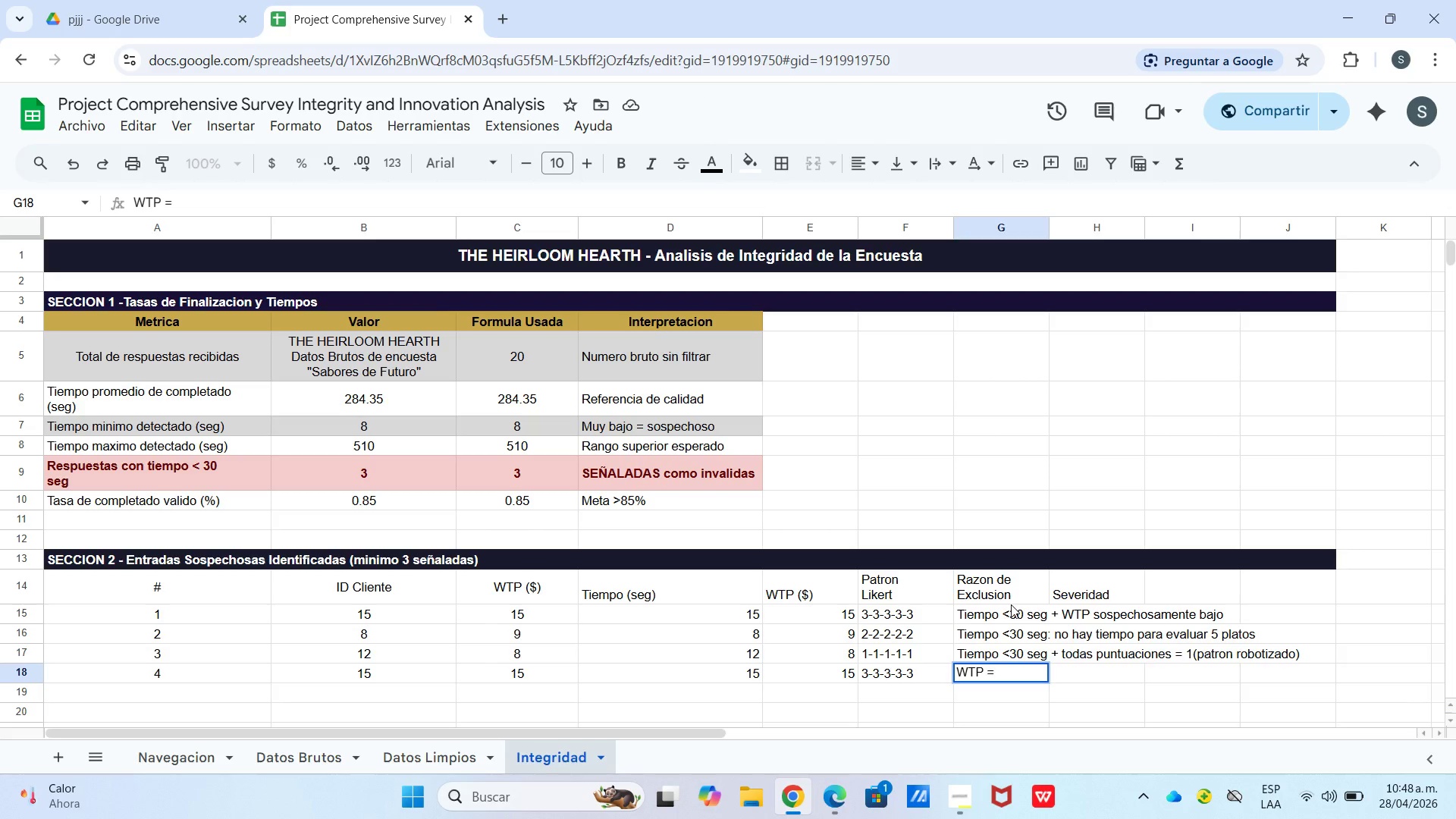 
type( $15 con perfil de cliente)
 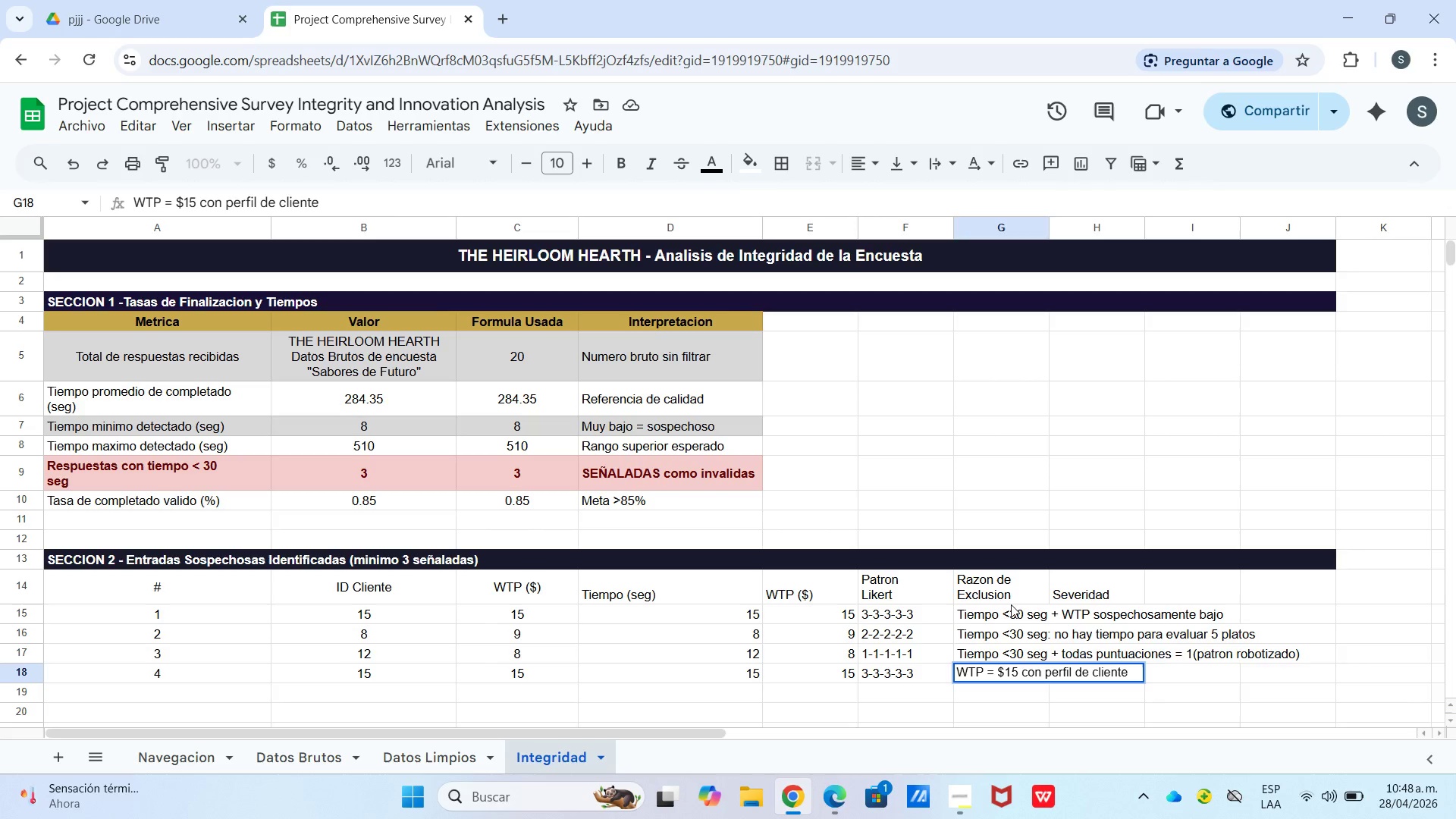 
type( frecuente> posible entrada)
 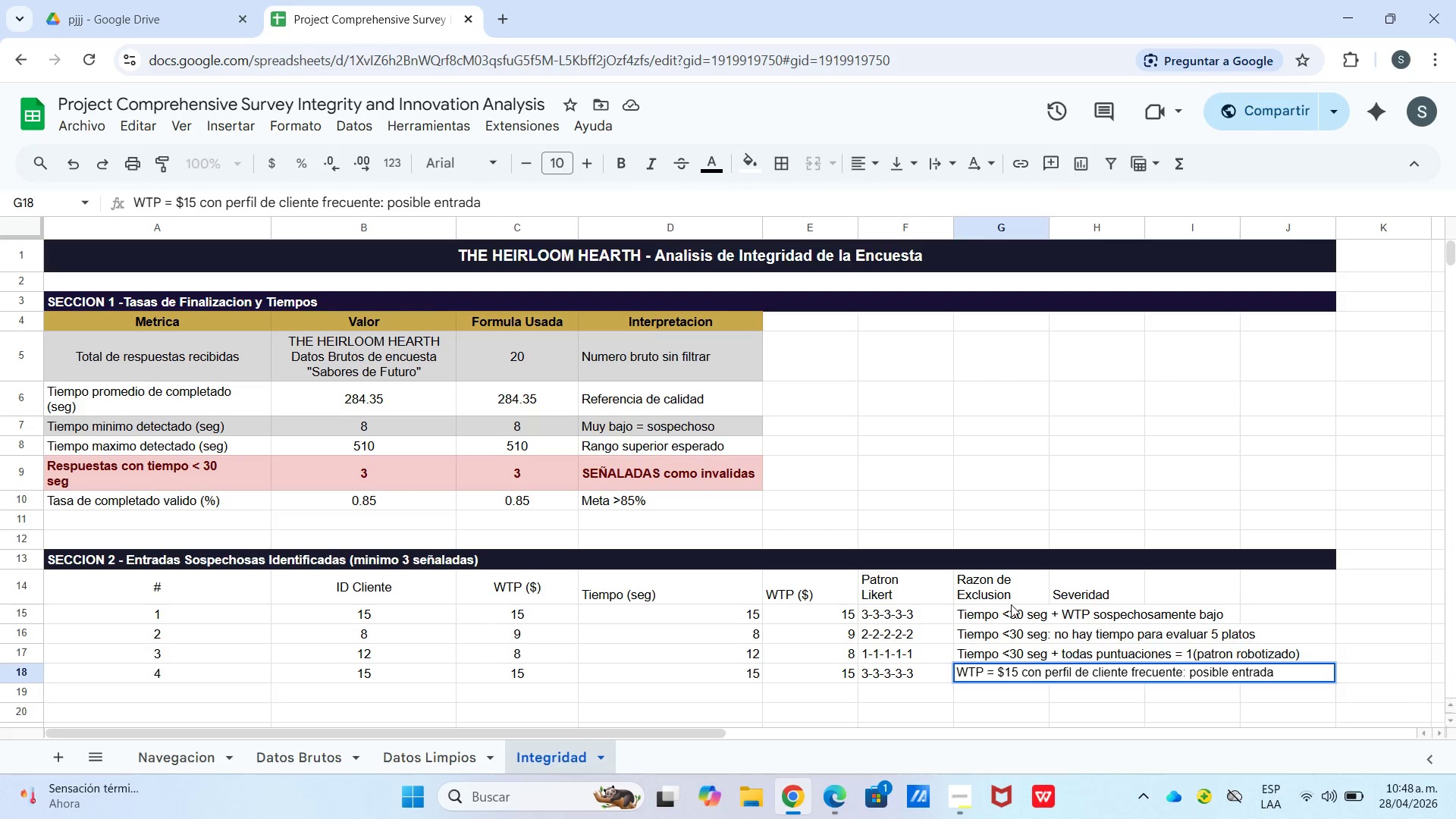 
type( acciental)
 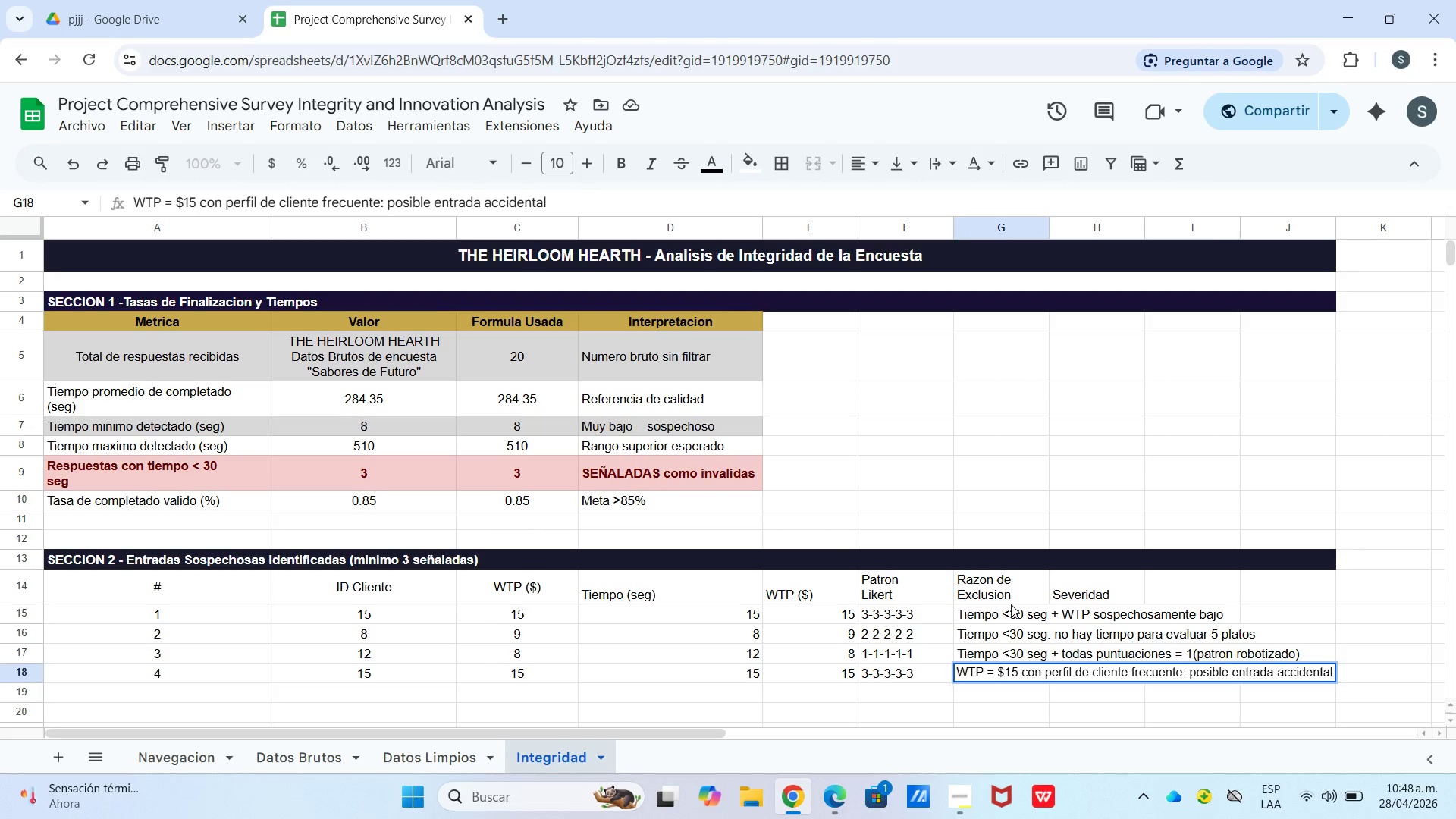 
hold_key(key=D, duration=0.31)
 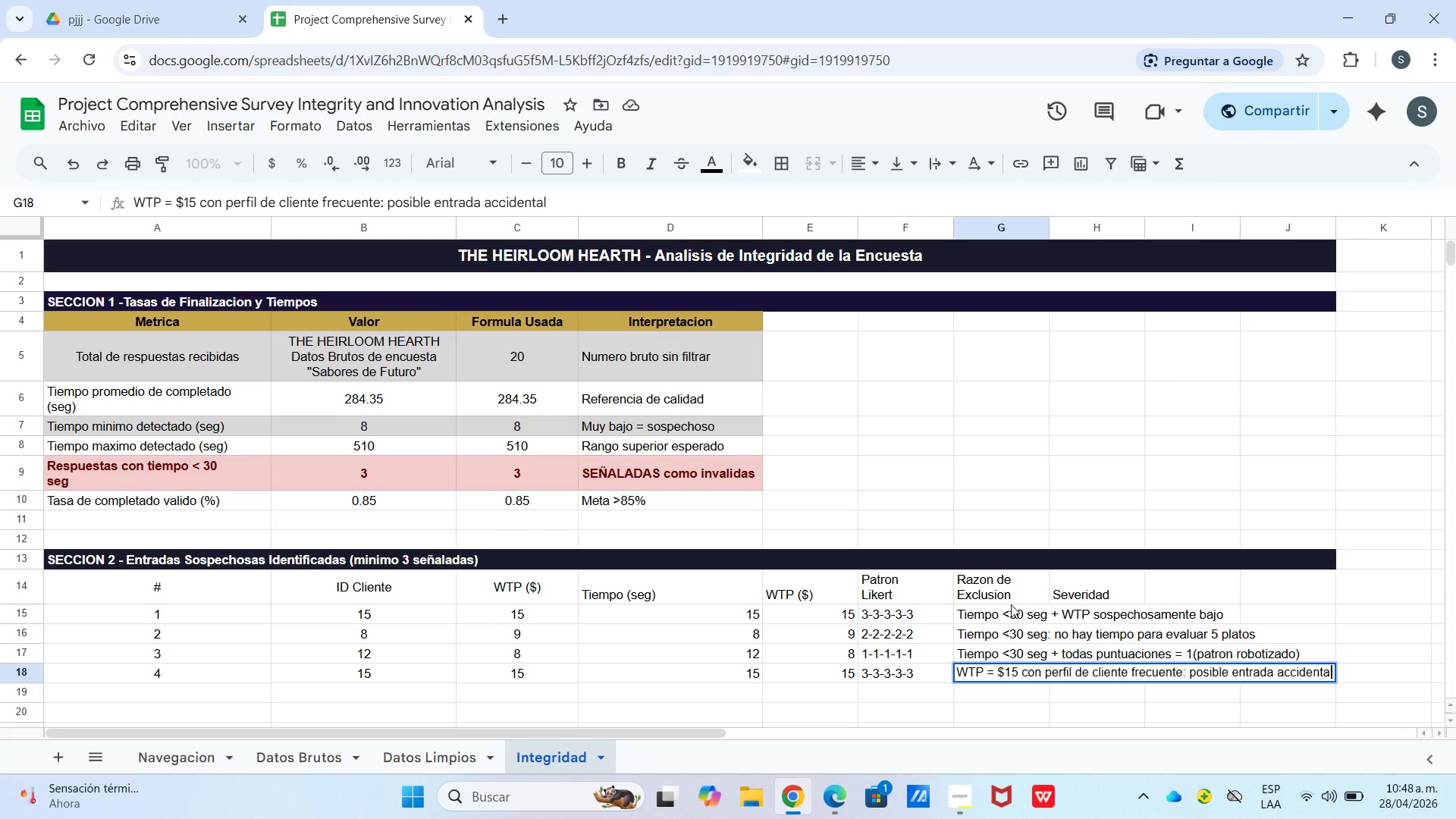 
wait(5.03)
 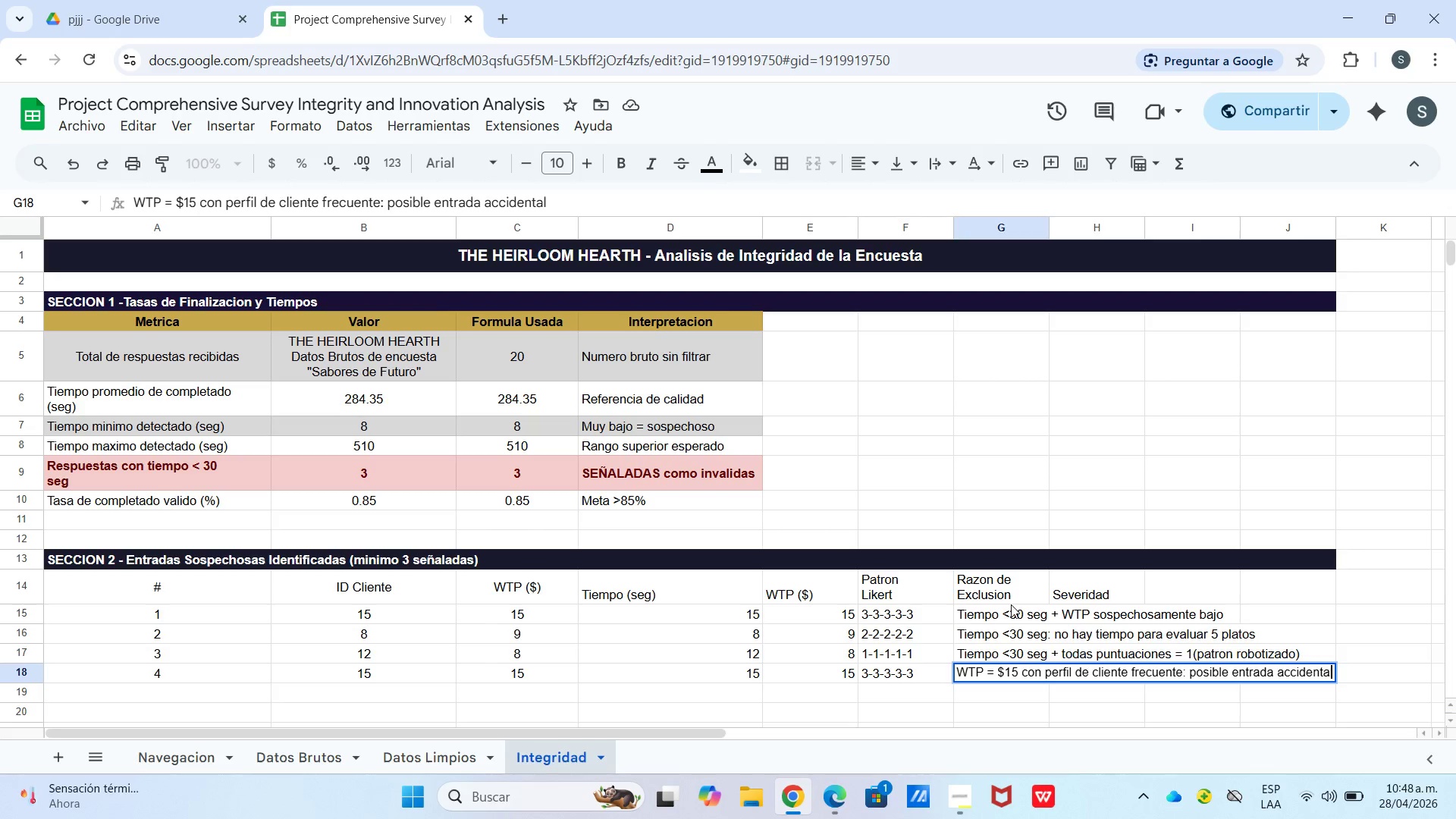 
key(Enter)
 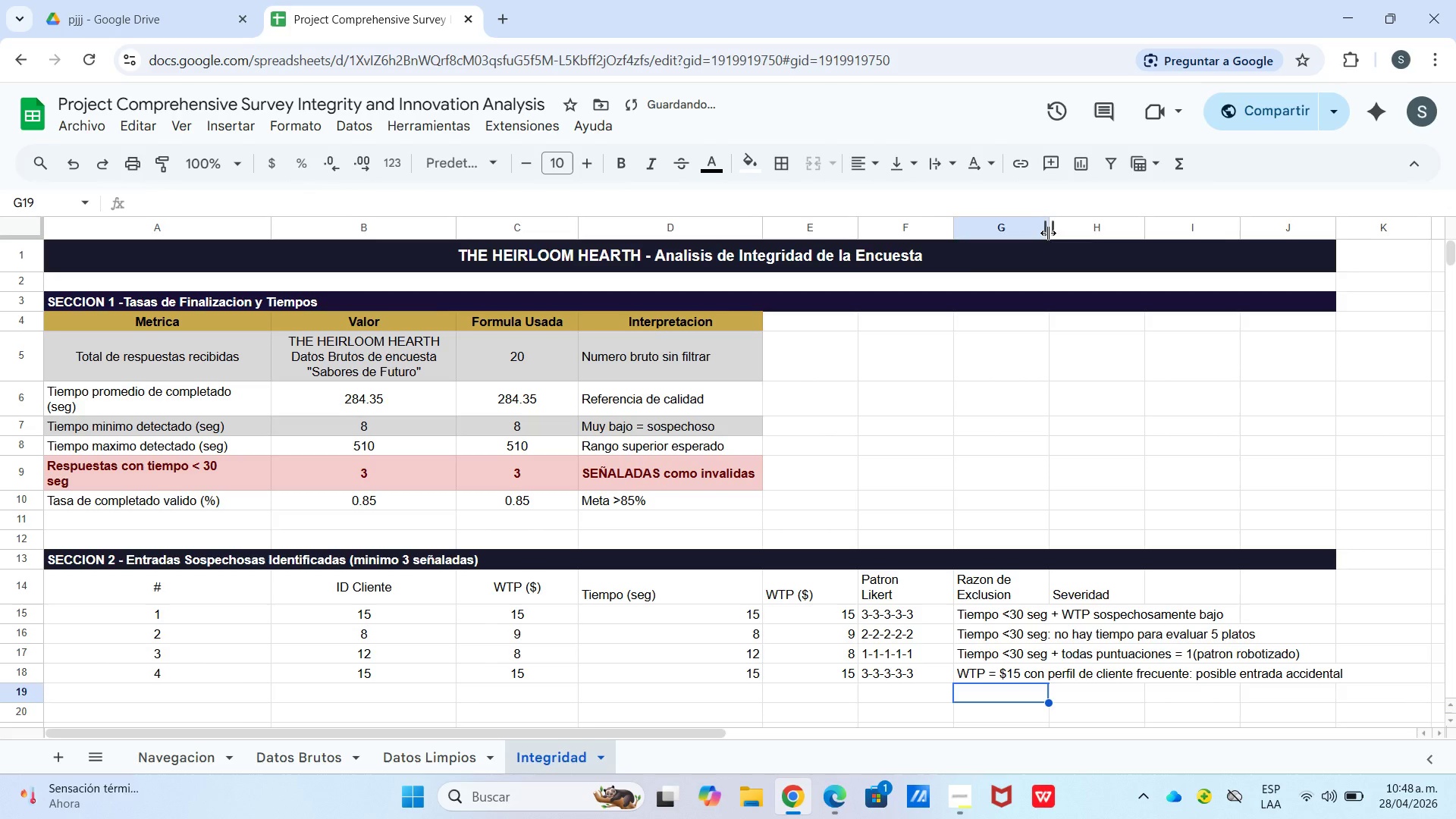 
left_click_drag(start_coordinate=[1052, 228], to_coordinate=[1360, 260])
 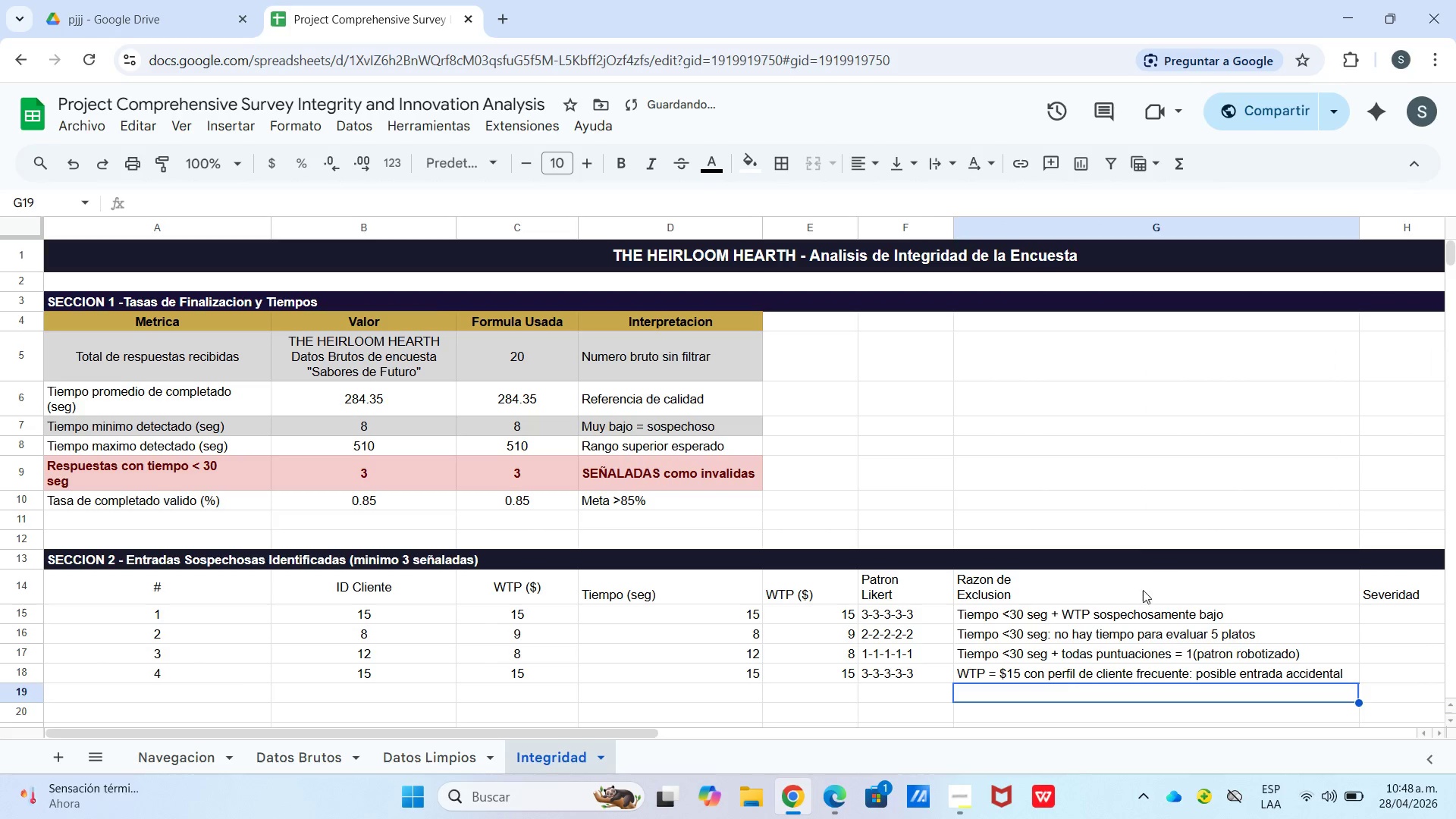 
left_click([1133, 620])
 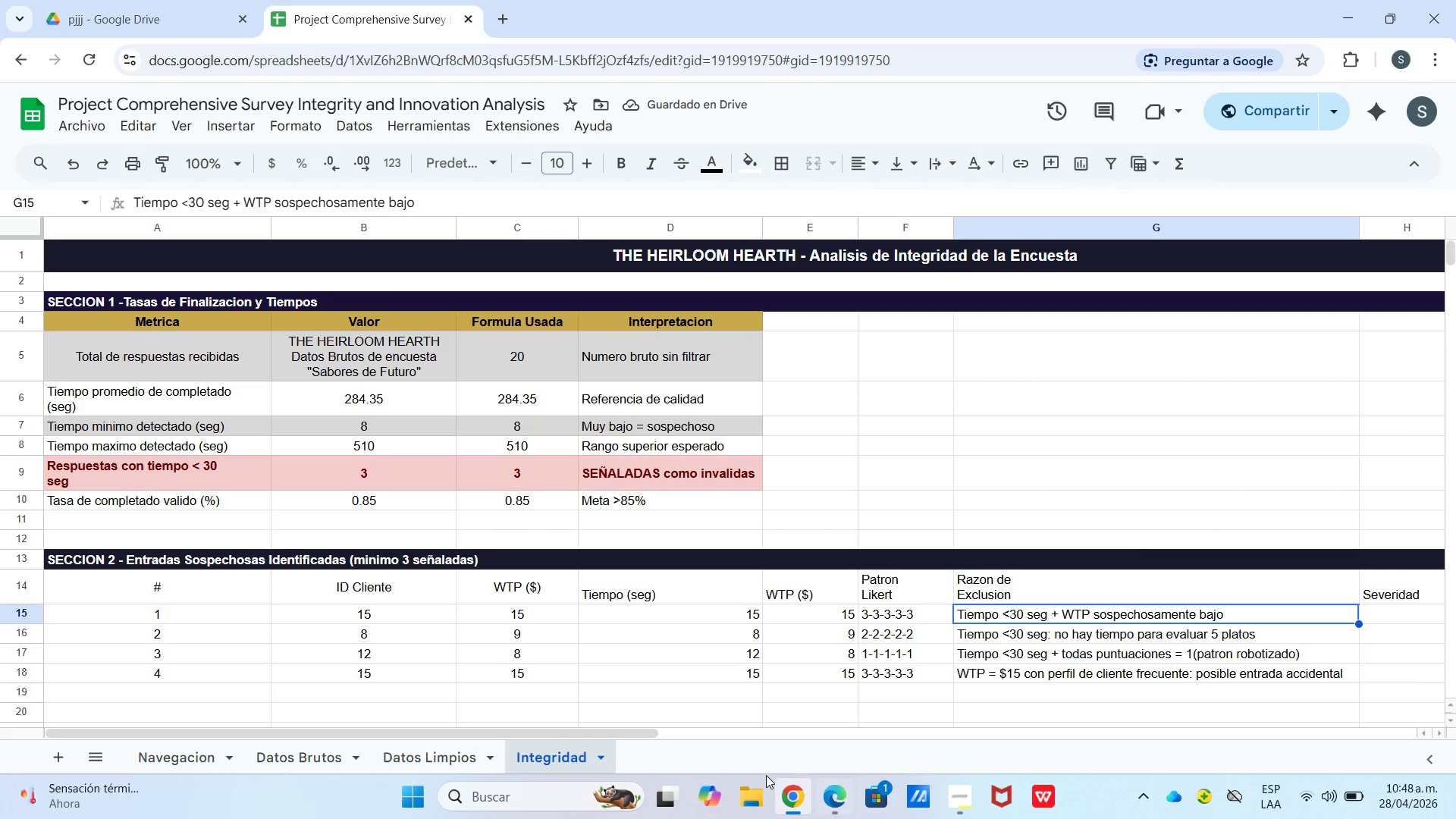 
left_click_drag(start_coordinate=[638, 737], to_coordinate=[941, 739])
 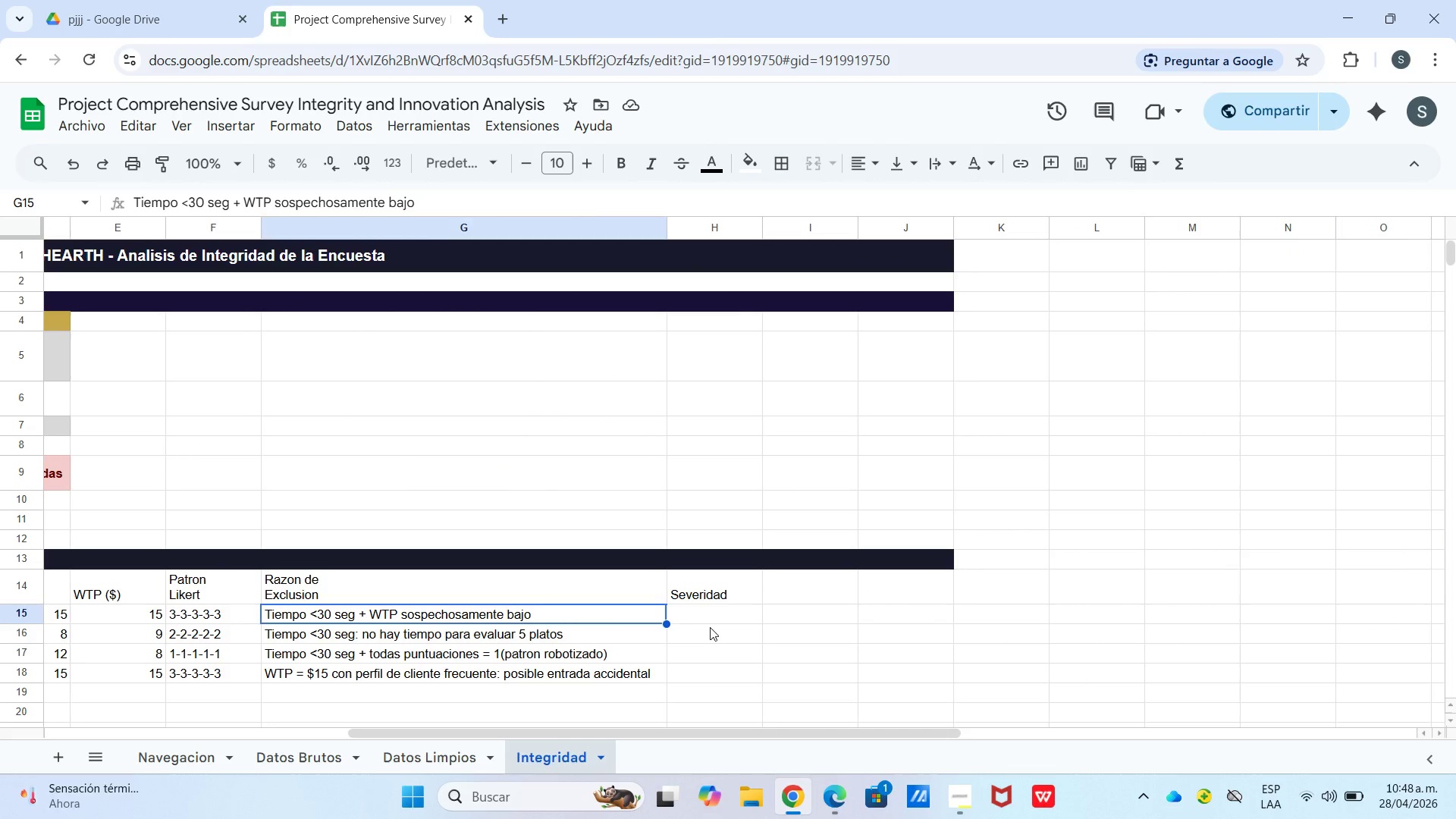 
left_click([713, 619])
 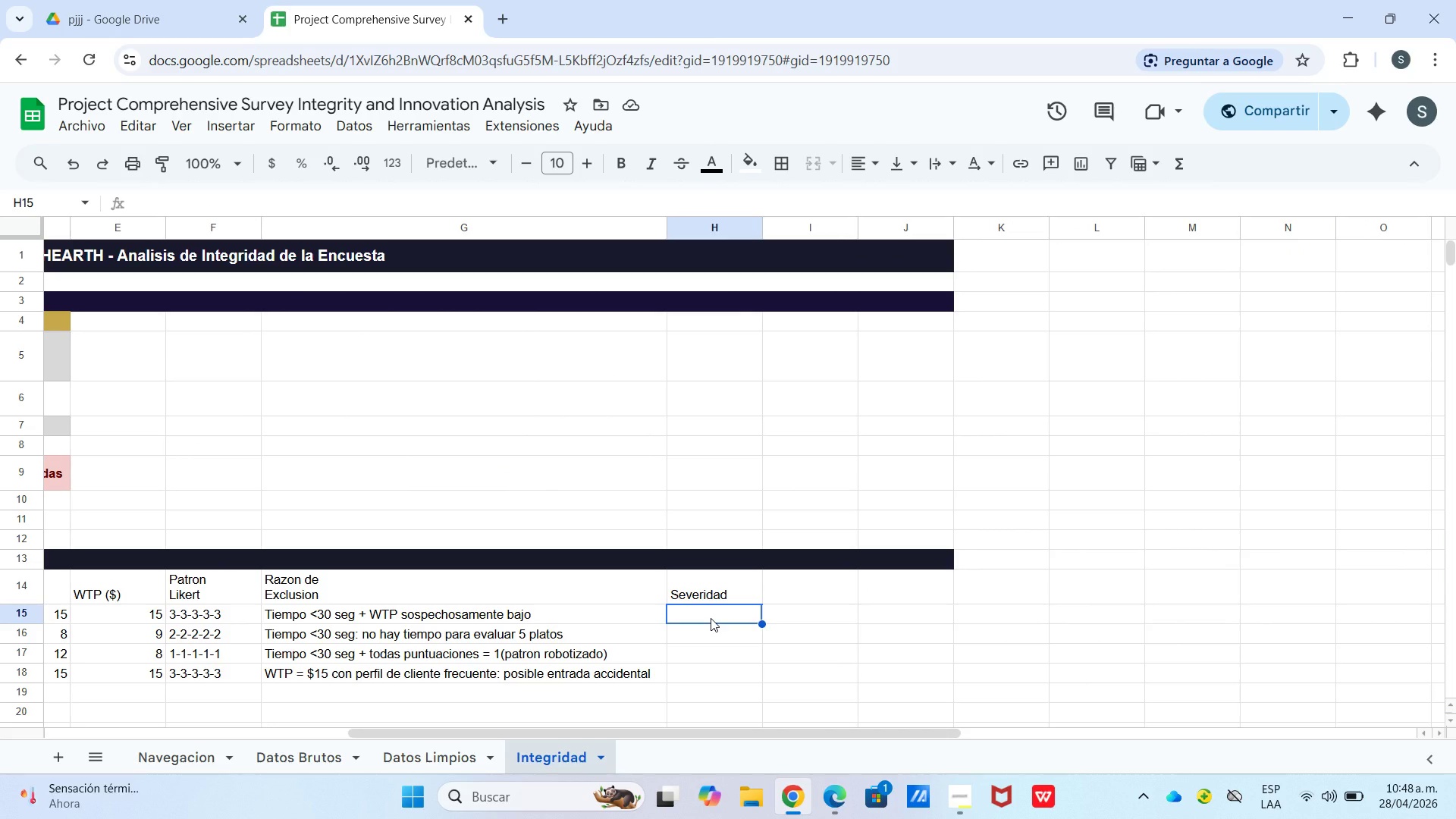 
type(ALTO)
 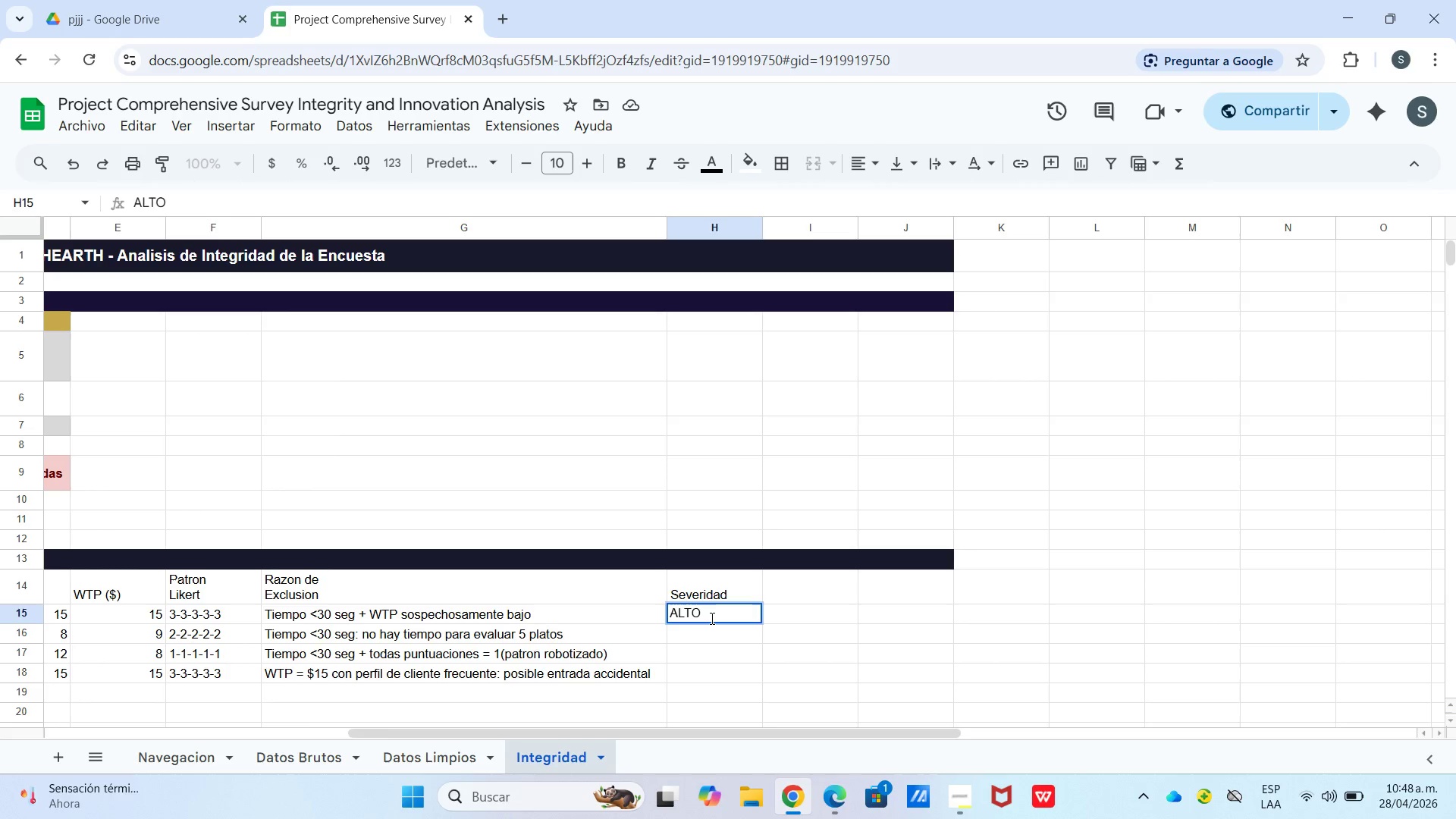 
key(Enter)
 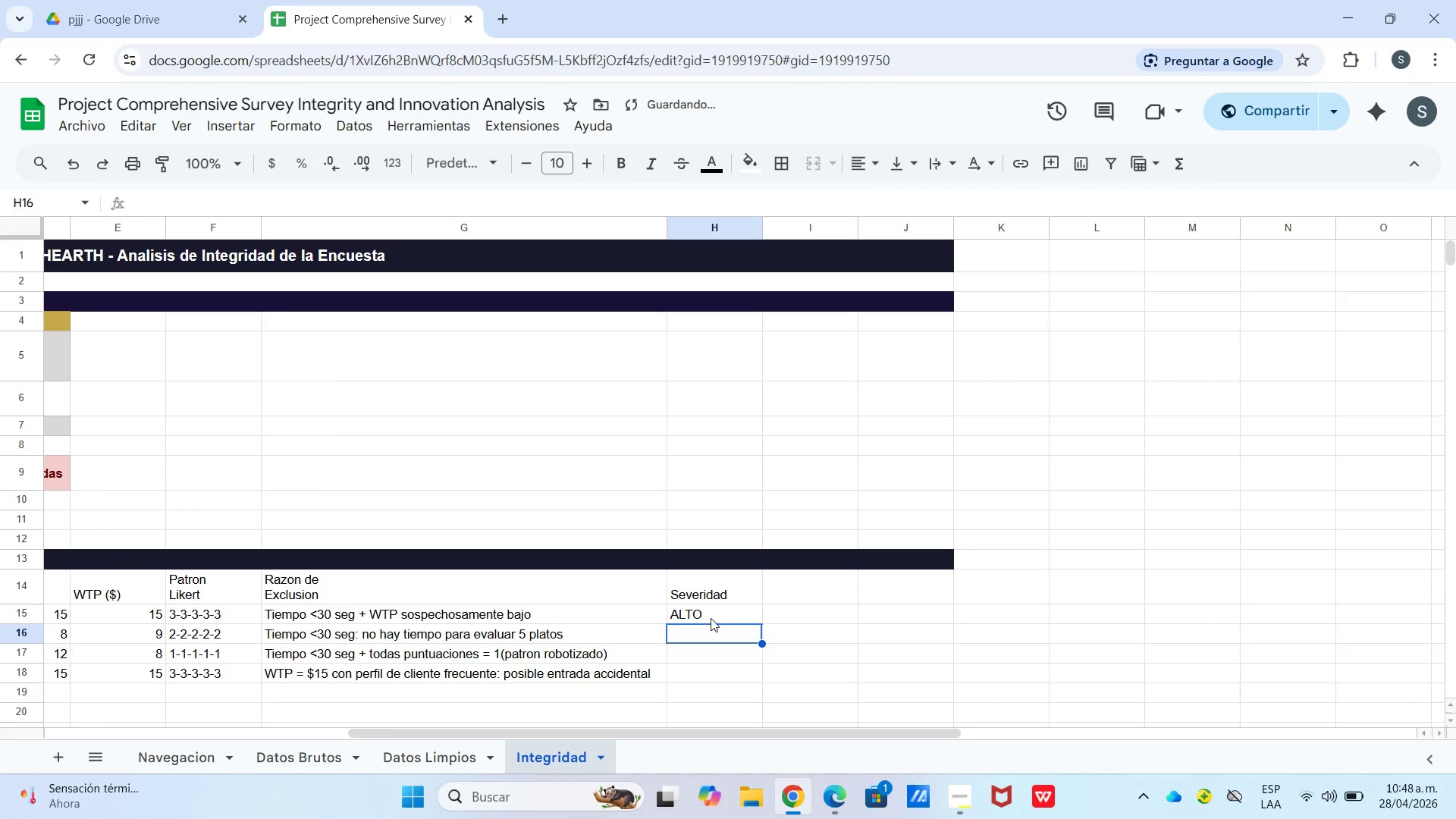 
type(ALTO)
 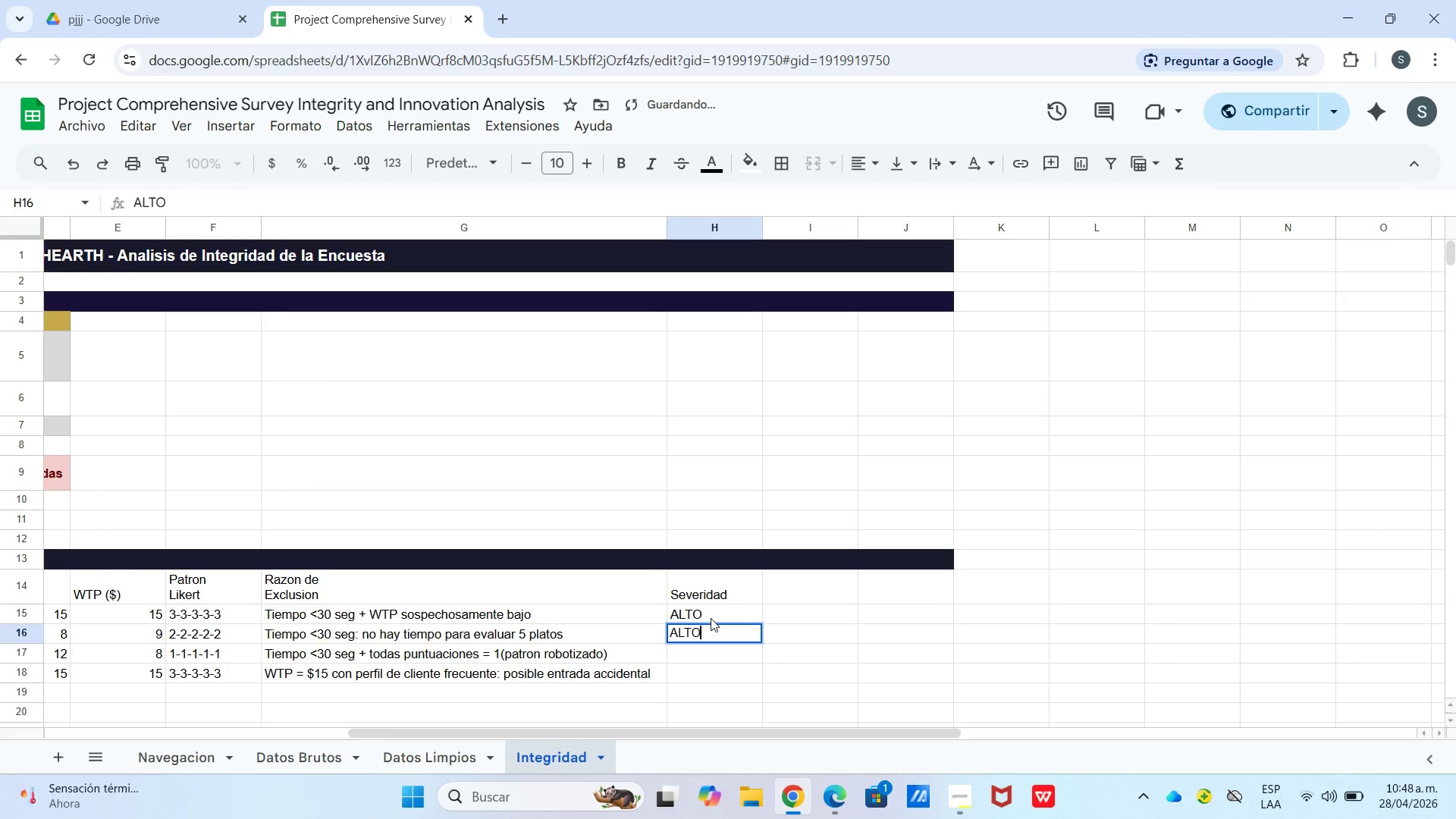 
key(Enter)
 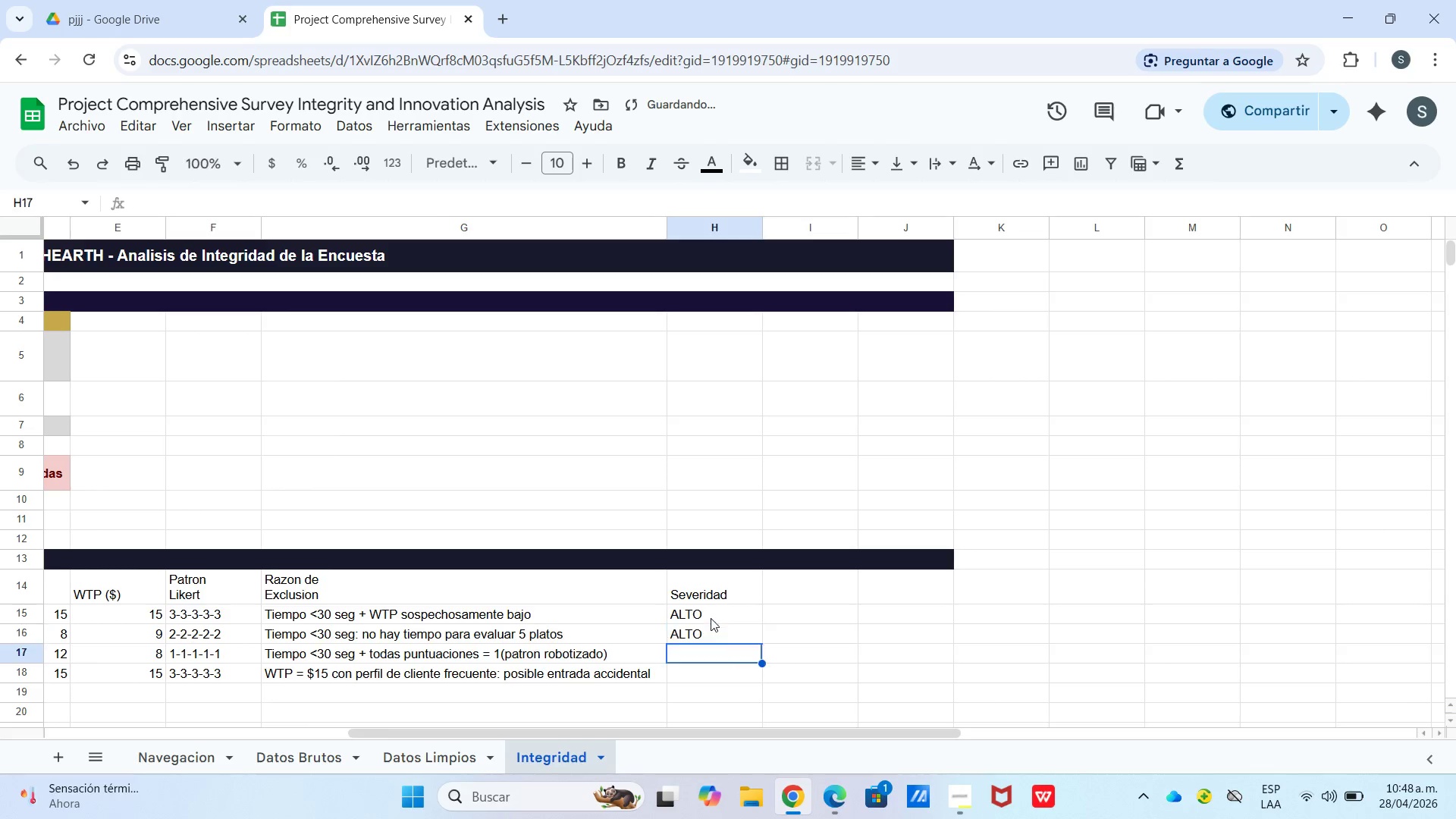 
type(Alt)
key(Backspace)
key(Backspace)
type(TO)
 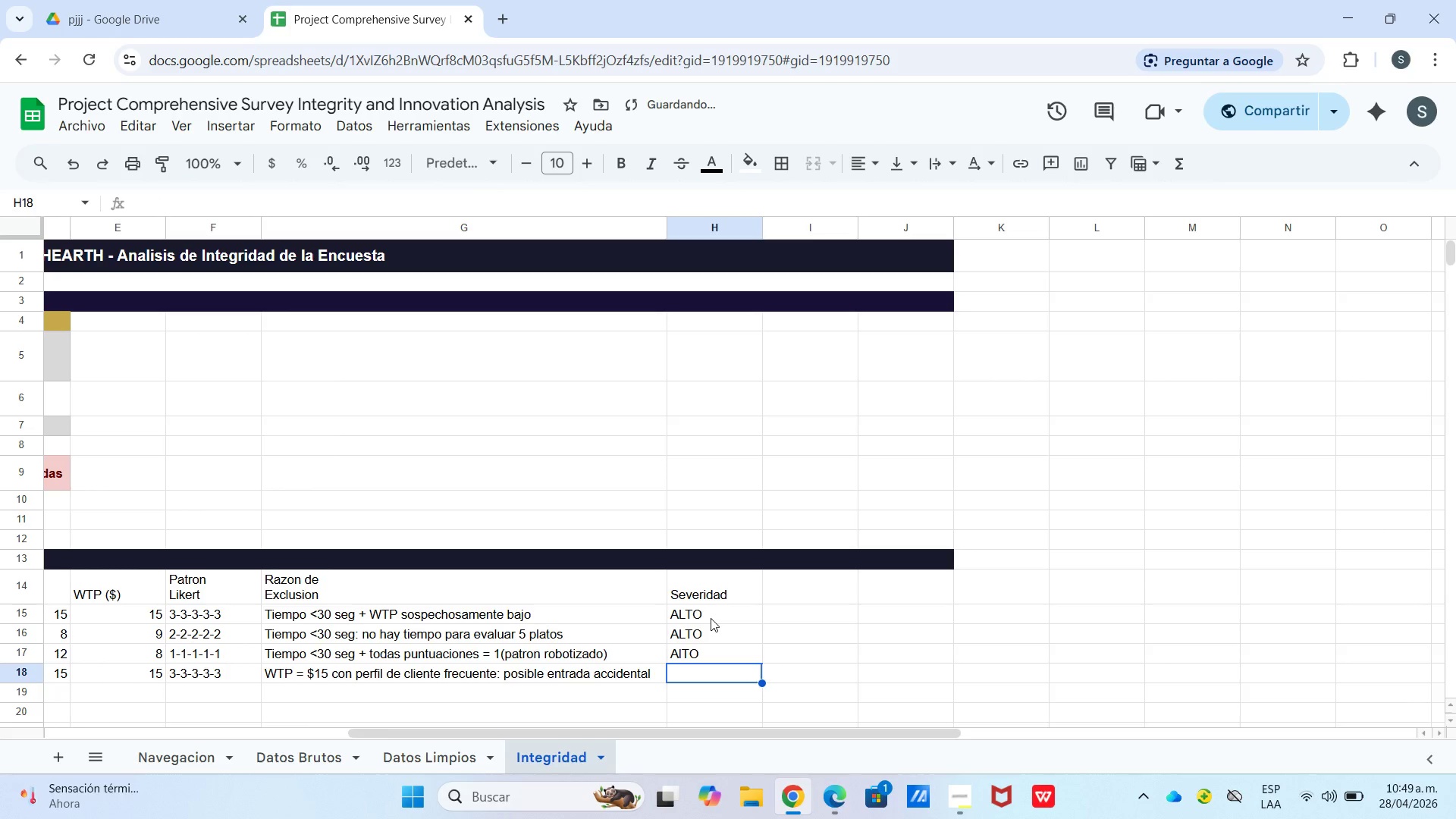 
 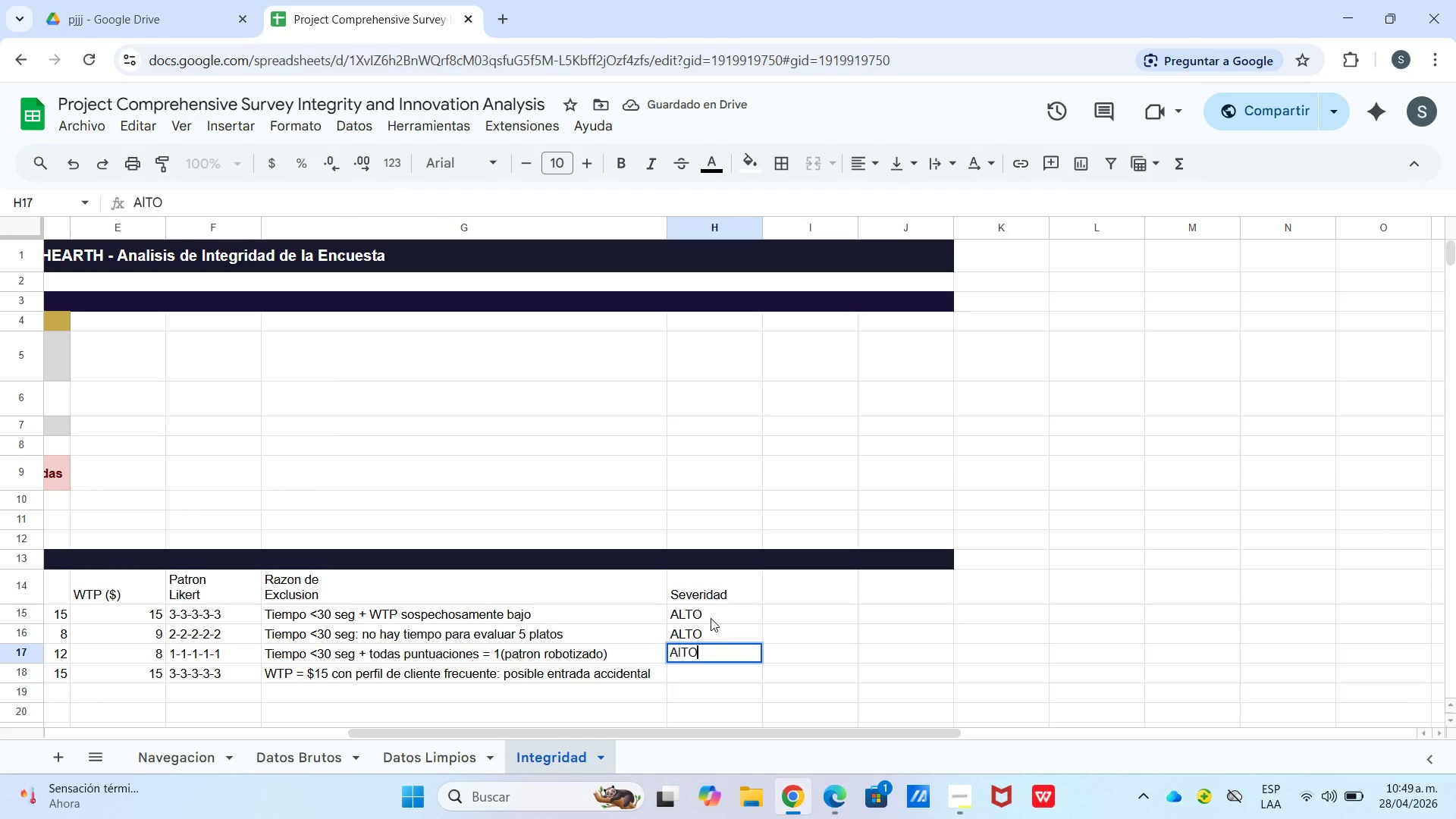 
key(Enter)
 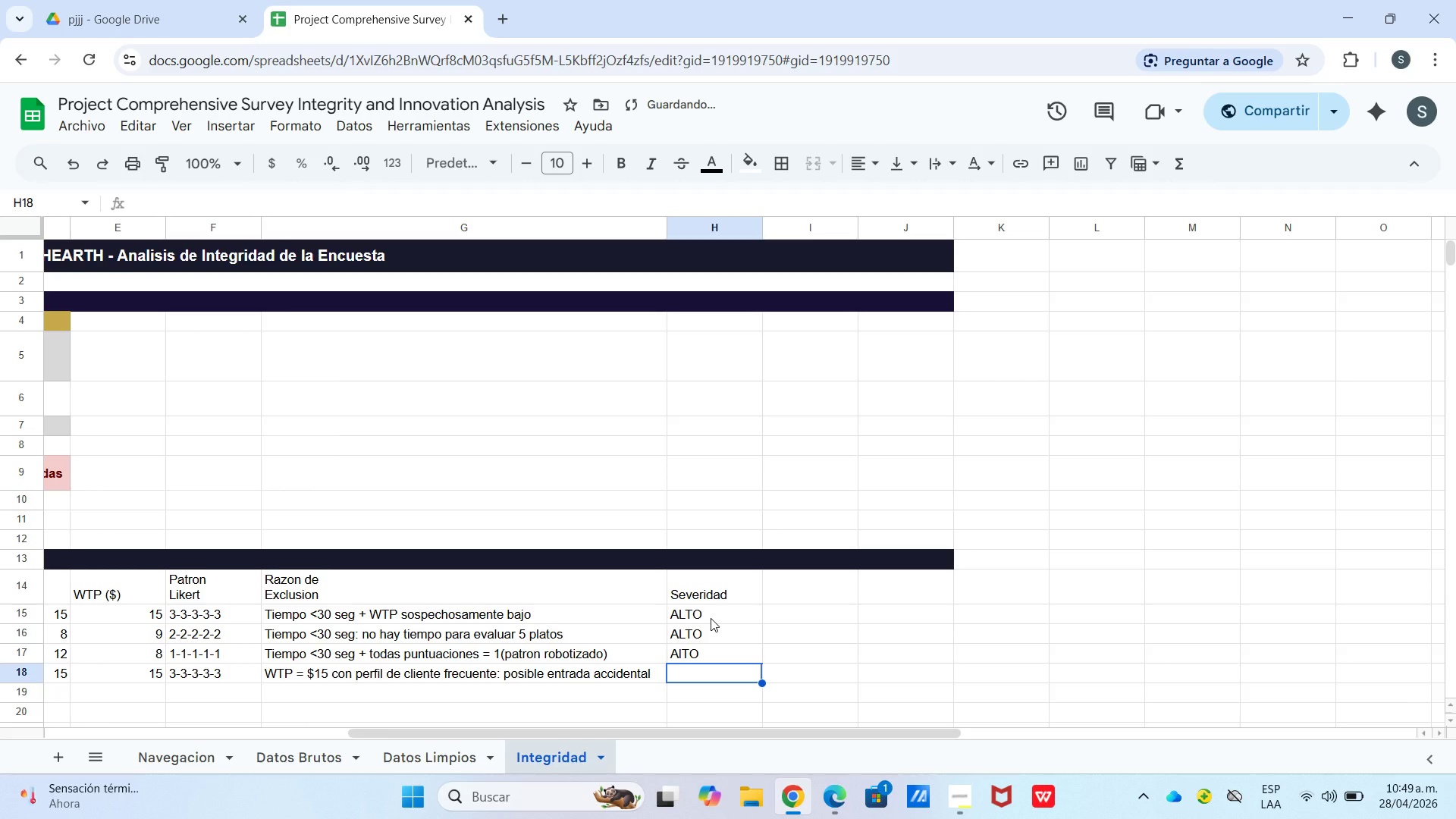 
type(MEDIO)
 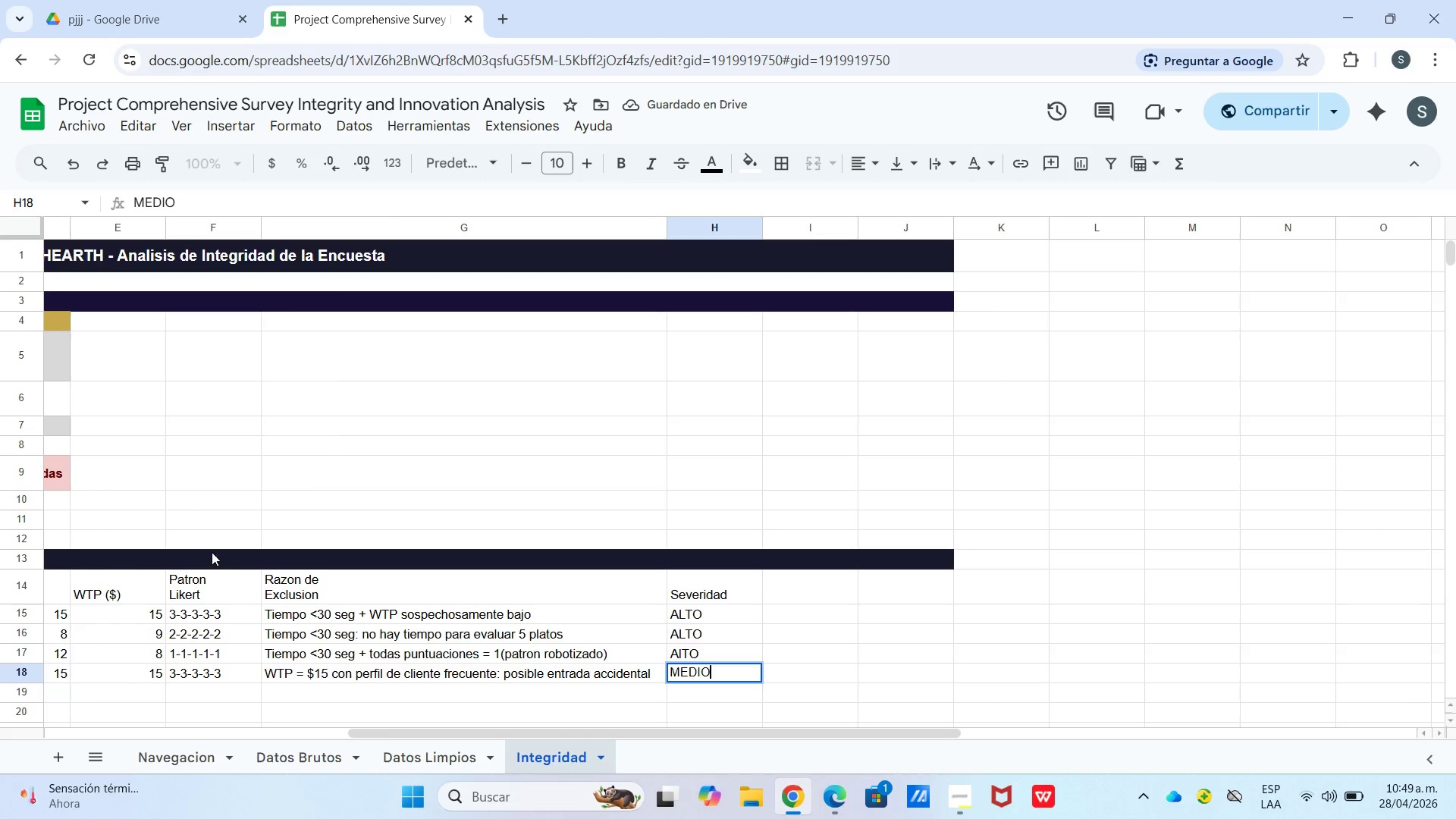 
left_click_drag(start_coordinate=[381, 729], to_coordinate=[0, 748])
 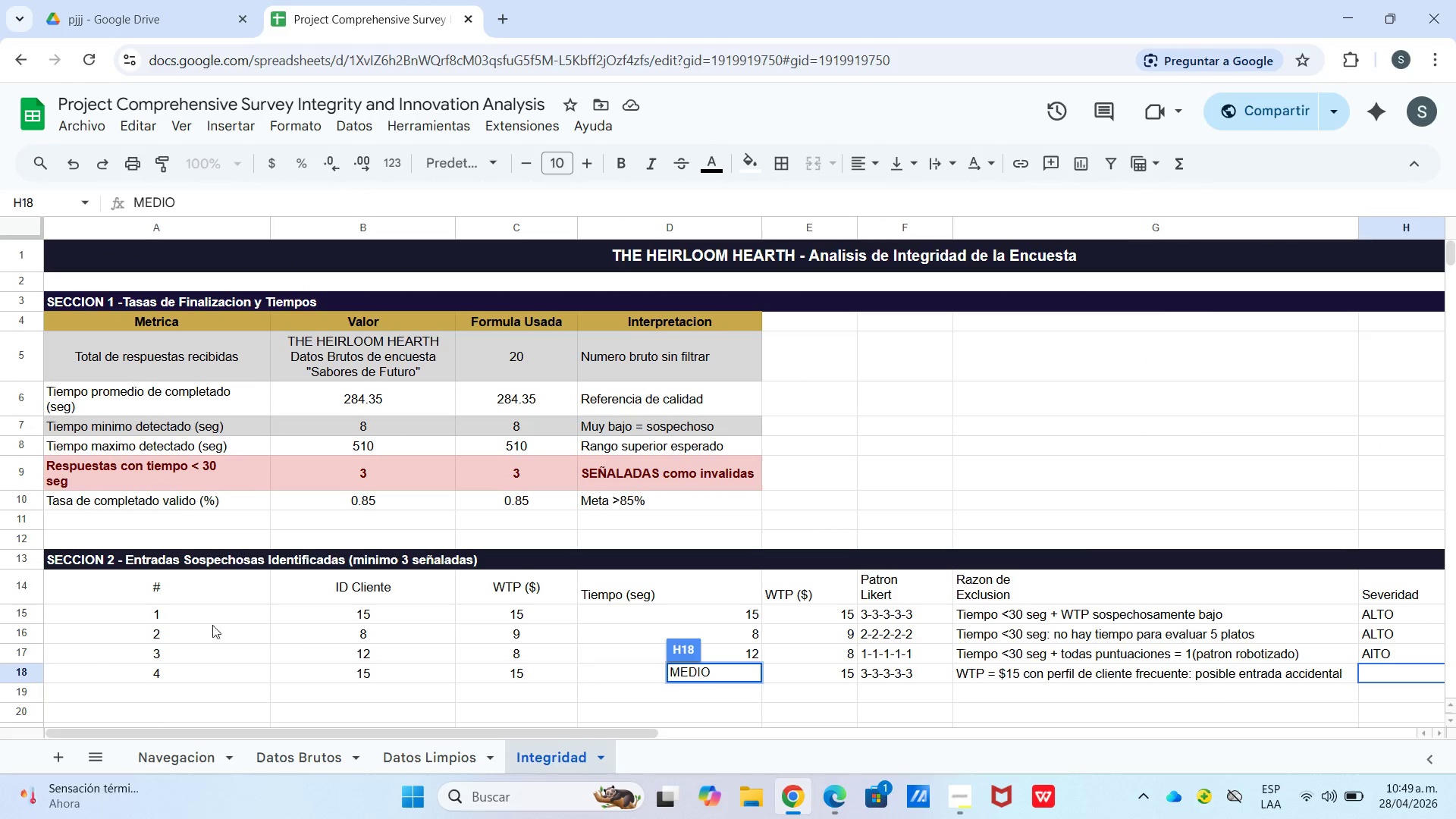 
left_click_drag(start_coordinate=[143, 596], to_coordinate=[1295, 585])
 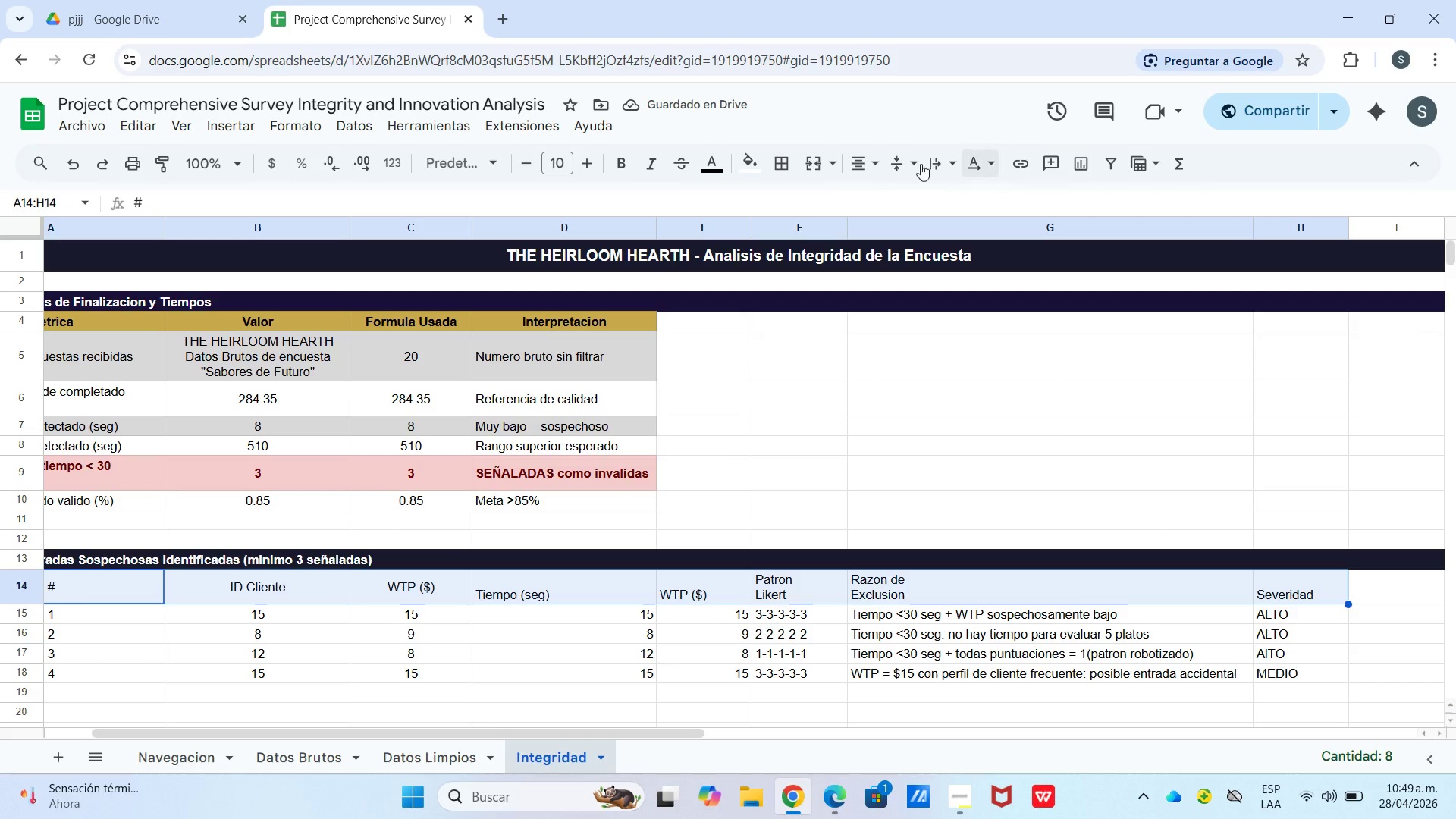 
left_click_drag(start_coordinate=[867, 165], to_coordinate=[871, 167])
 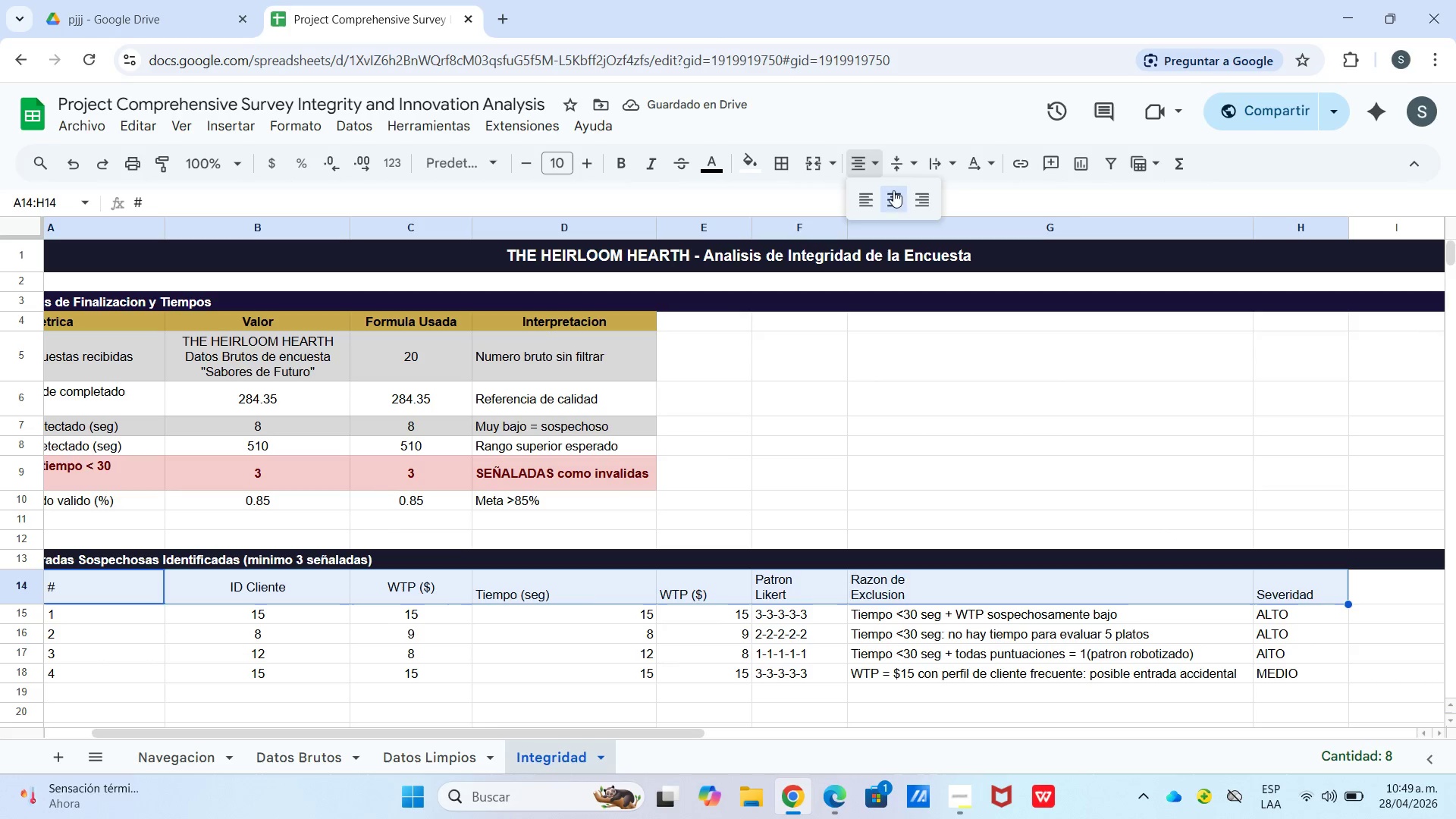 
double_click([893, 190])
 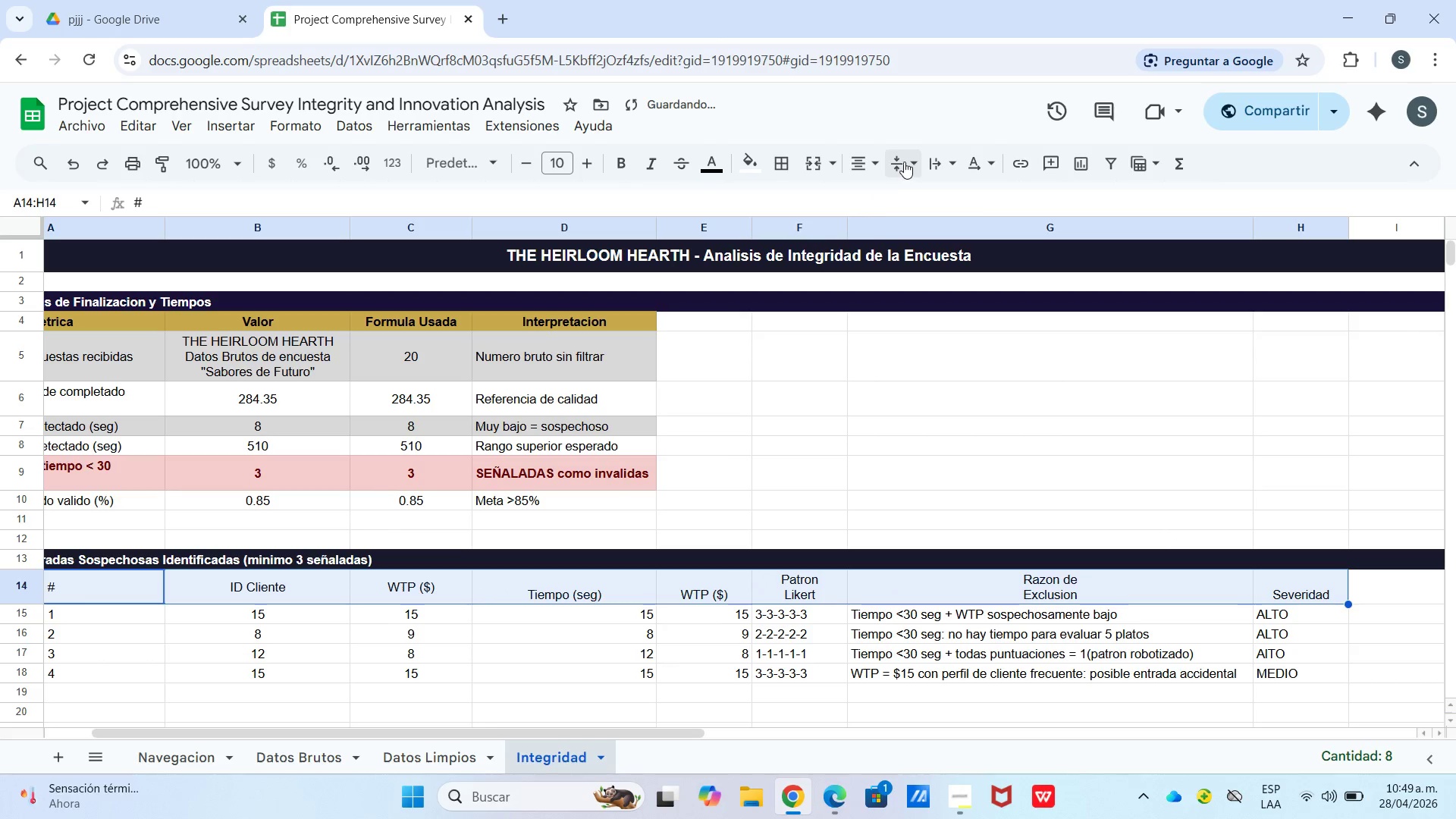 
left_click_drag(start_coordinate=[904, 162], to_coordinate=[911, 163])
 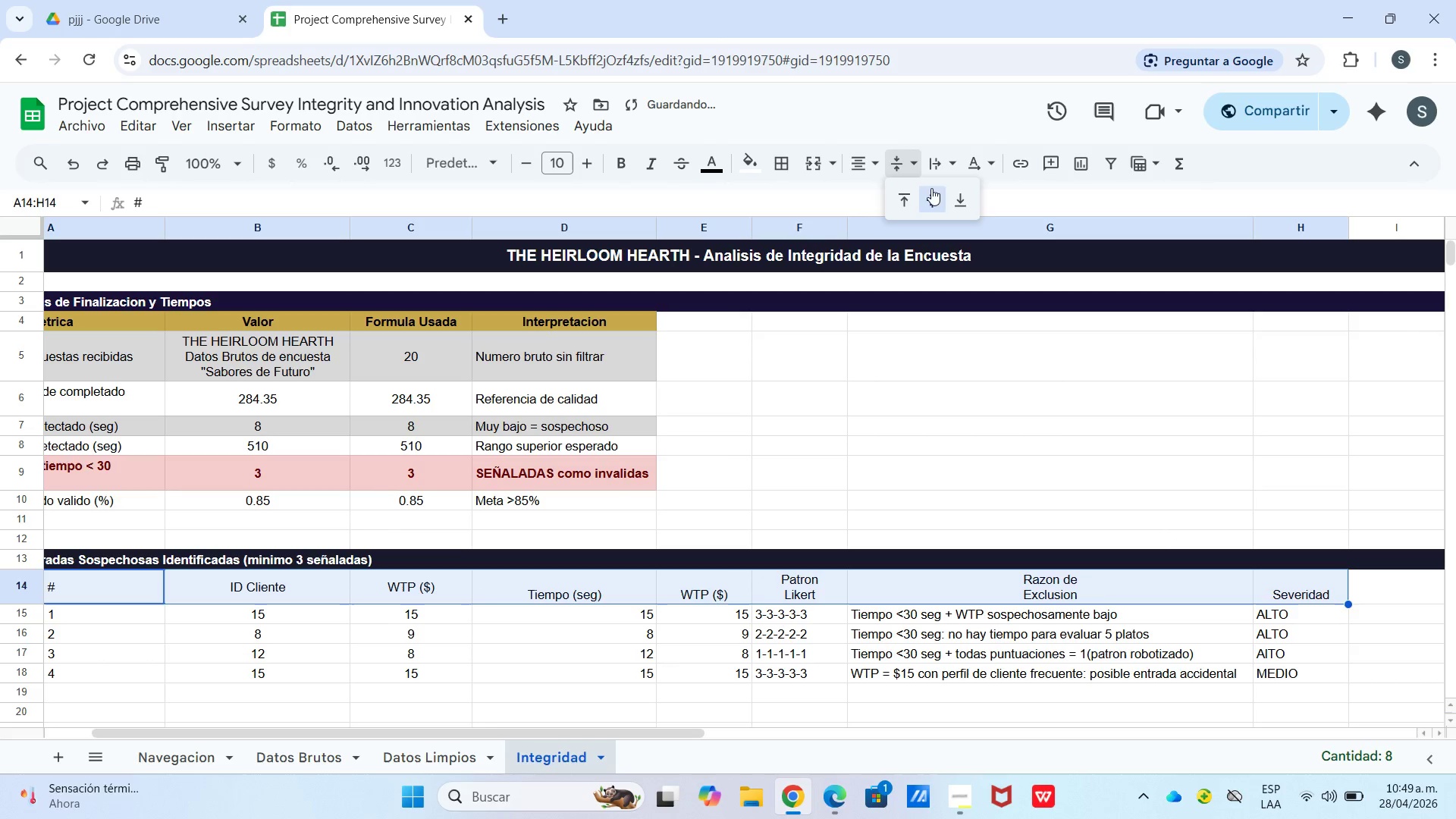 
left_click_drag(start_coordinate=[936, 194], to_coordinate=[934, 199])
 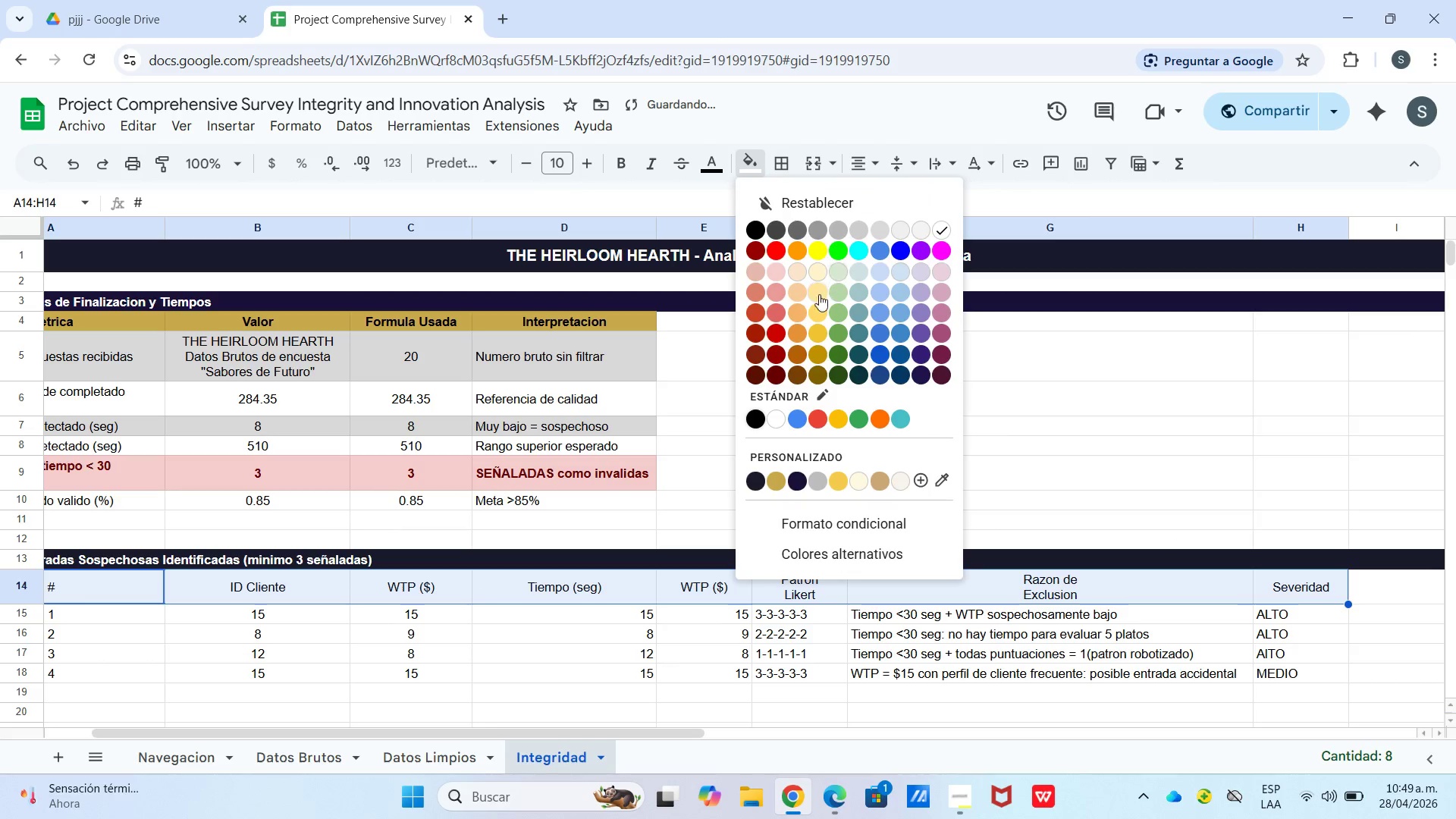 
left_click([779, 334])
 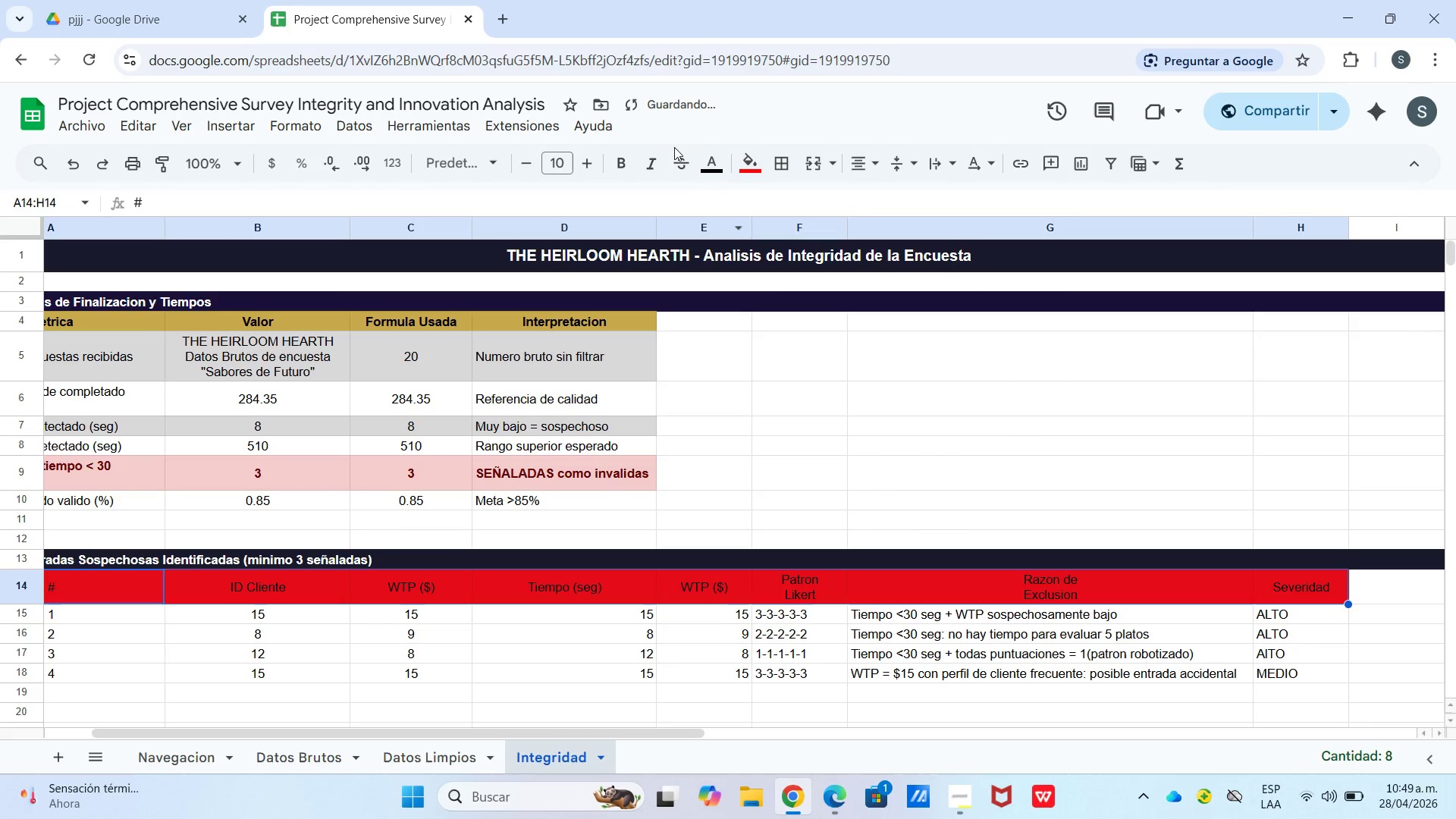 
wait(5.09)
 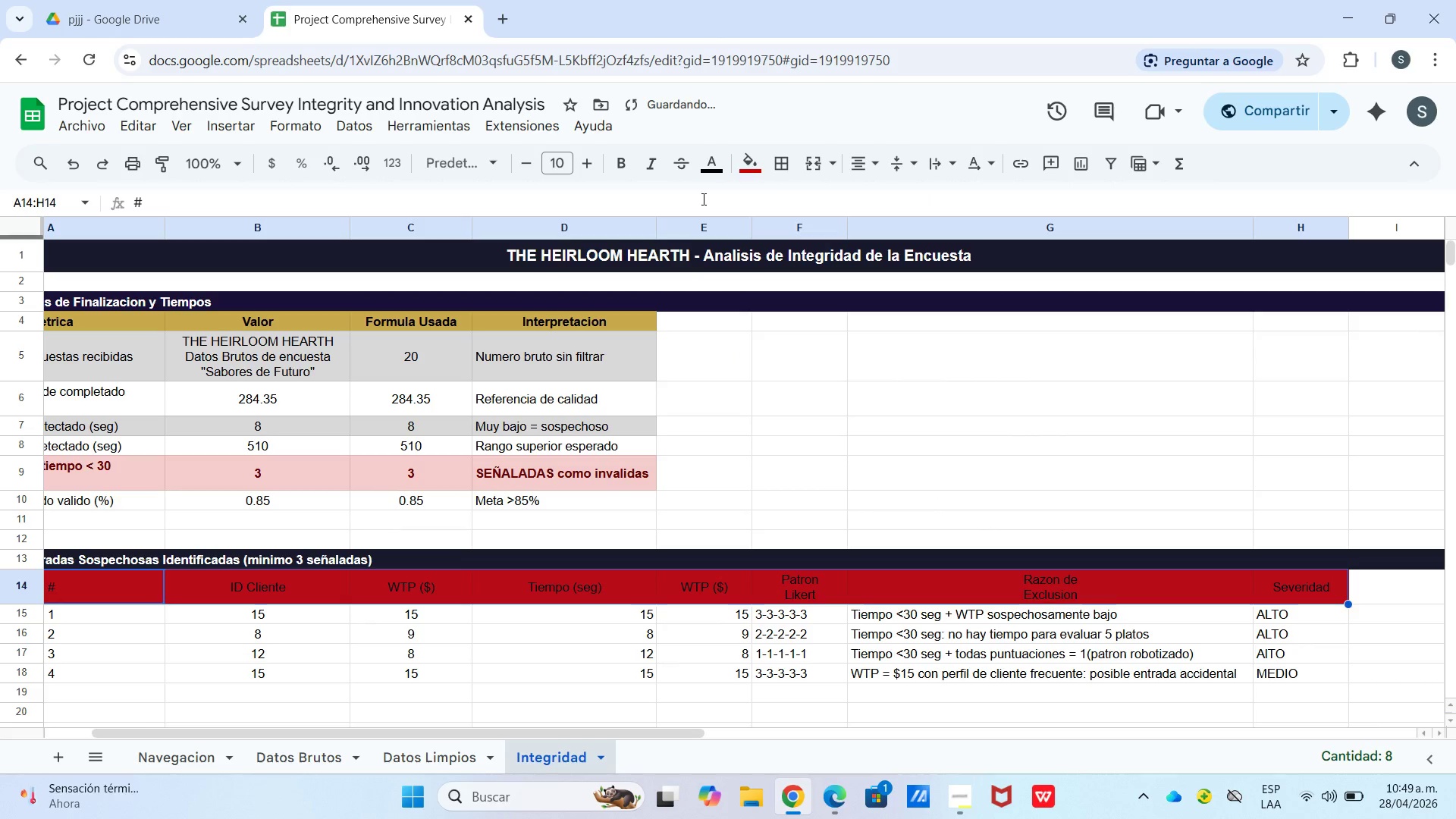 
left_click_drag(start_coordinate=[902, 227], to_coordinate=[896, 229])
 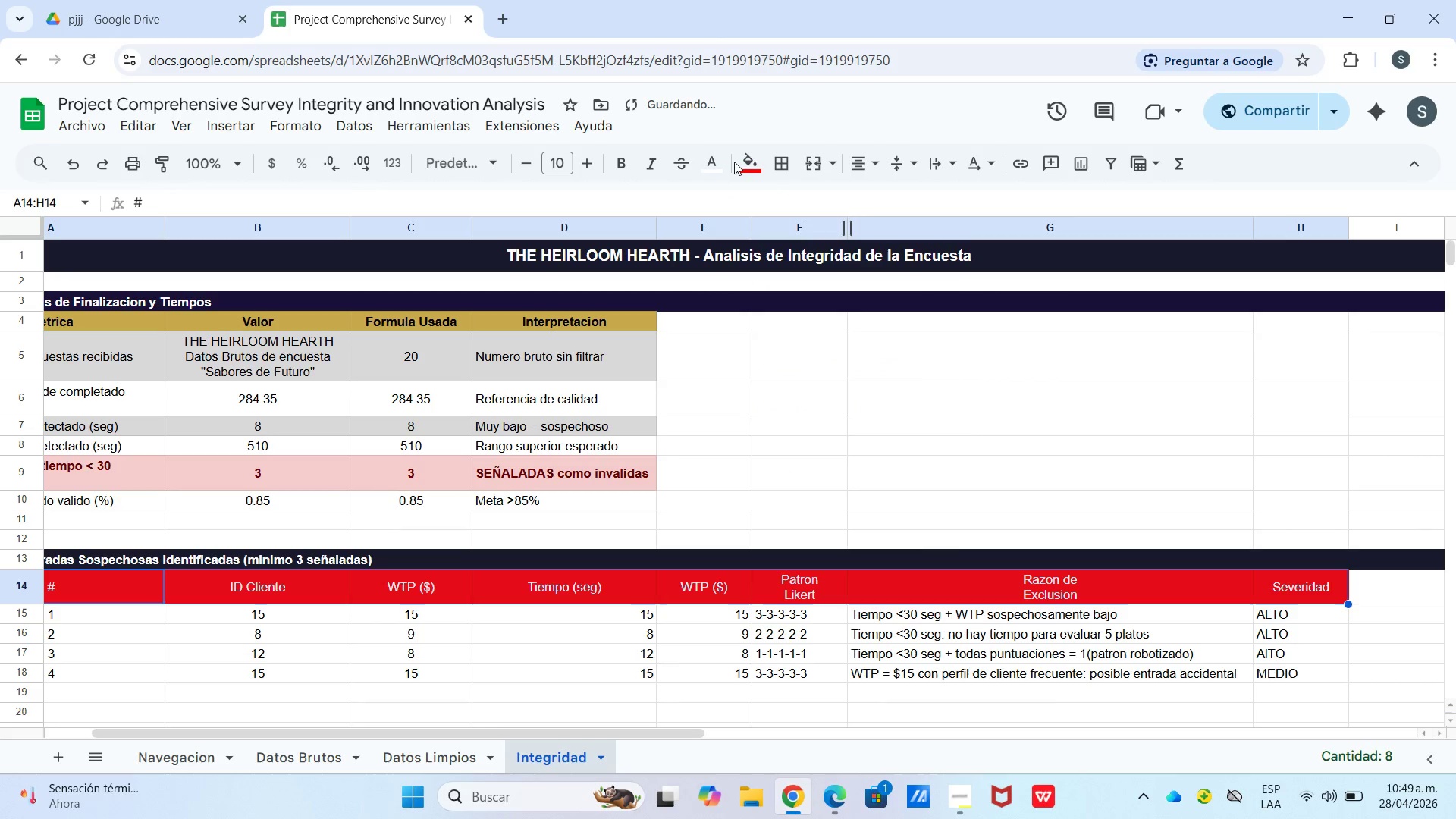 
left_click([759, 158])
 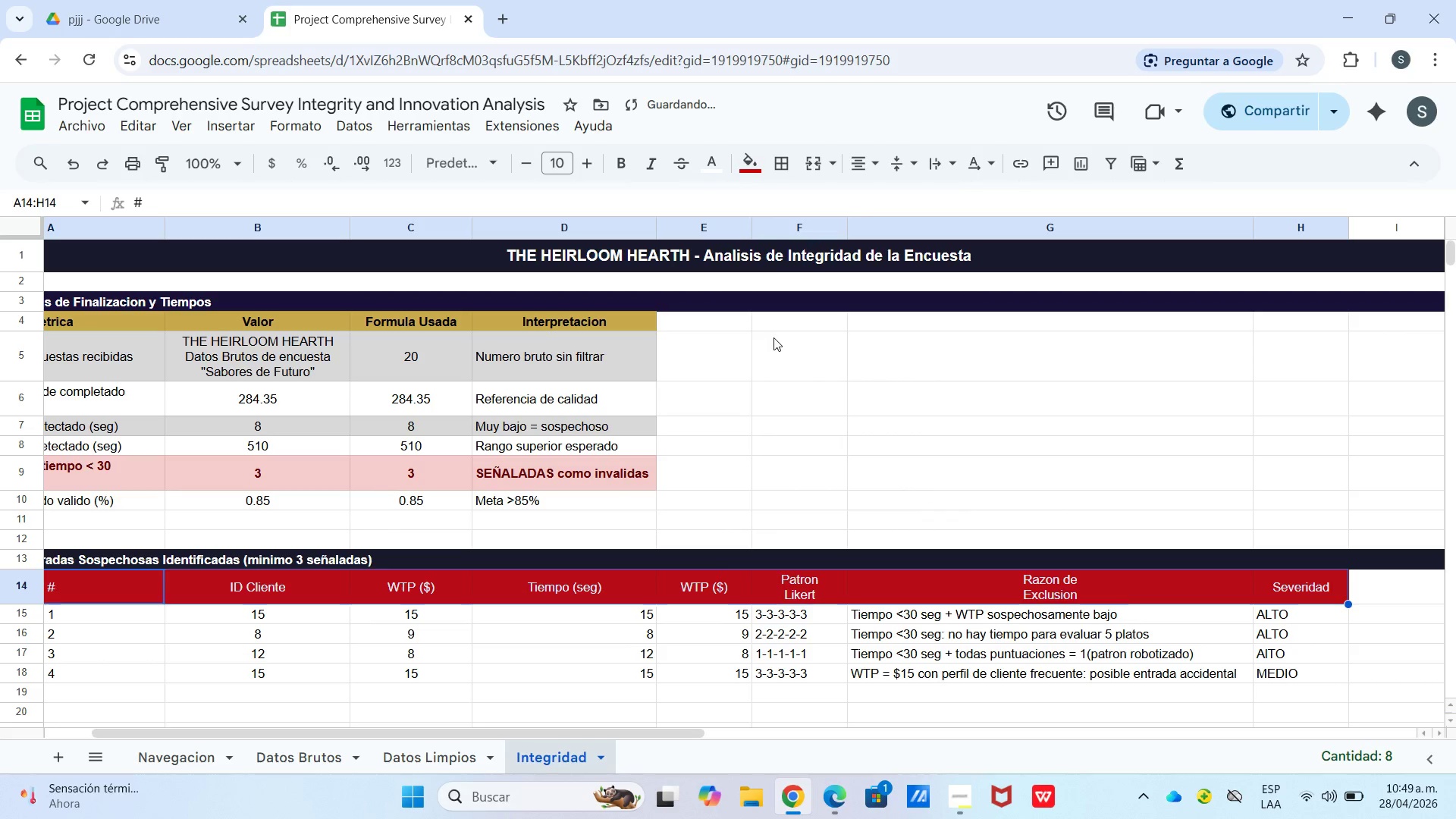 
left_click_drag(start_coordinate=[758, 165], to_coordinate=[761, 191])
 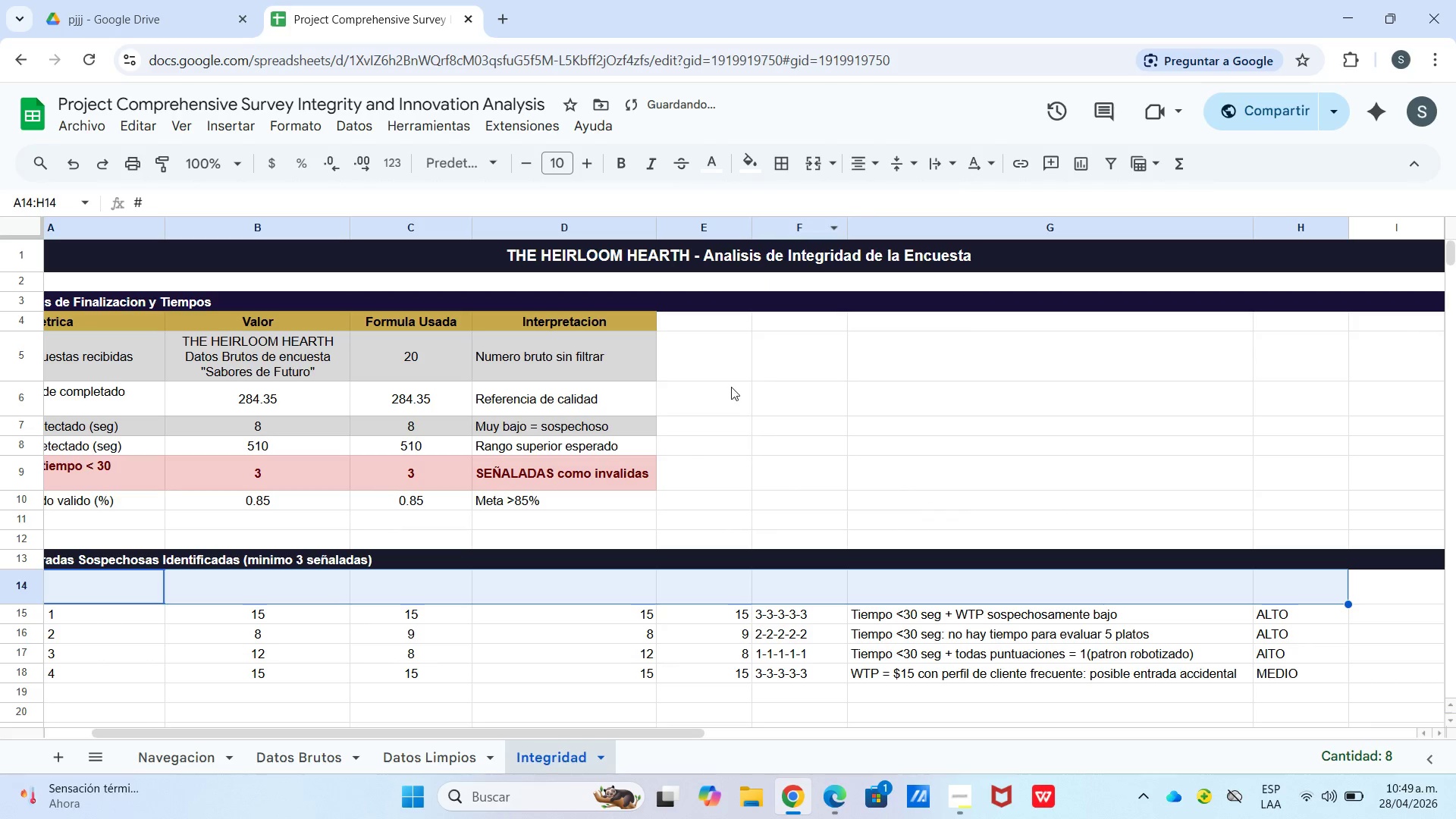 
left_click_drag(start_coordinate=[749, 160], to_coordinate=[749, 166])
 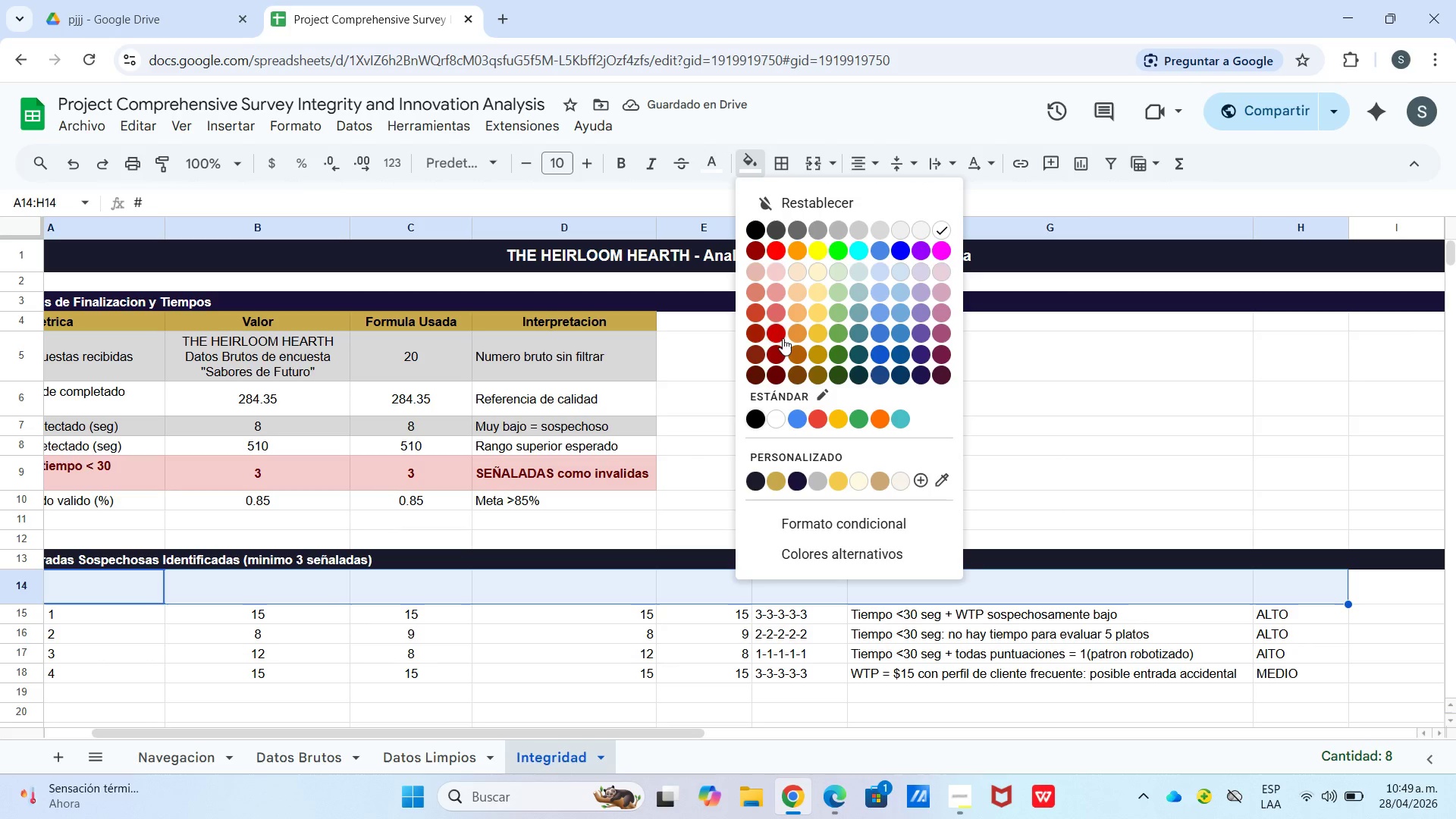 
left_click_drag(start_coordinate=[777, 336], to_coordinate=[776, 340])
 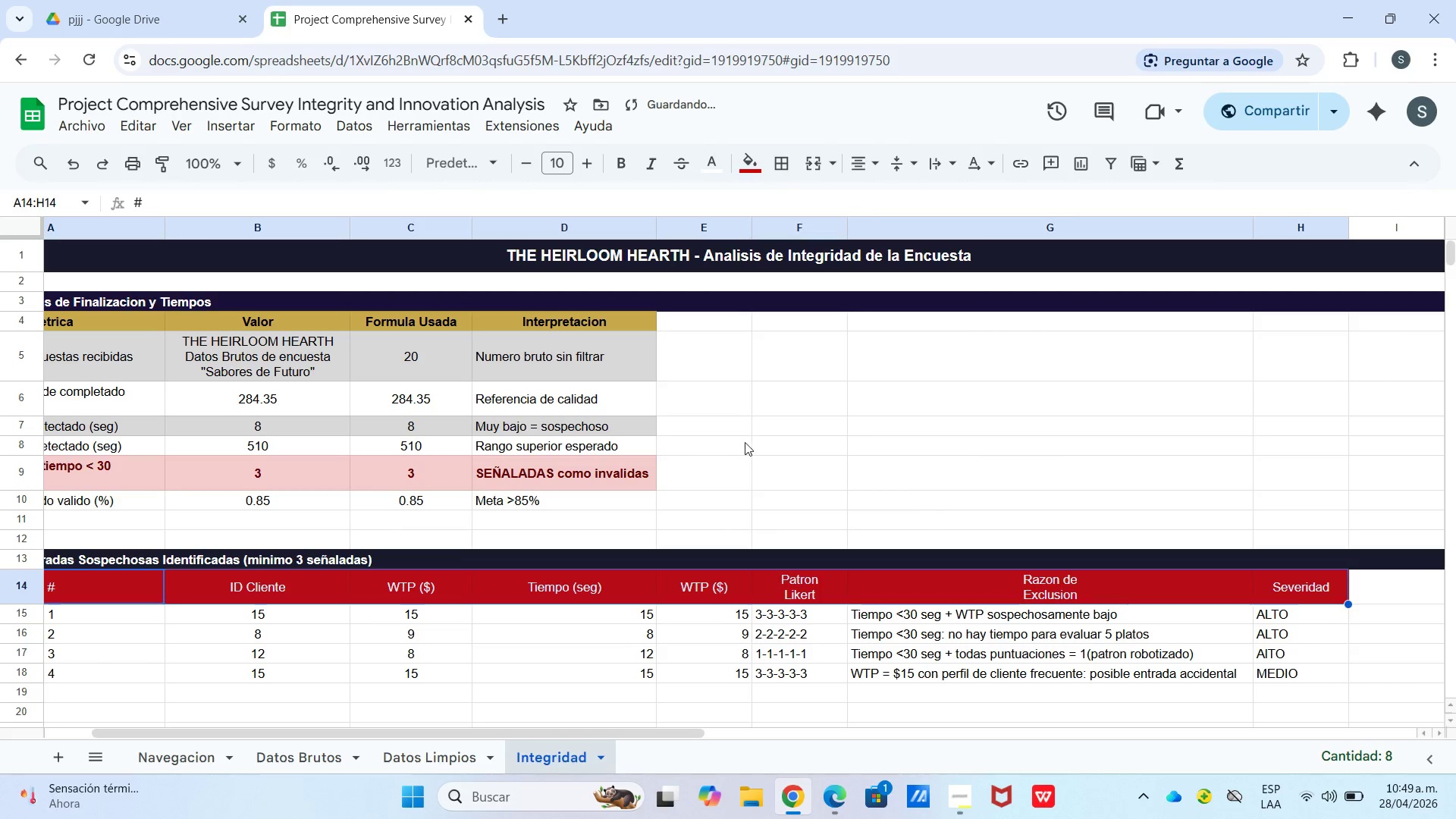 
left_click_drag(start_coordinate=[745, 443], to_coordinate=[738, 450])
 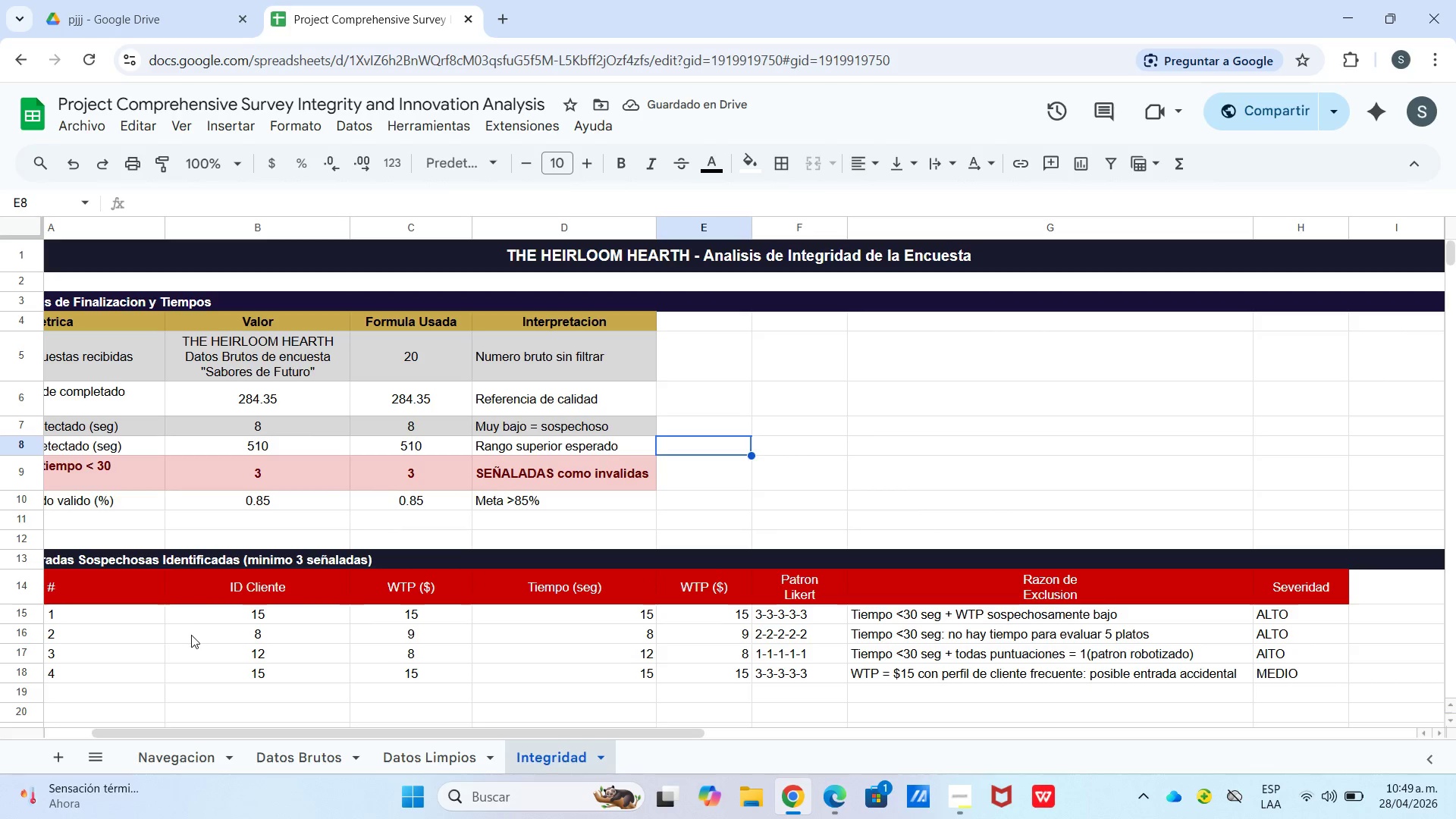 
left_click_drag(start_coordinate=[136, 592], to_coordinate=[1319, 585])
 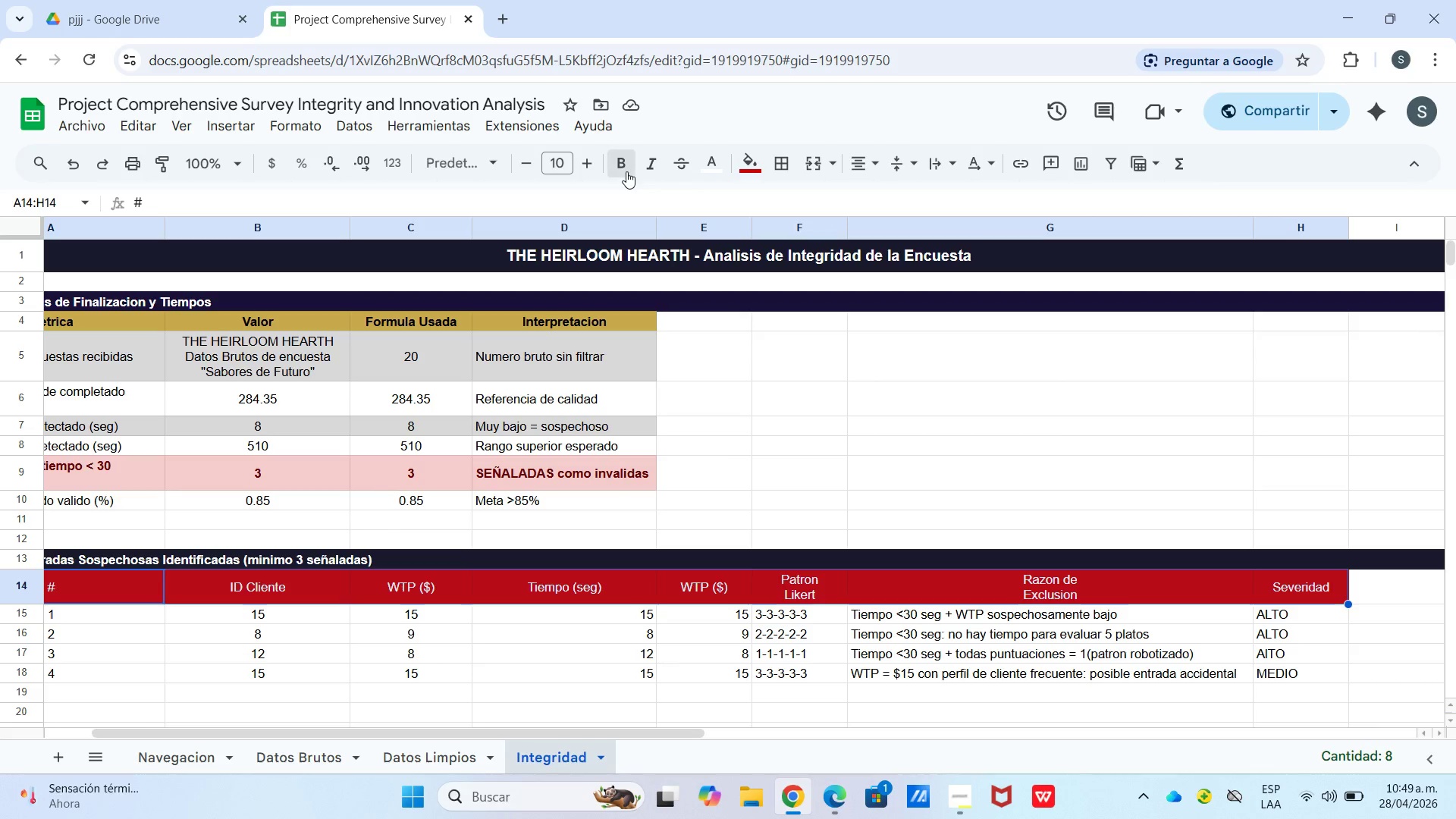 
double_click([811, 381])
 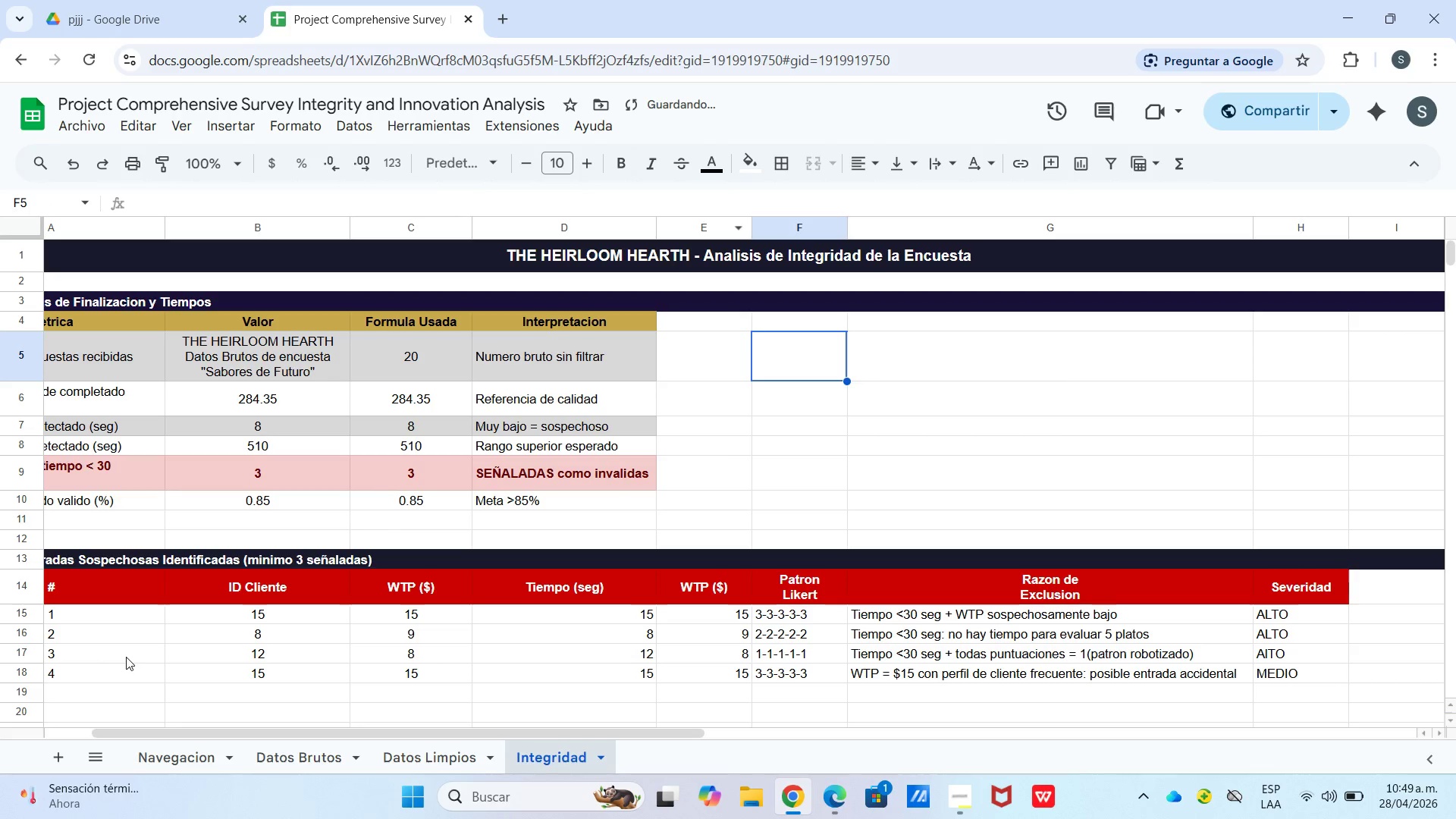 
left_click_drag(start_coordinate=[101, 620], to_coordinate=[836, 682])
 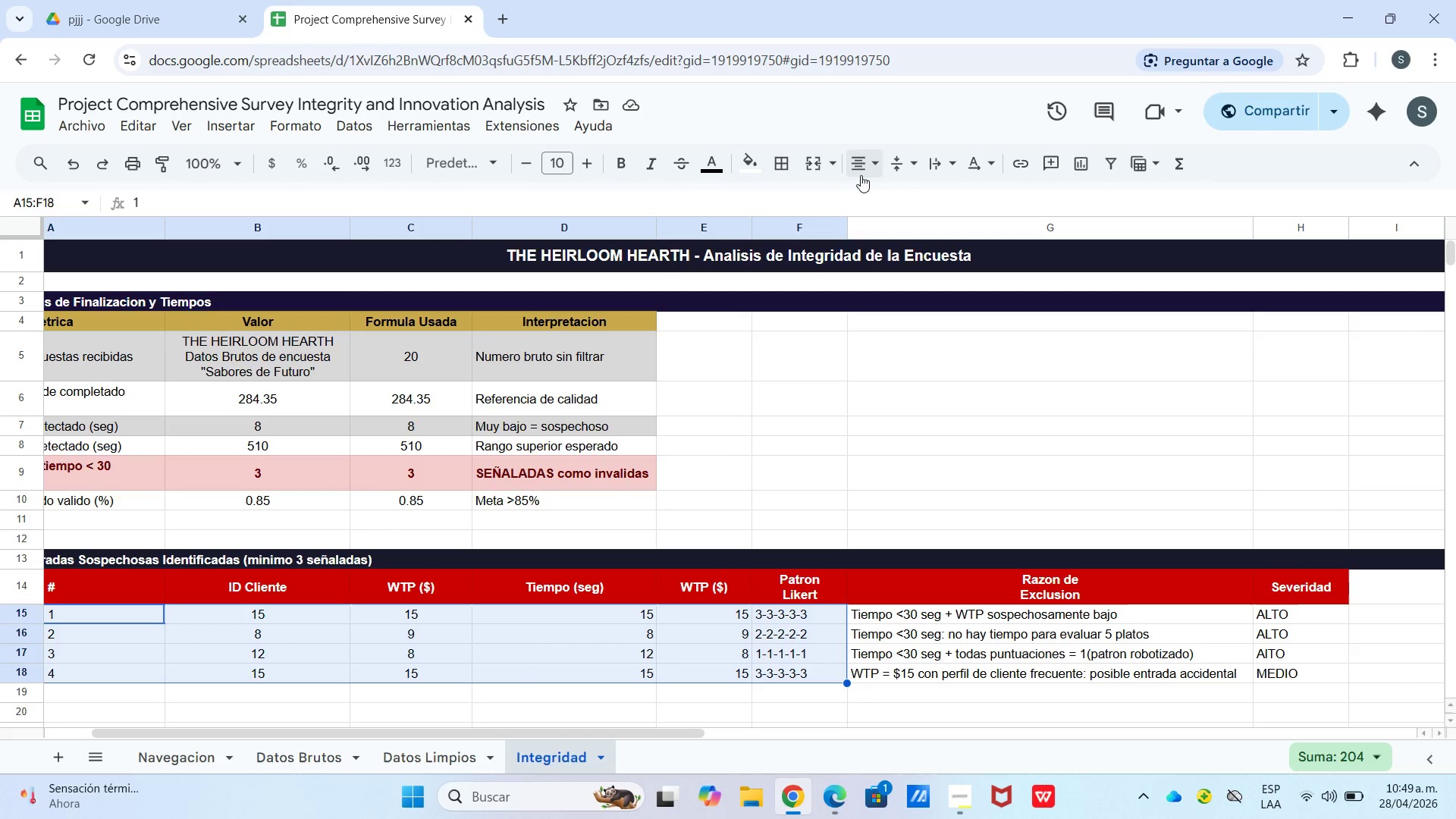 
left_click([869, 176])
 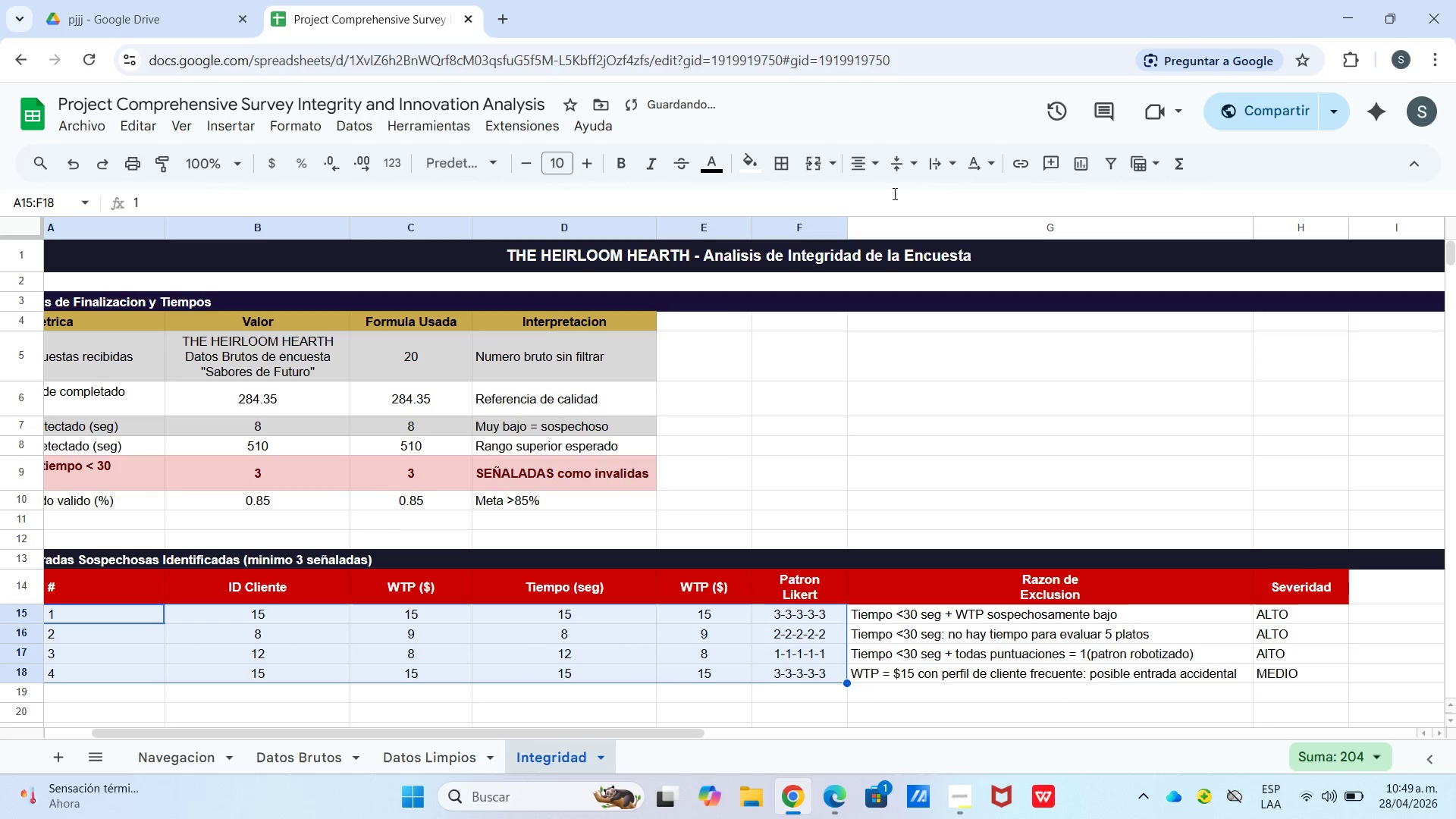 
left_click_drag(start_coordinate=[896, 166], to_coordinate=[900, 182])
 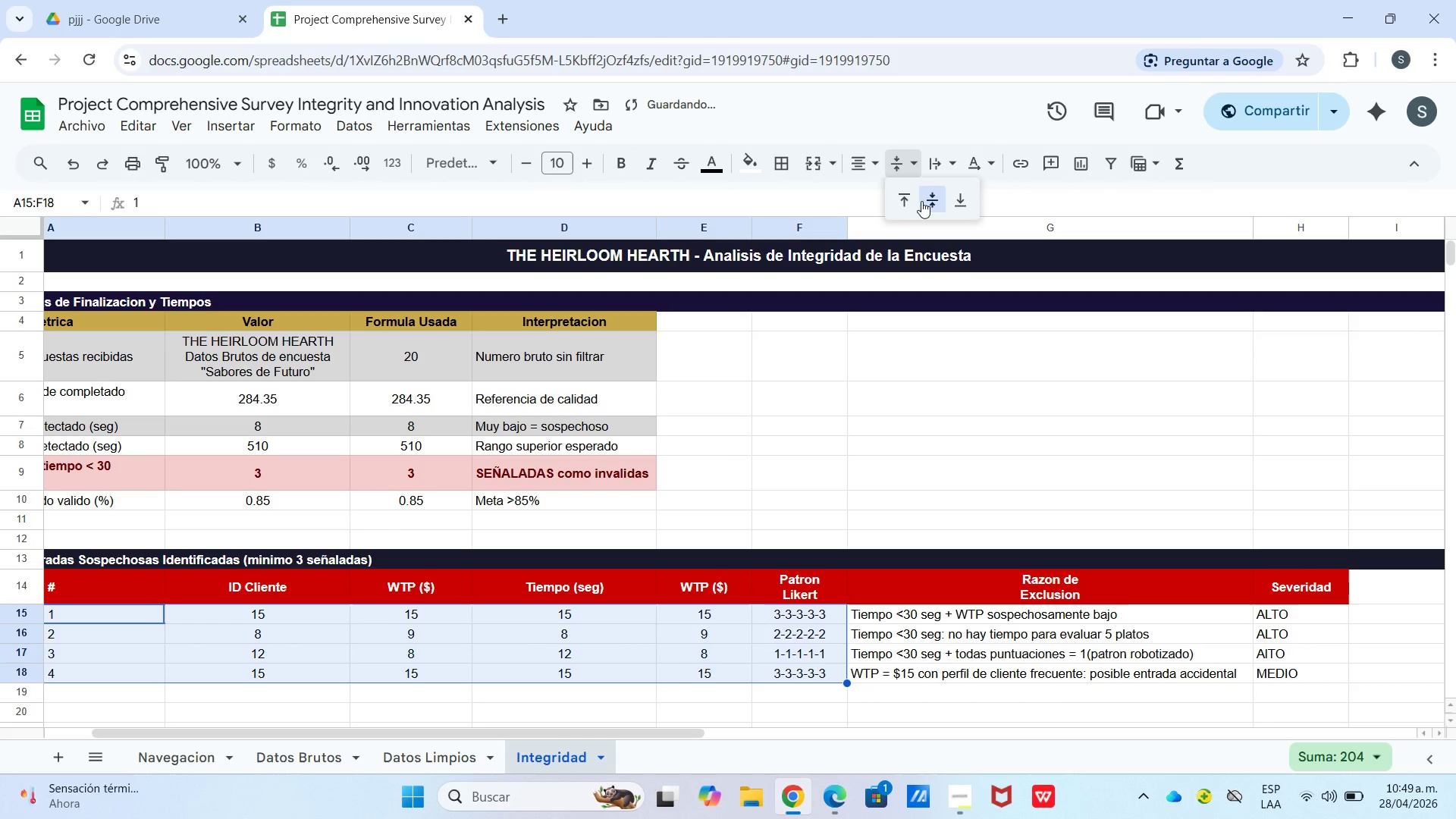 
triple_click([926, 201])
 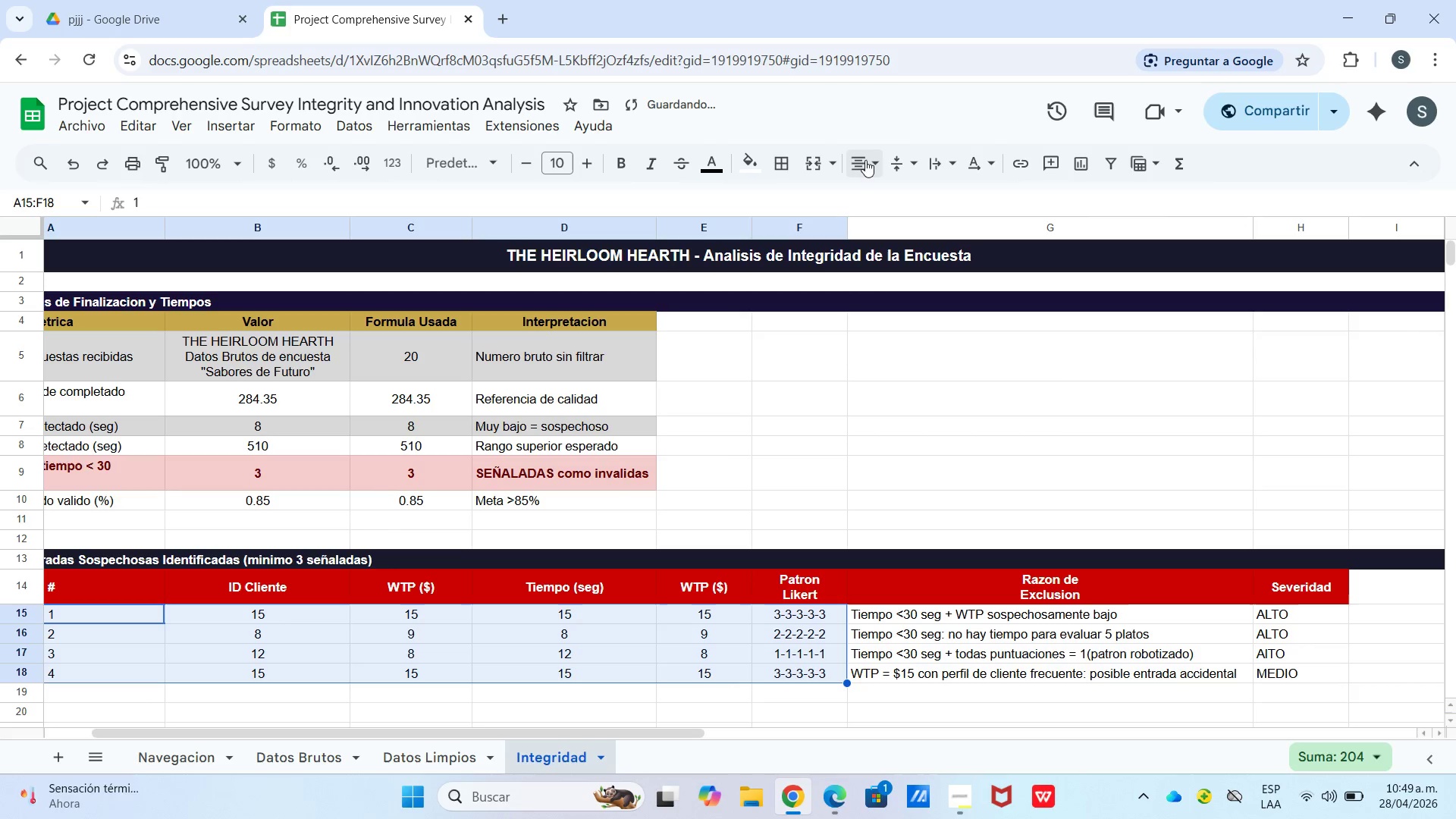 
left_click_drag(start_coordinate=[874, 174], to_coordinate=[873, 180])
 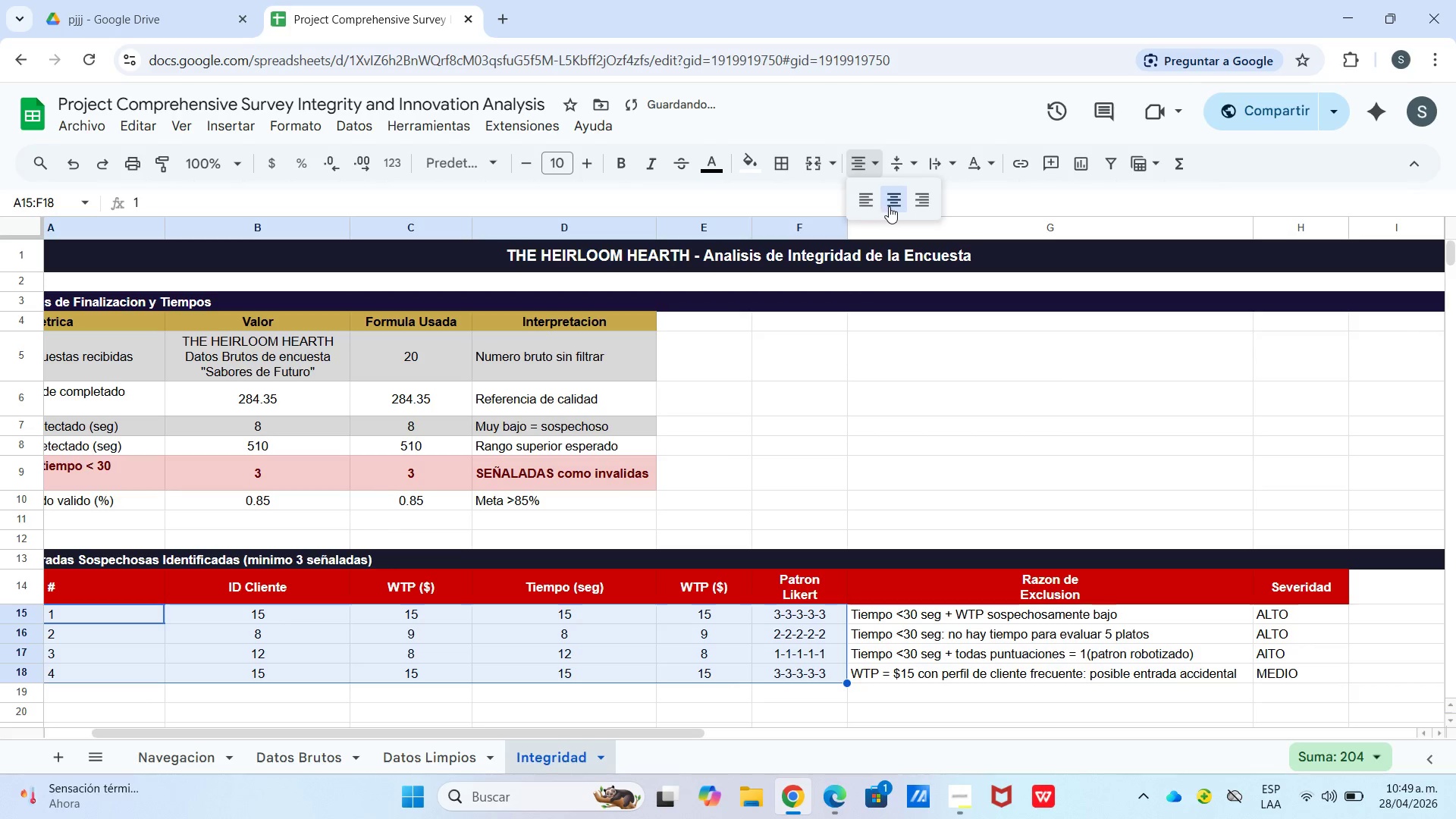 
left_click([890, 206])
 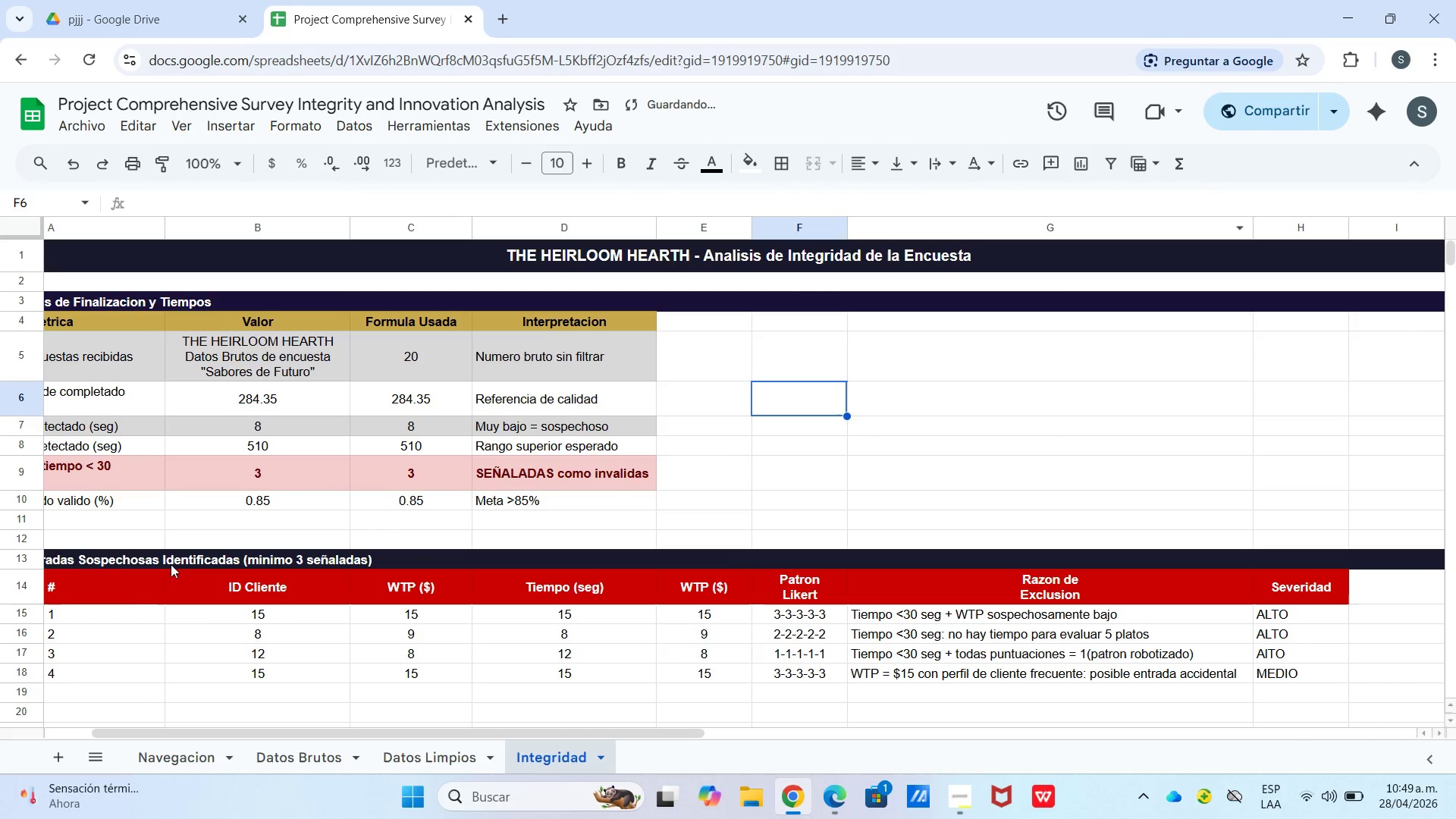 
left_click_drag(start_coordinate=[124, 613], to_coordinate=[130, 667])
 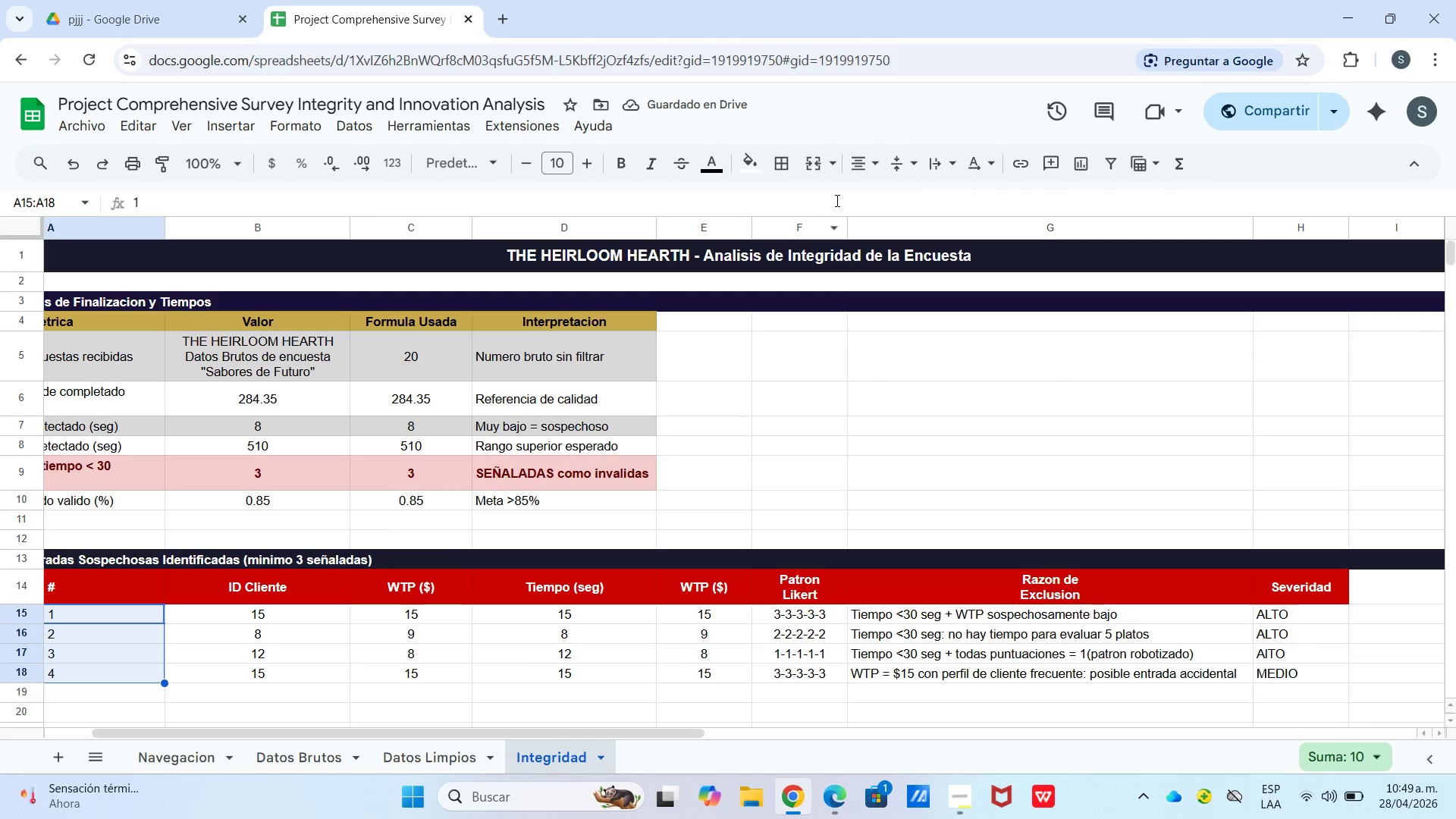 
left_click_drag(start_coordinate=[859, 169], to_coordinate=[865, 177])
 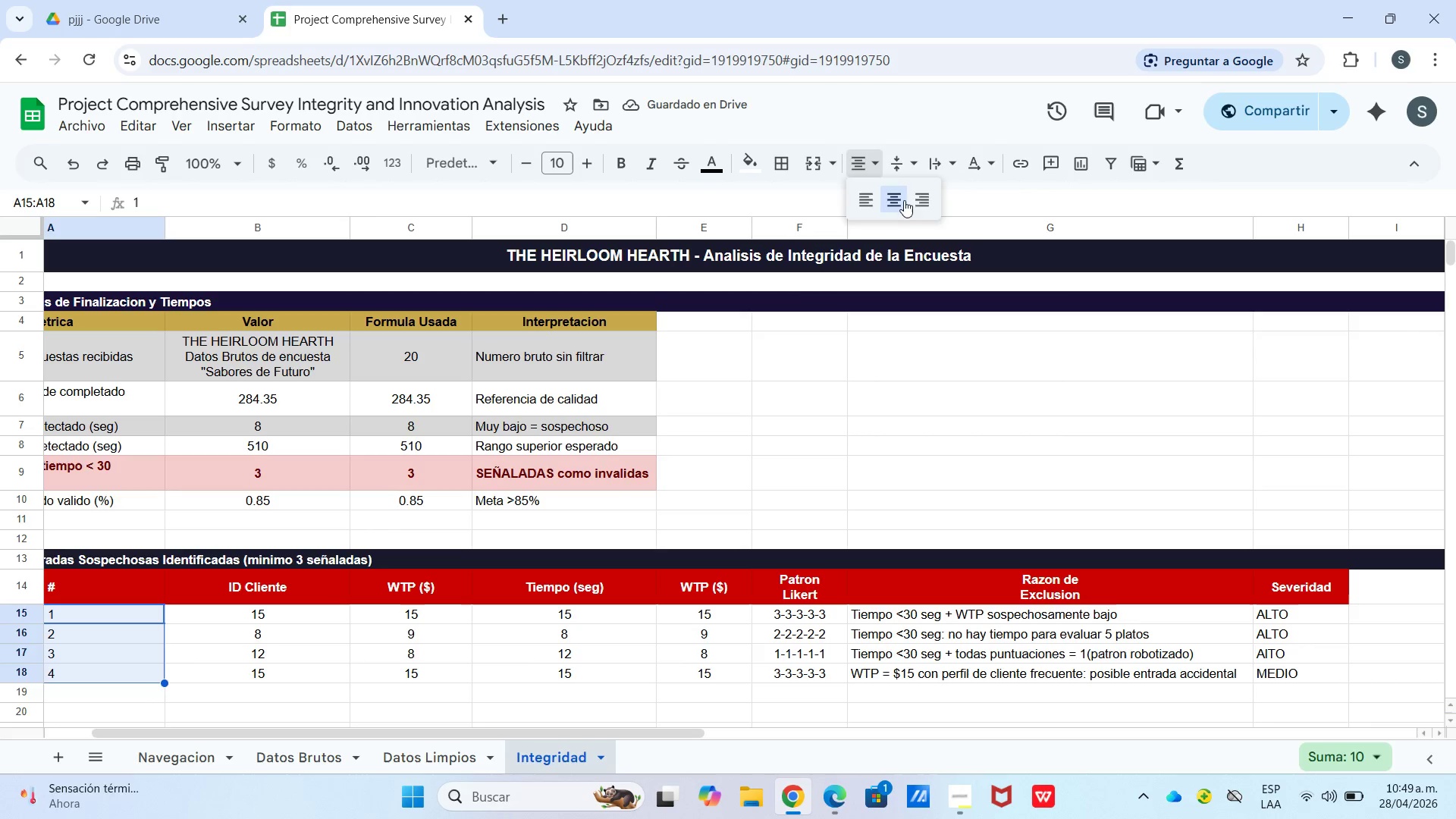 
left_click([905, 201])
 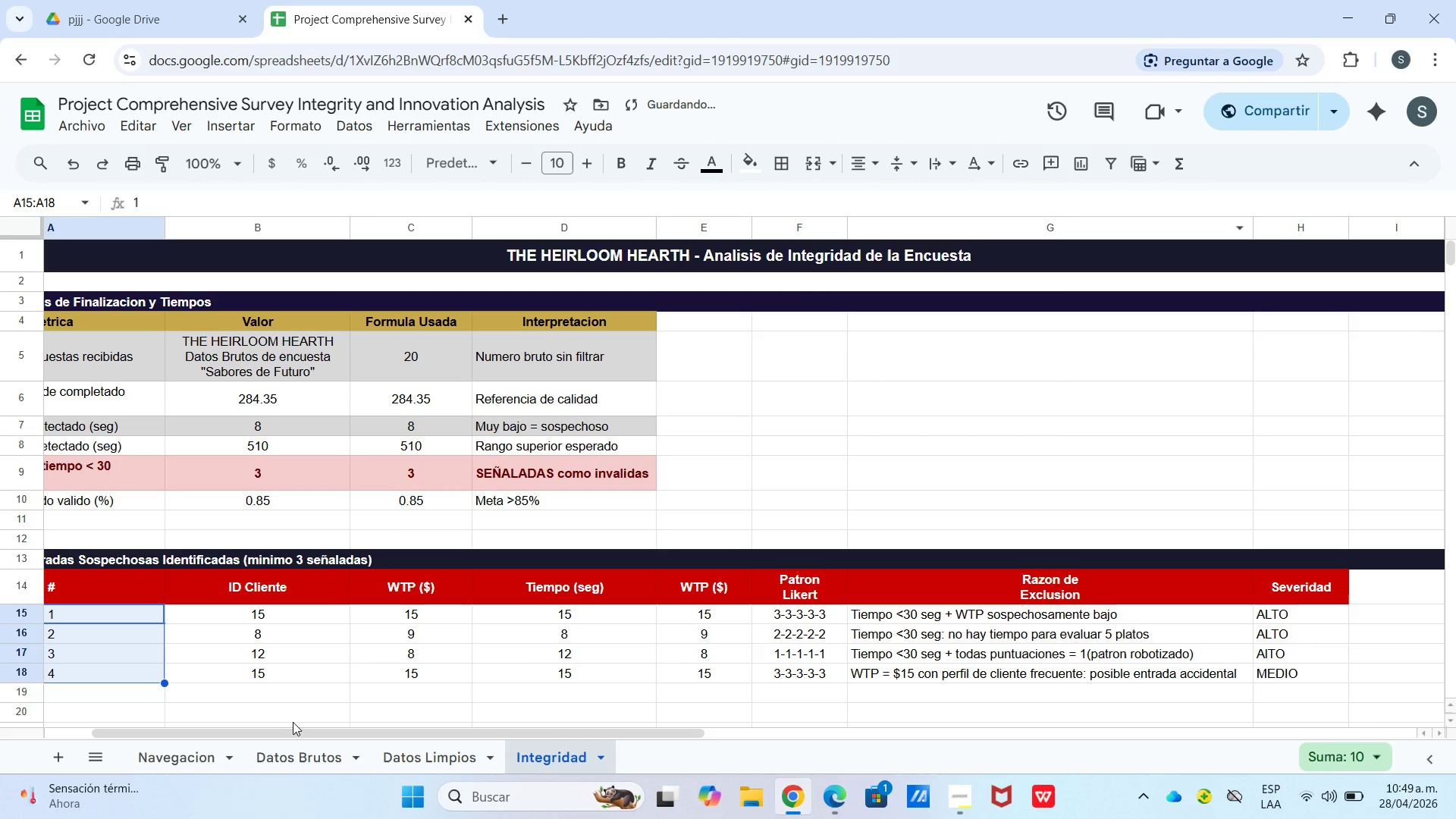 
left_click_drag(start_coordinate=[297, 738], to_coordinate=[179, 756])
 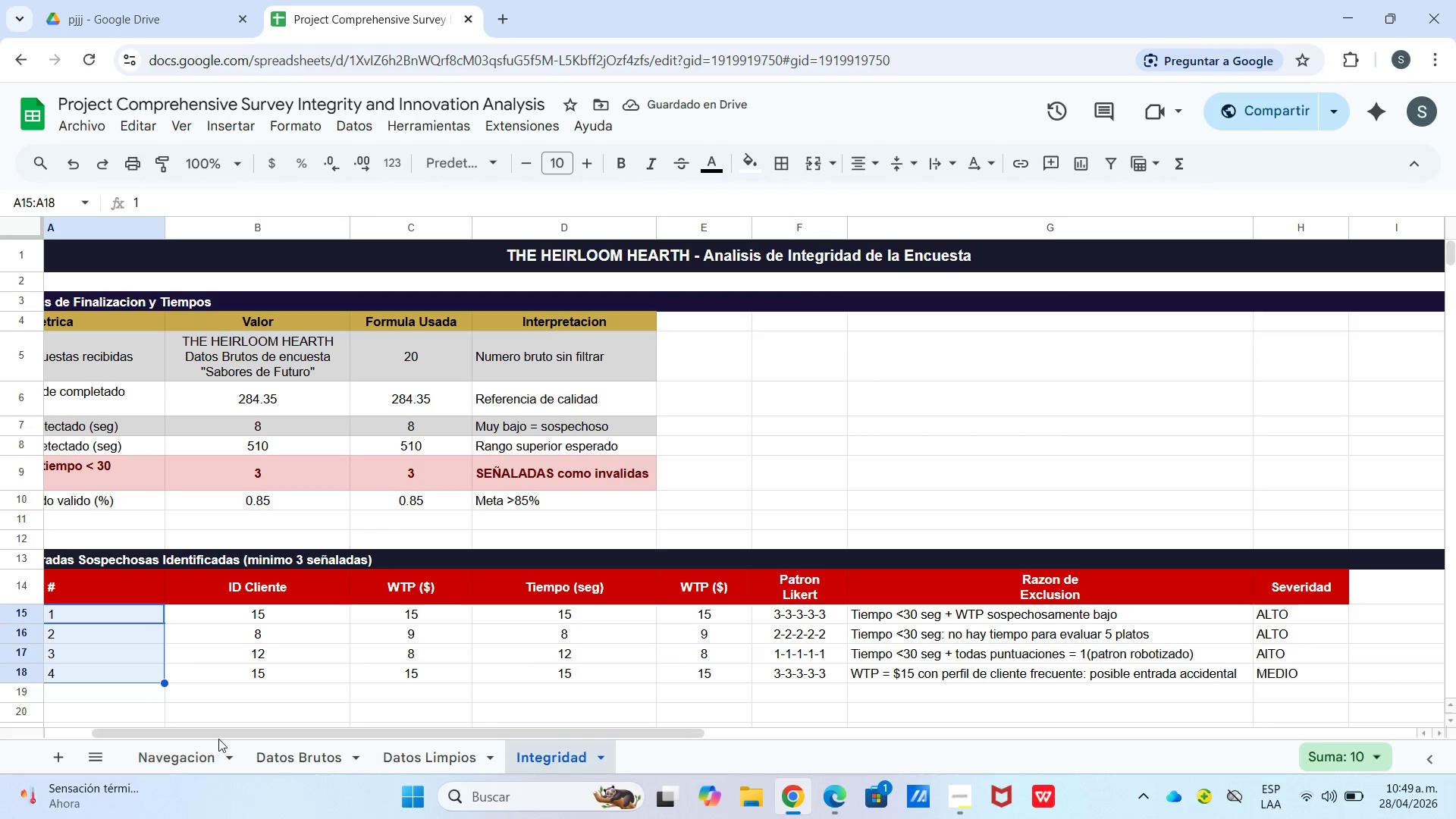 
left_click_drag(start_coordinate=[219, 736], to_coordinate=[106, 739])
 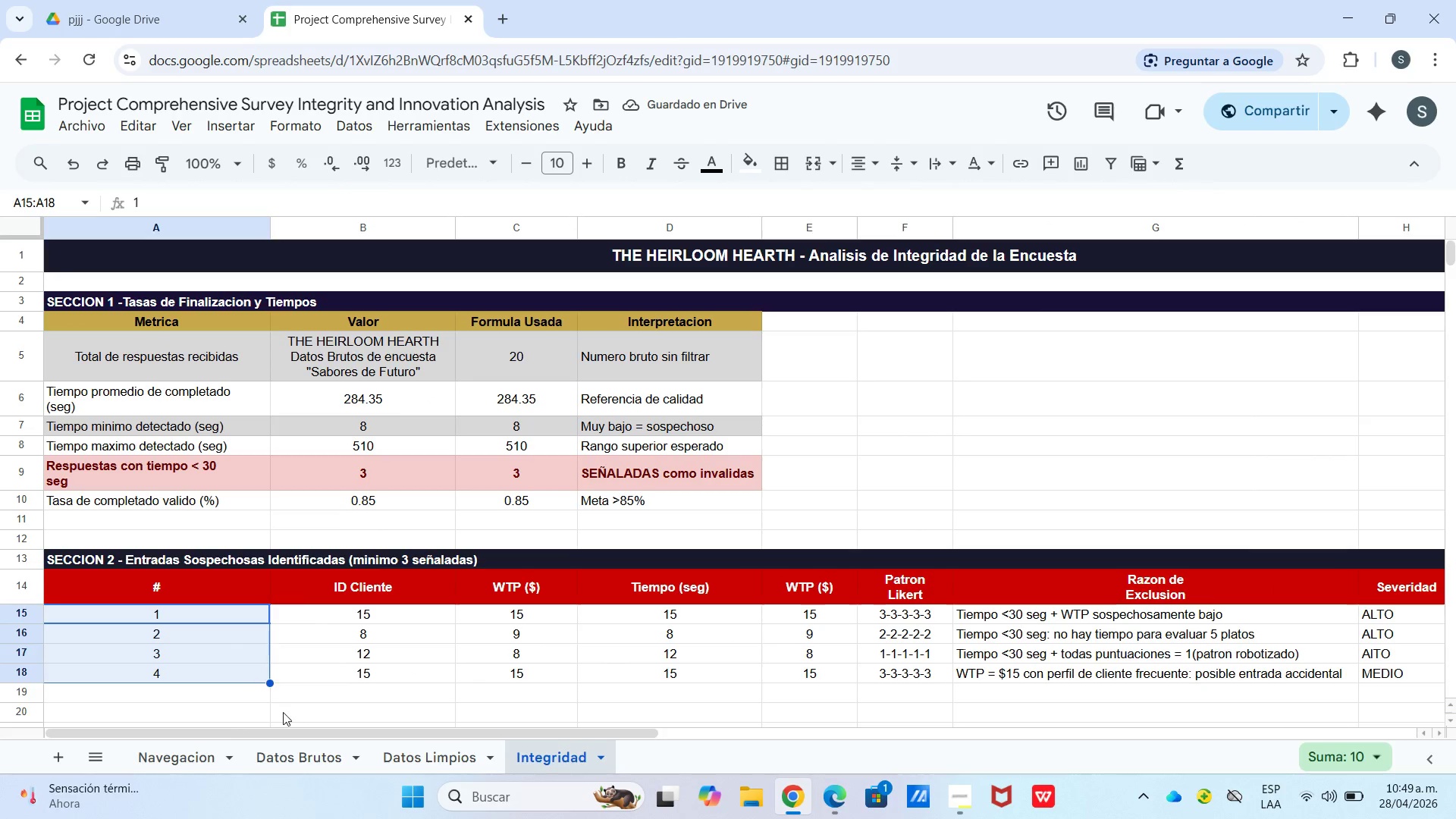 
left_click([287, 714])
 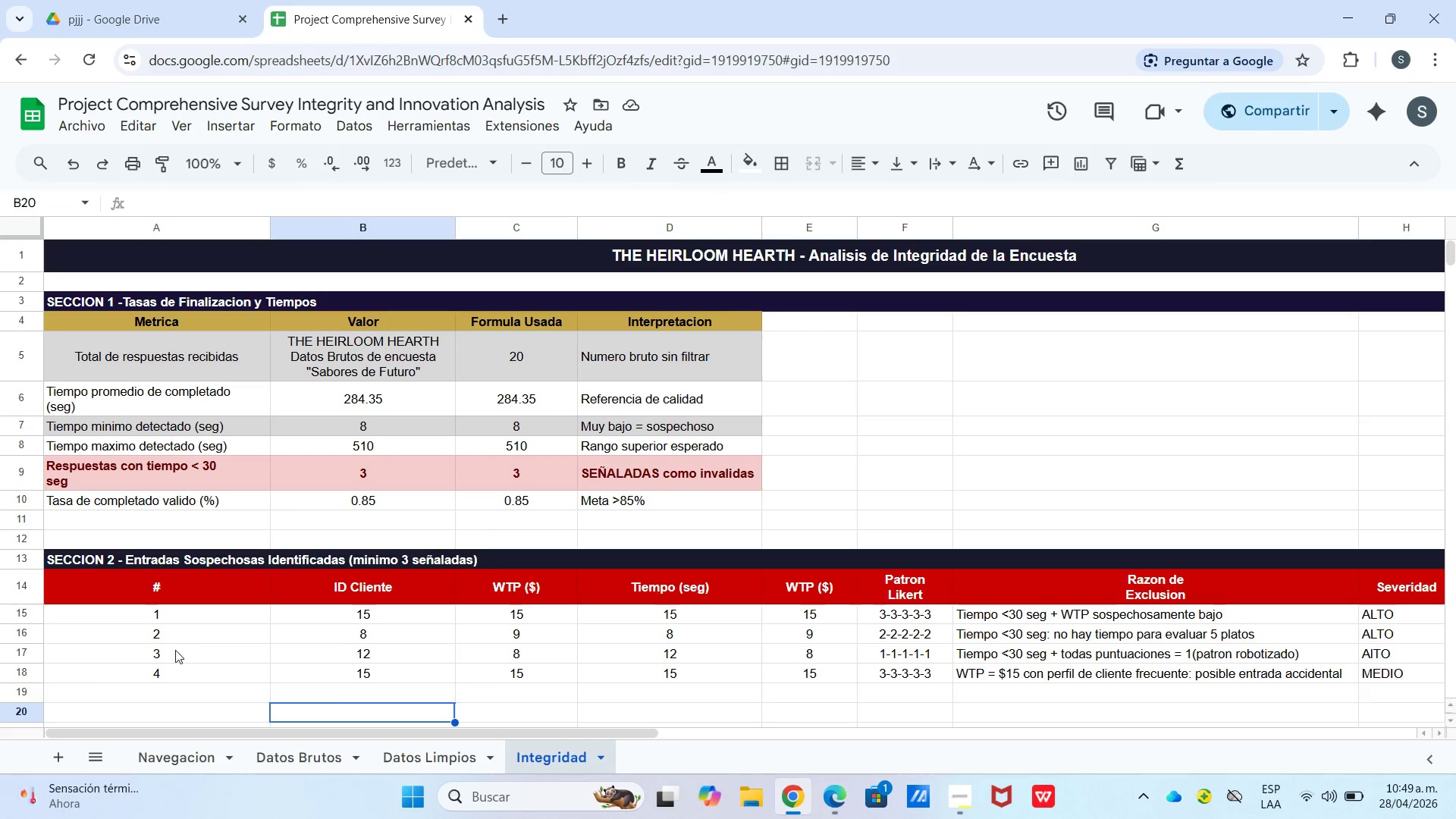 
left_click_drag(start_coordinate=[182, 619], to_coordinate=[1313, 683])
 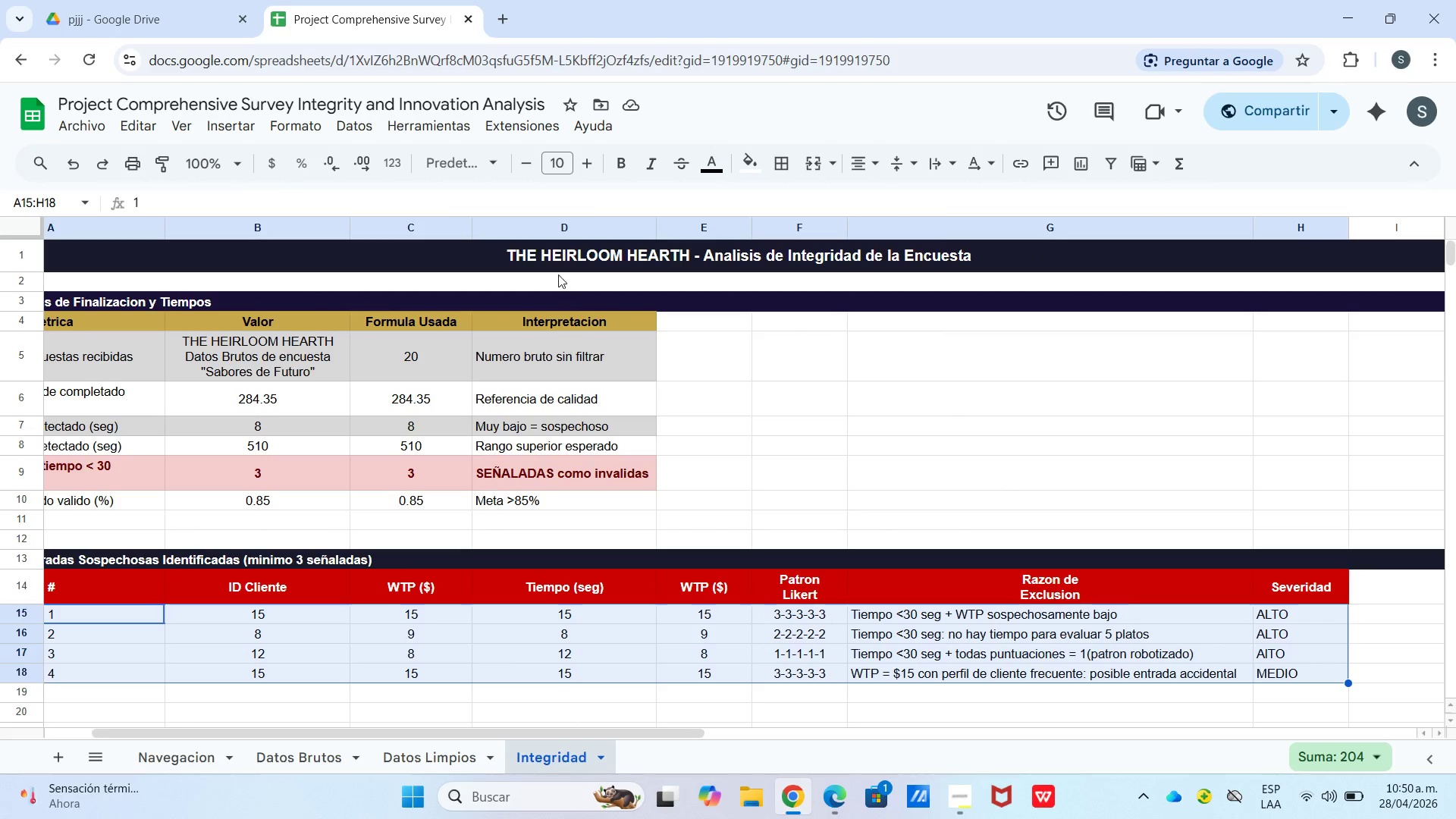 
left_click([771, 156])
 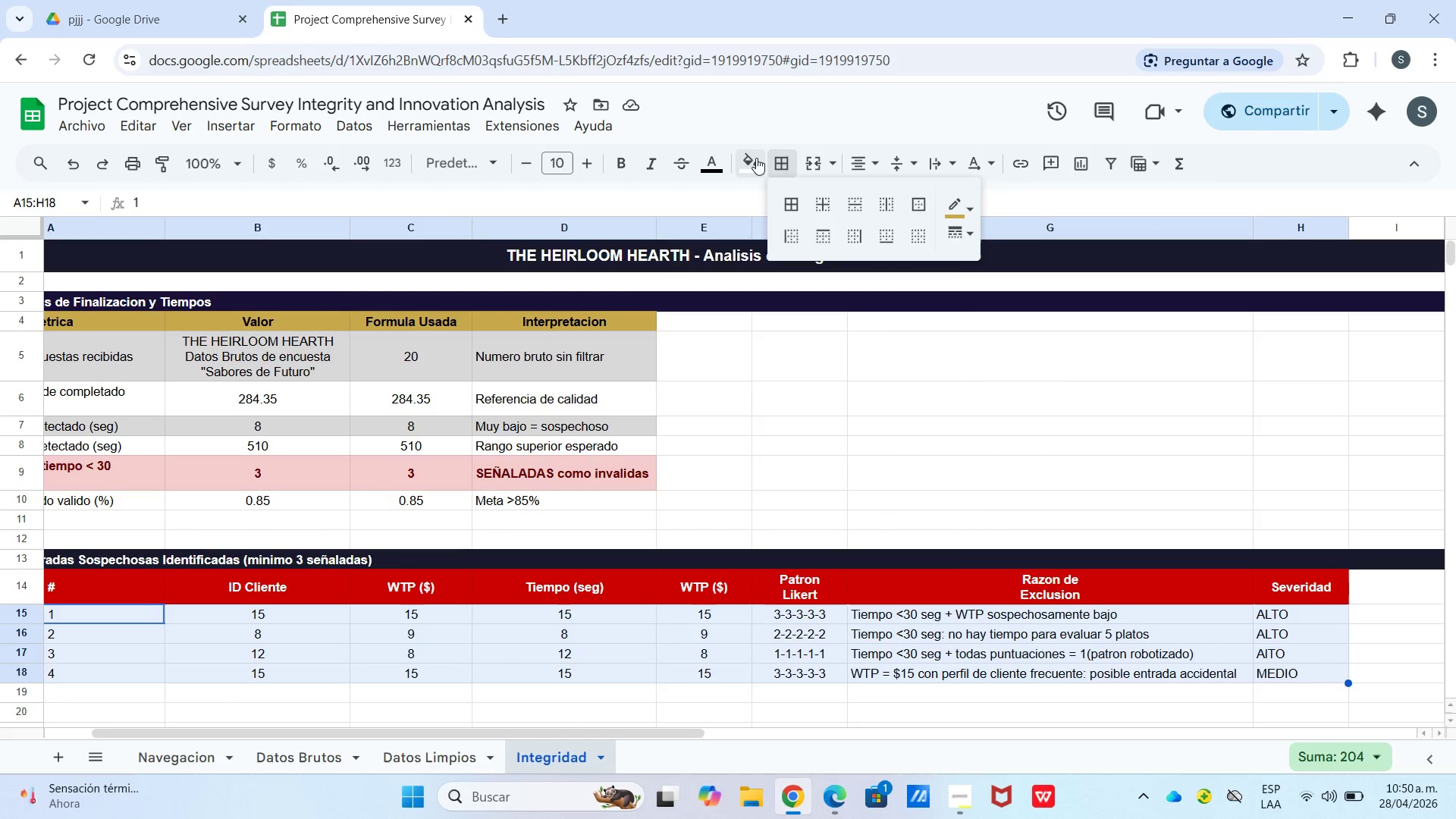 
left_click_drag(start_coordinate=[739, 158], to_coordinate=[742, 162])
 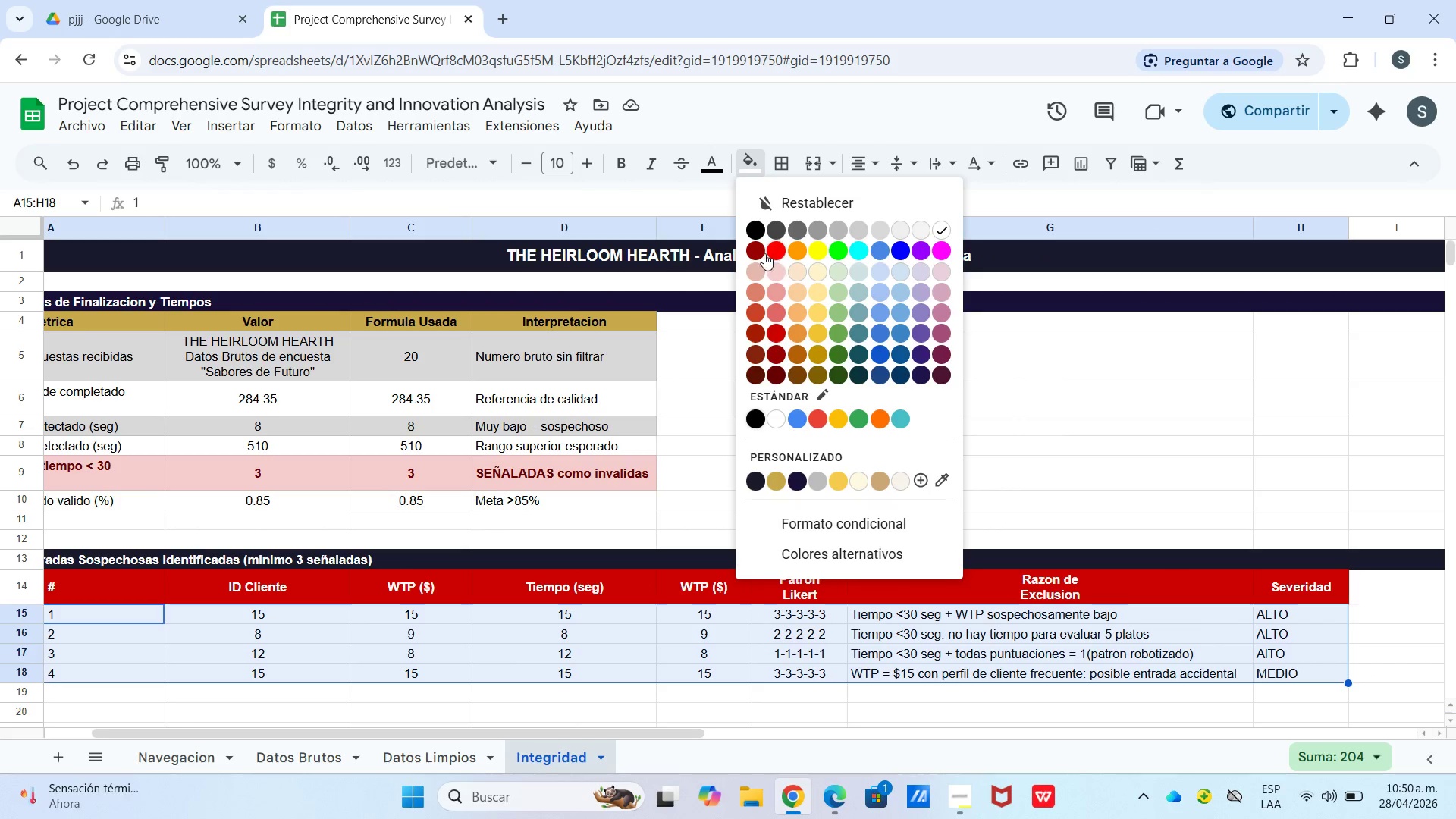 
left_click([771, 267])
 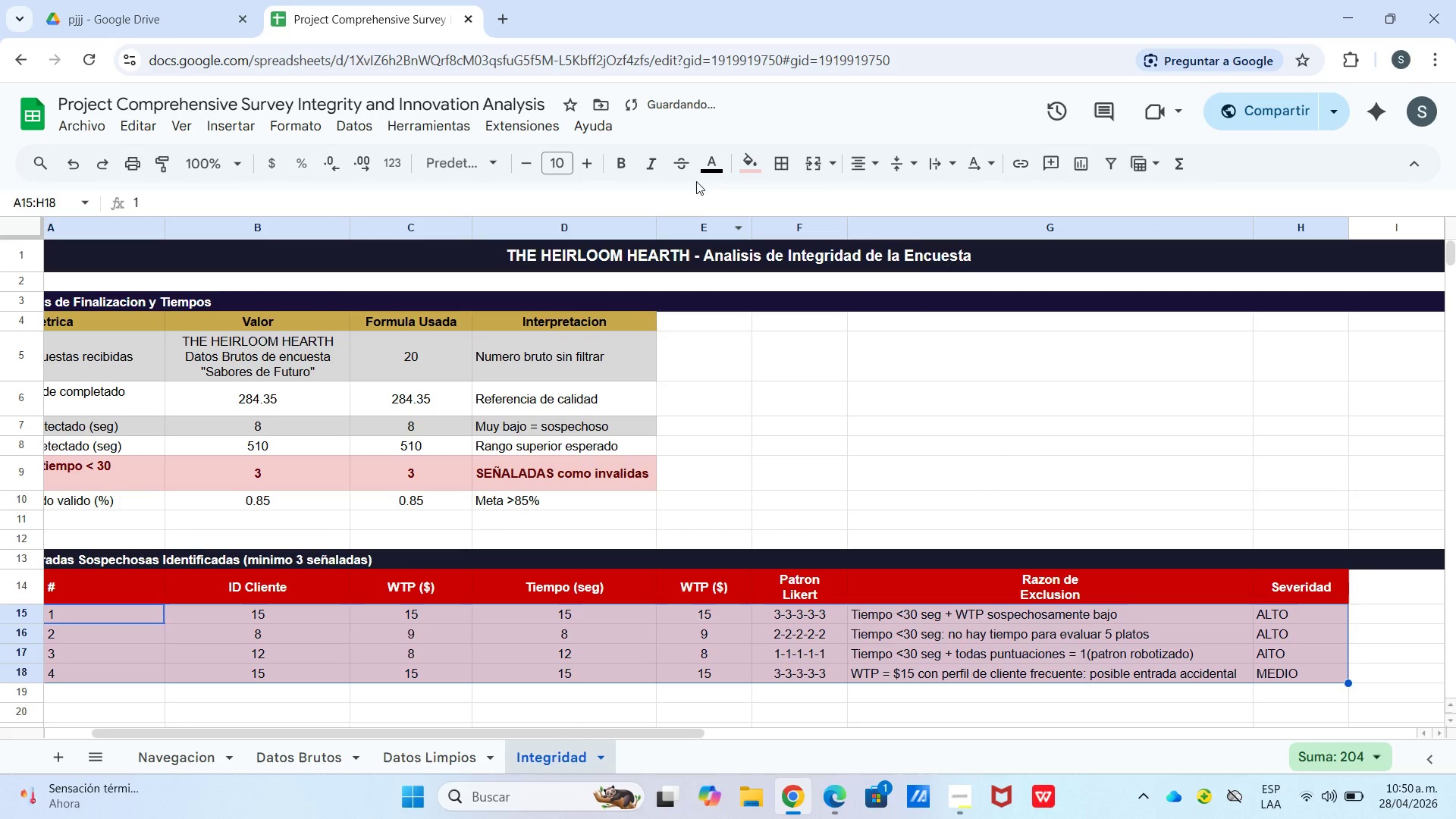 
left_click([706, 160])
 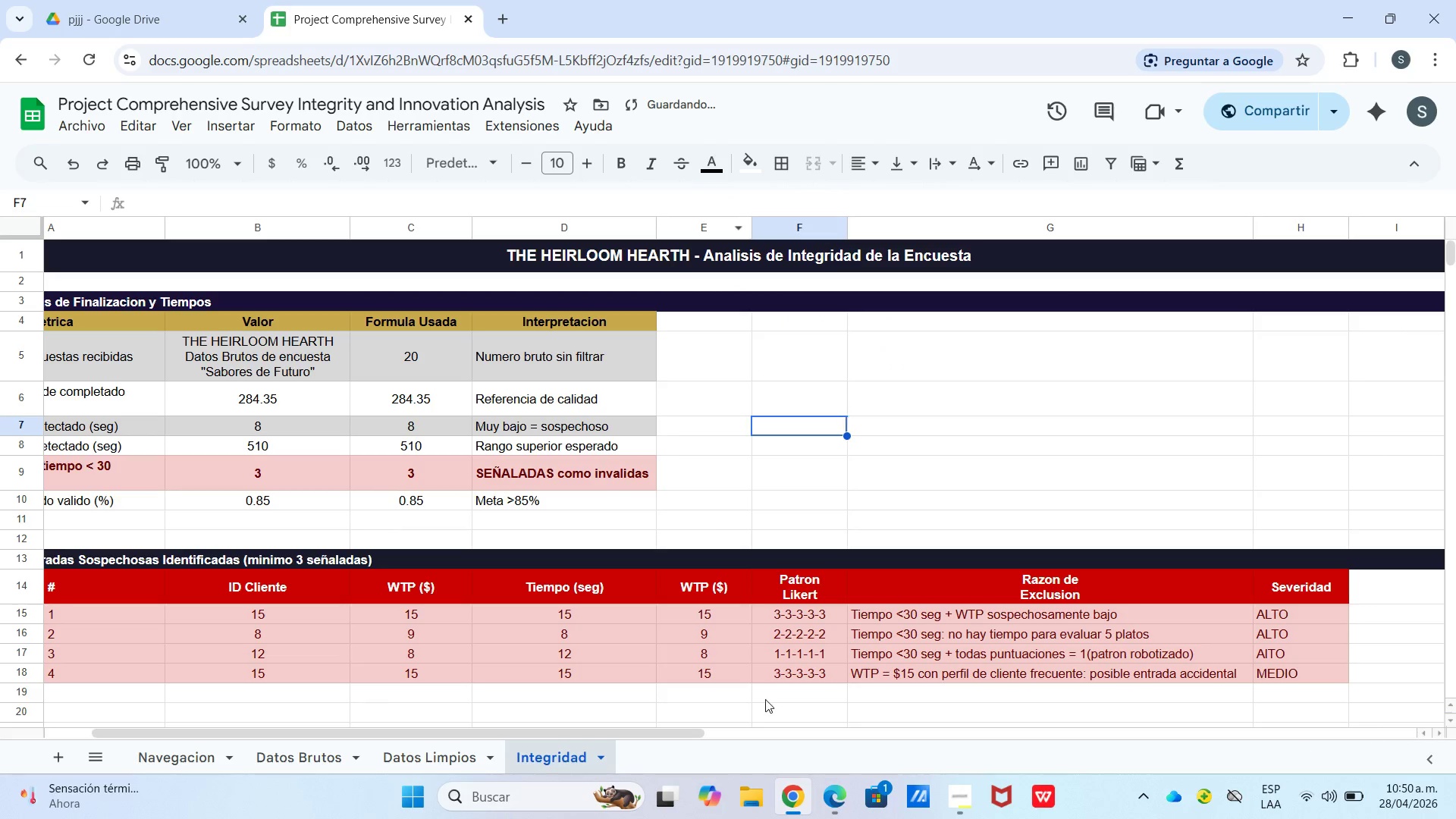 
left_click_drag(start_coordinate=[540, 735], to_coordinate=[265, 758])
 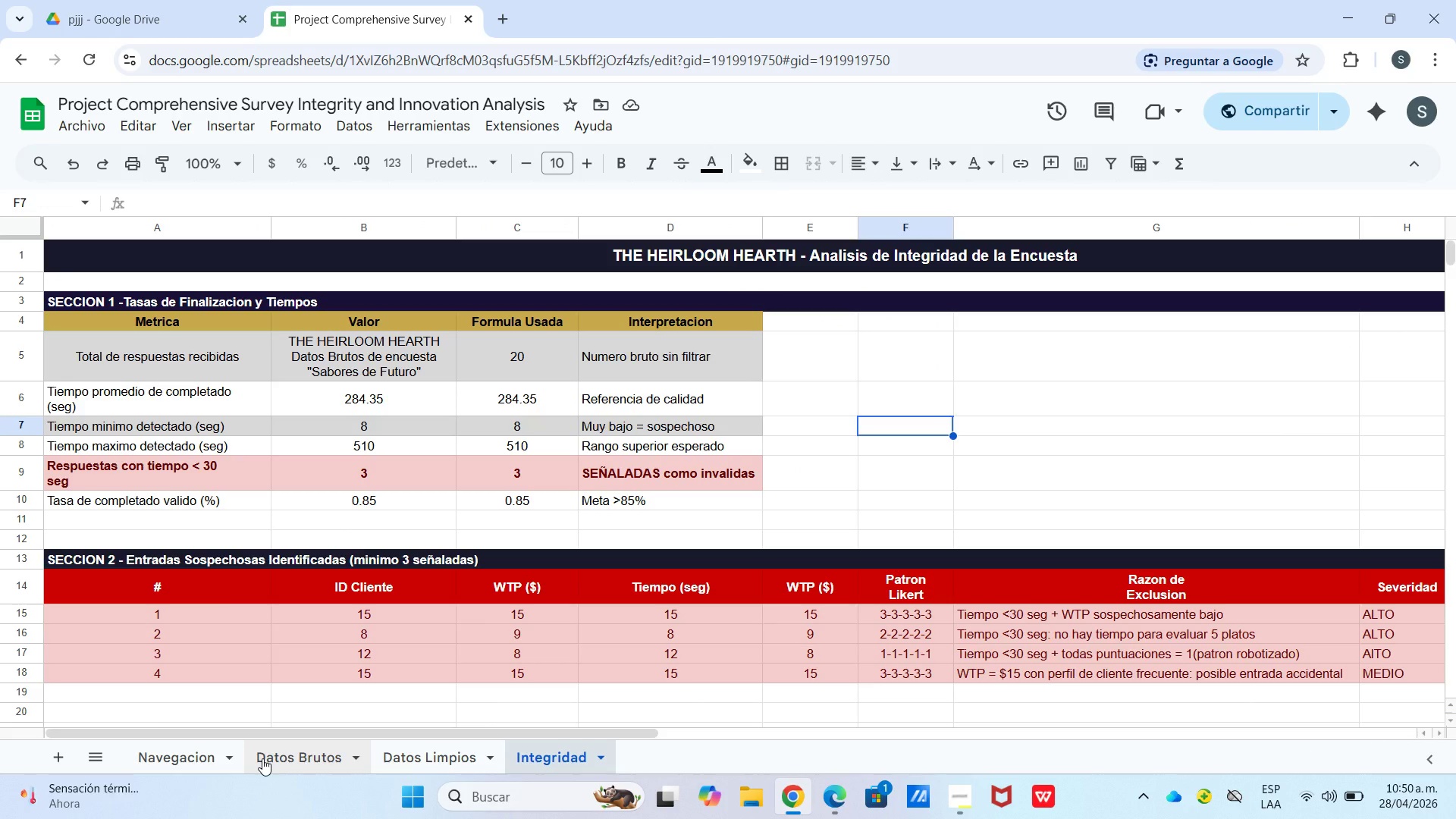 
scroll: coordinate [295, 465], scroll_direction: down, amount: 2.0
 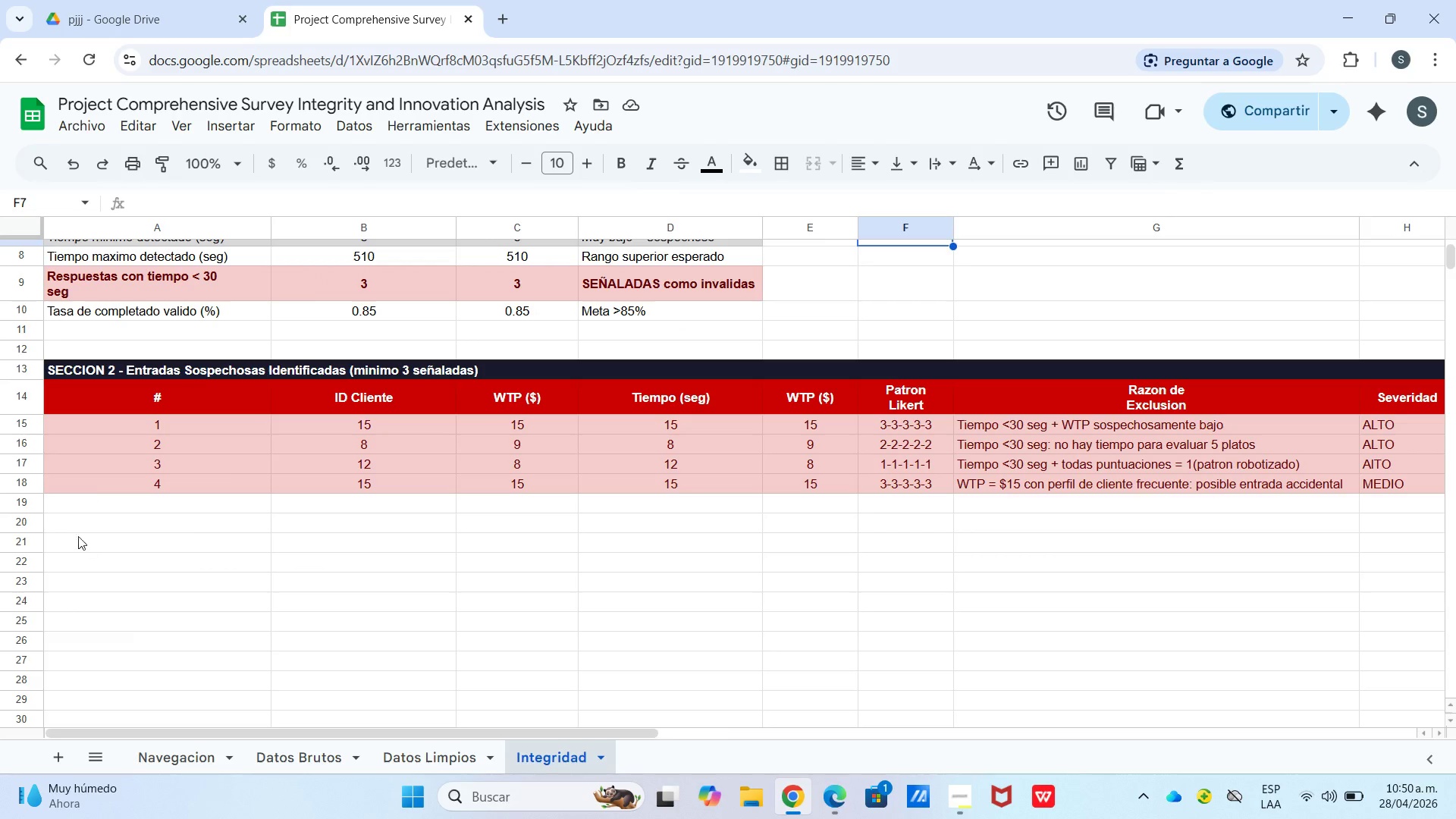 
left_click([78, 516])
 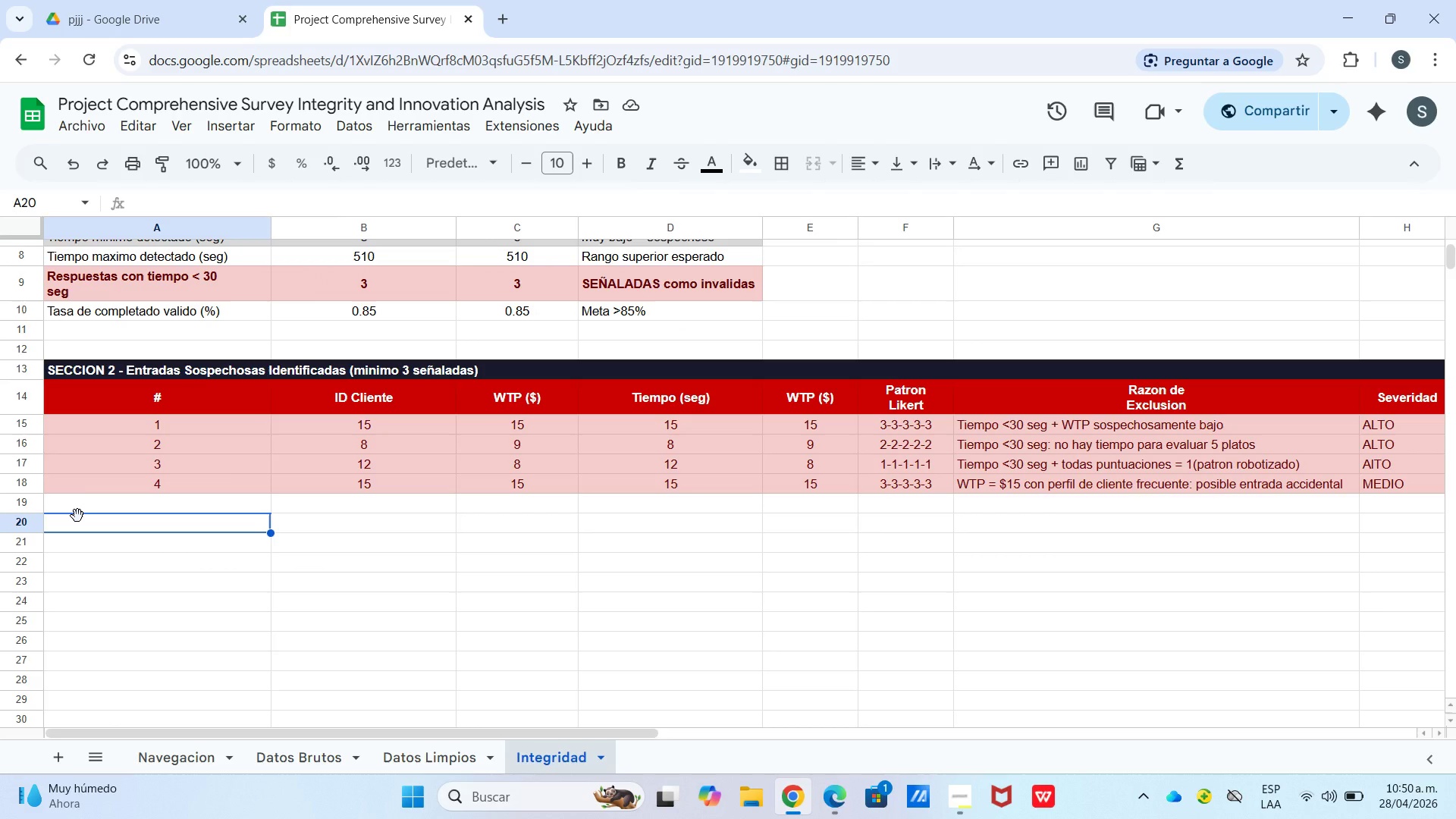 
wait(29.06)
 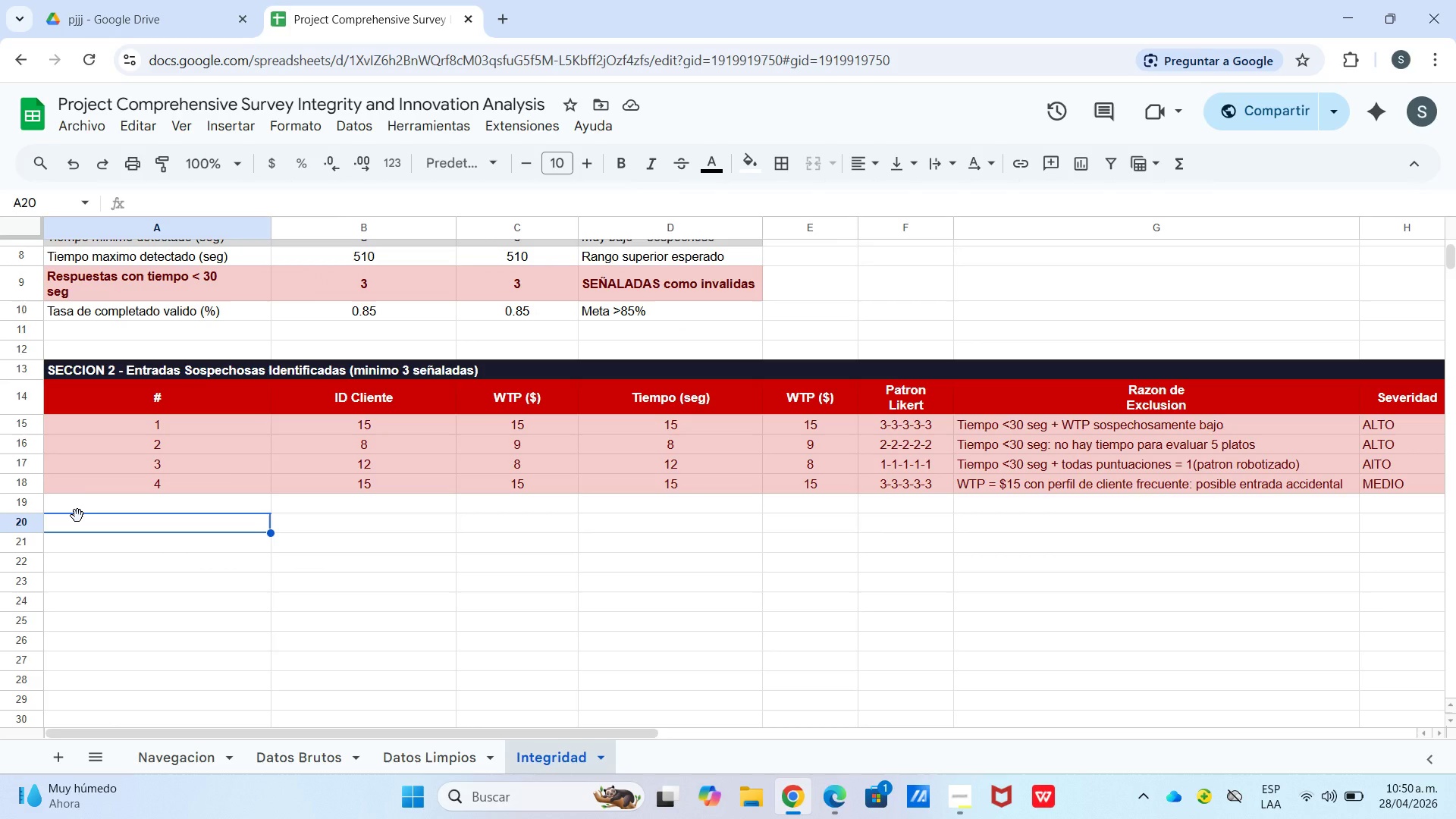 
left_click_drag(start_coordinate=[105, 543], to_coordinate=[1201, 540])
 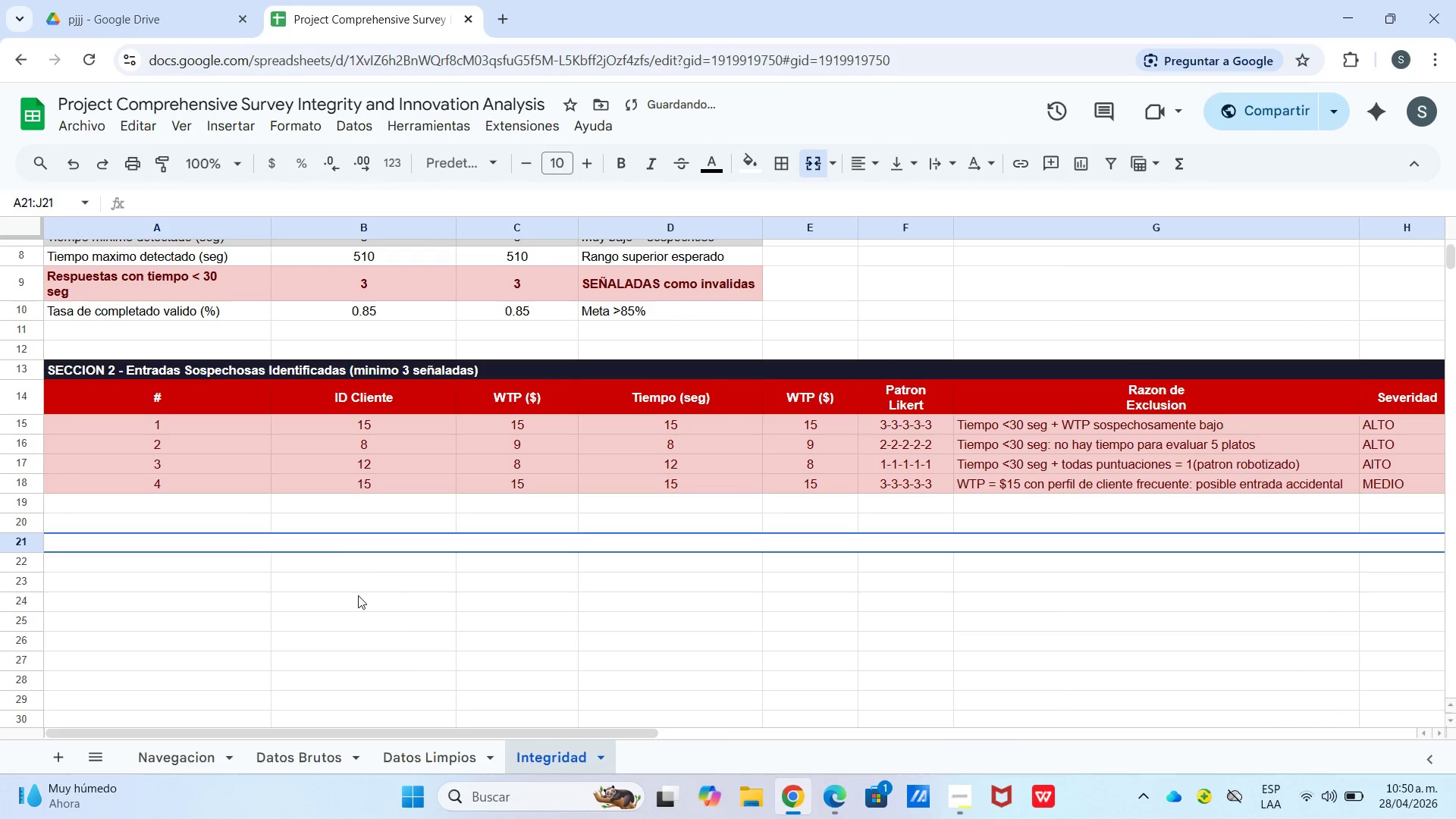 
double_click([253, 539])
 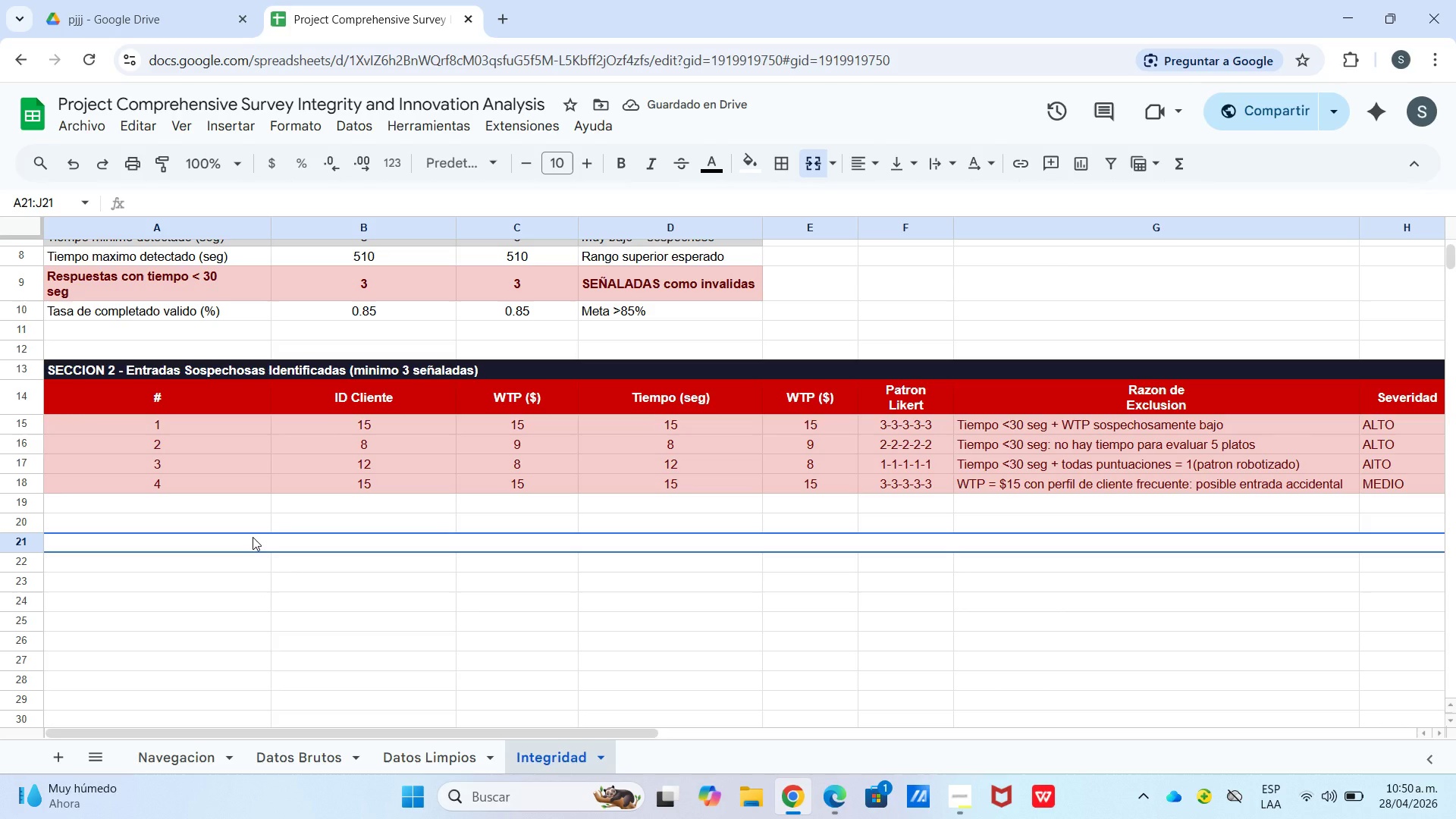 
type(SECCION 3 - Deteccion de Respuesta Identas)
 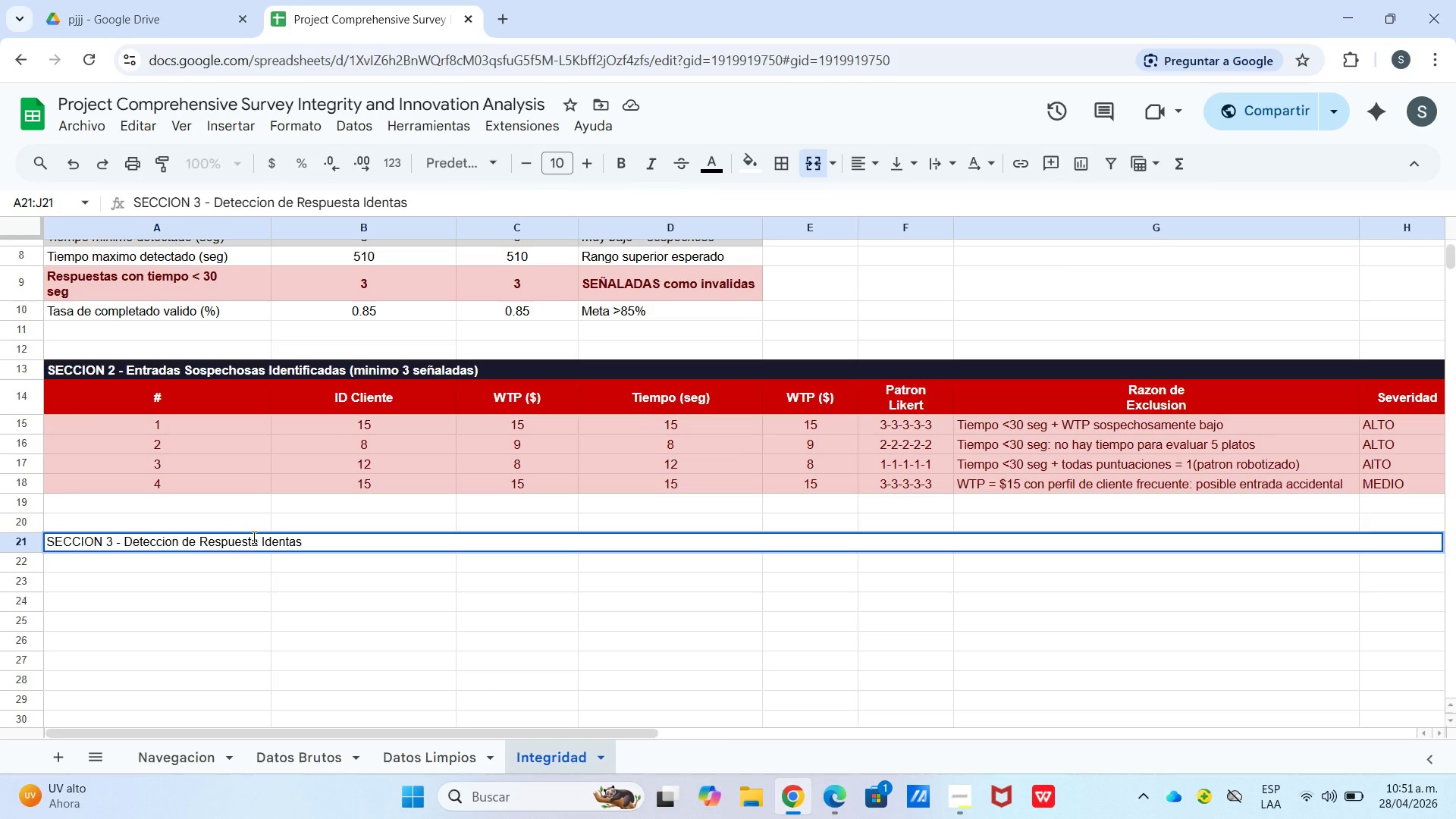 
key(Backspace)
key(Backspace)
type(icas *Fatiga & Bot()
 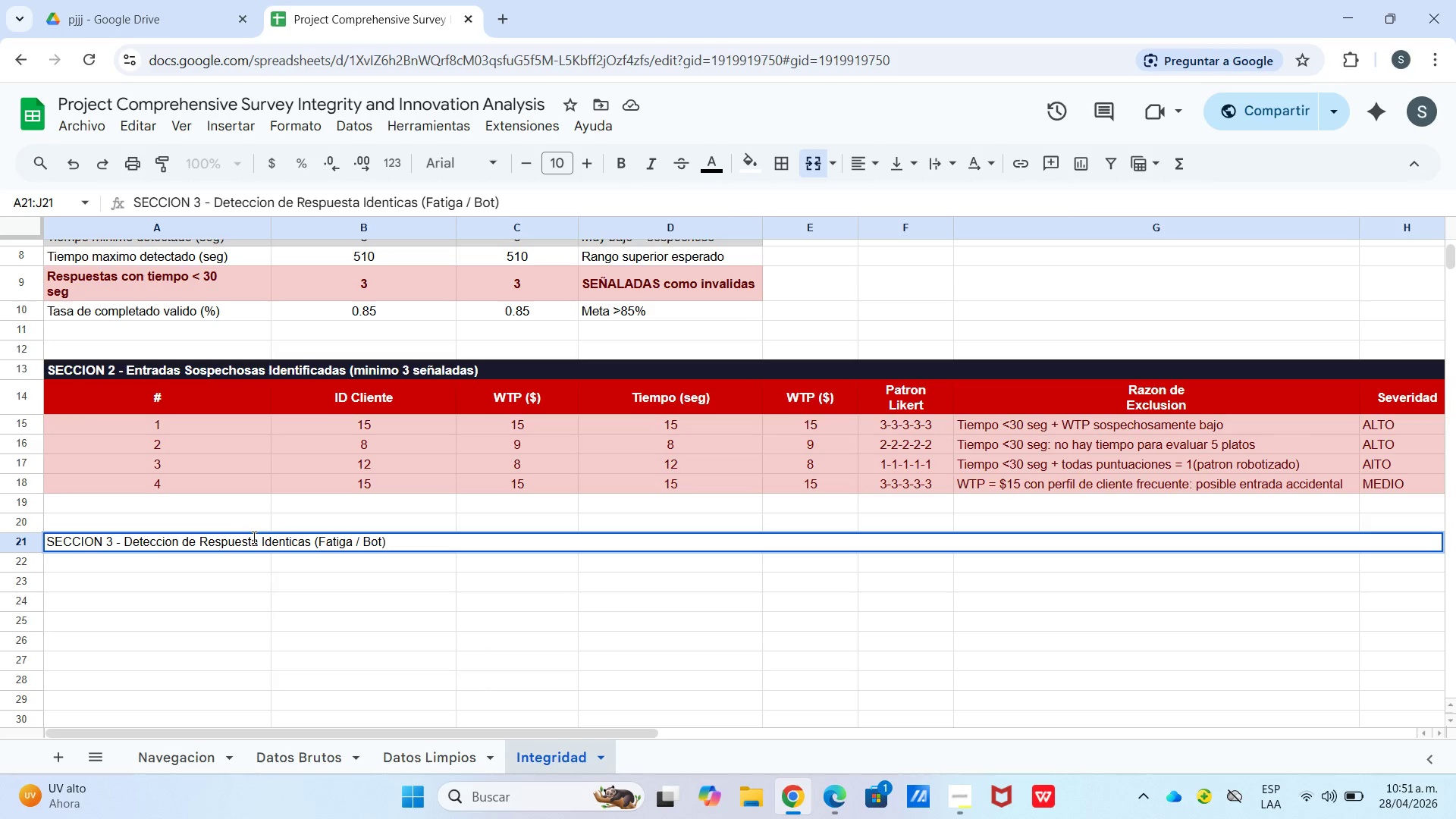 
wait(5.61)
 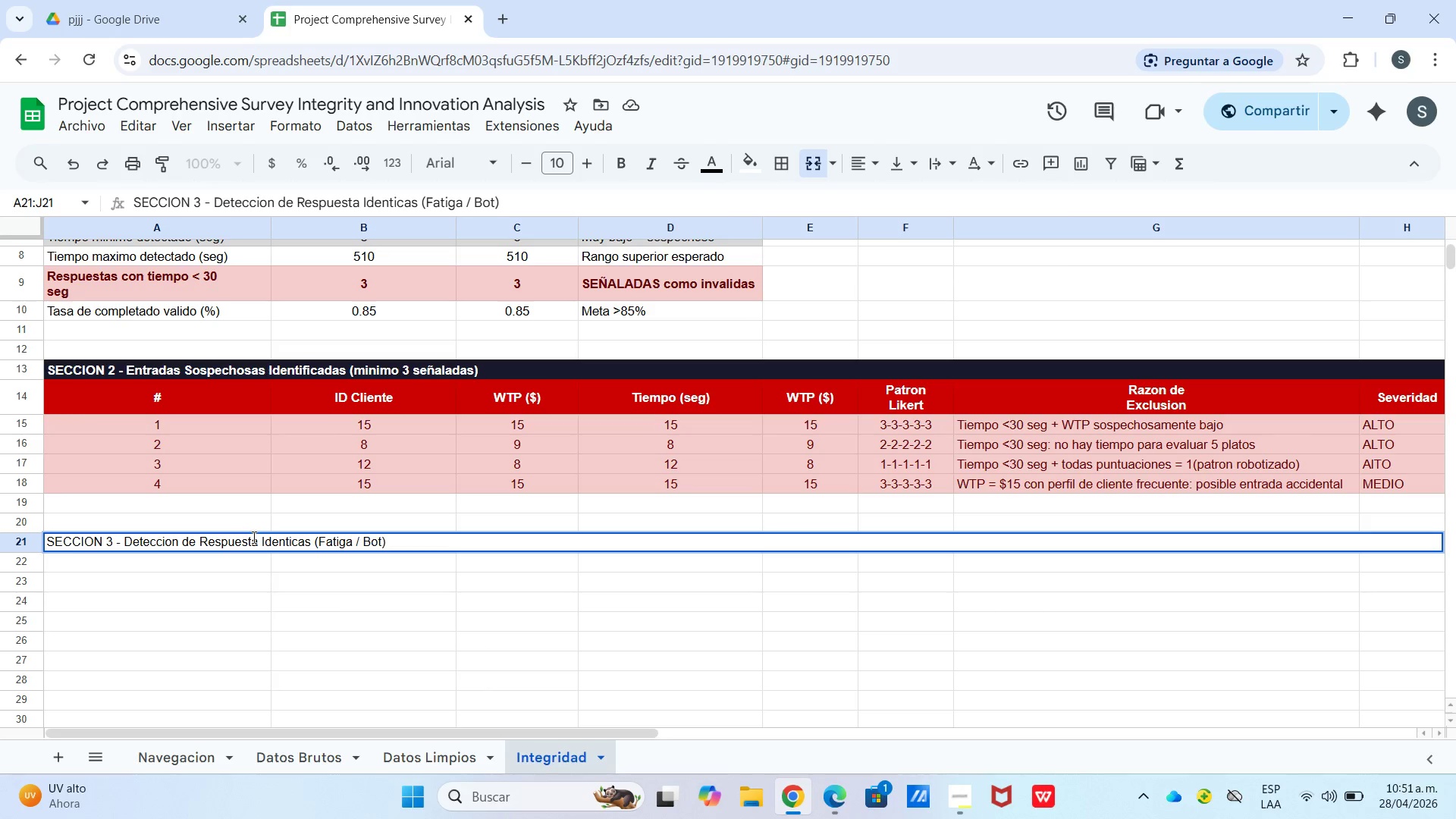 
type(Categoria de Patron)
 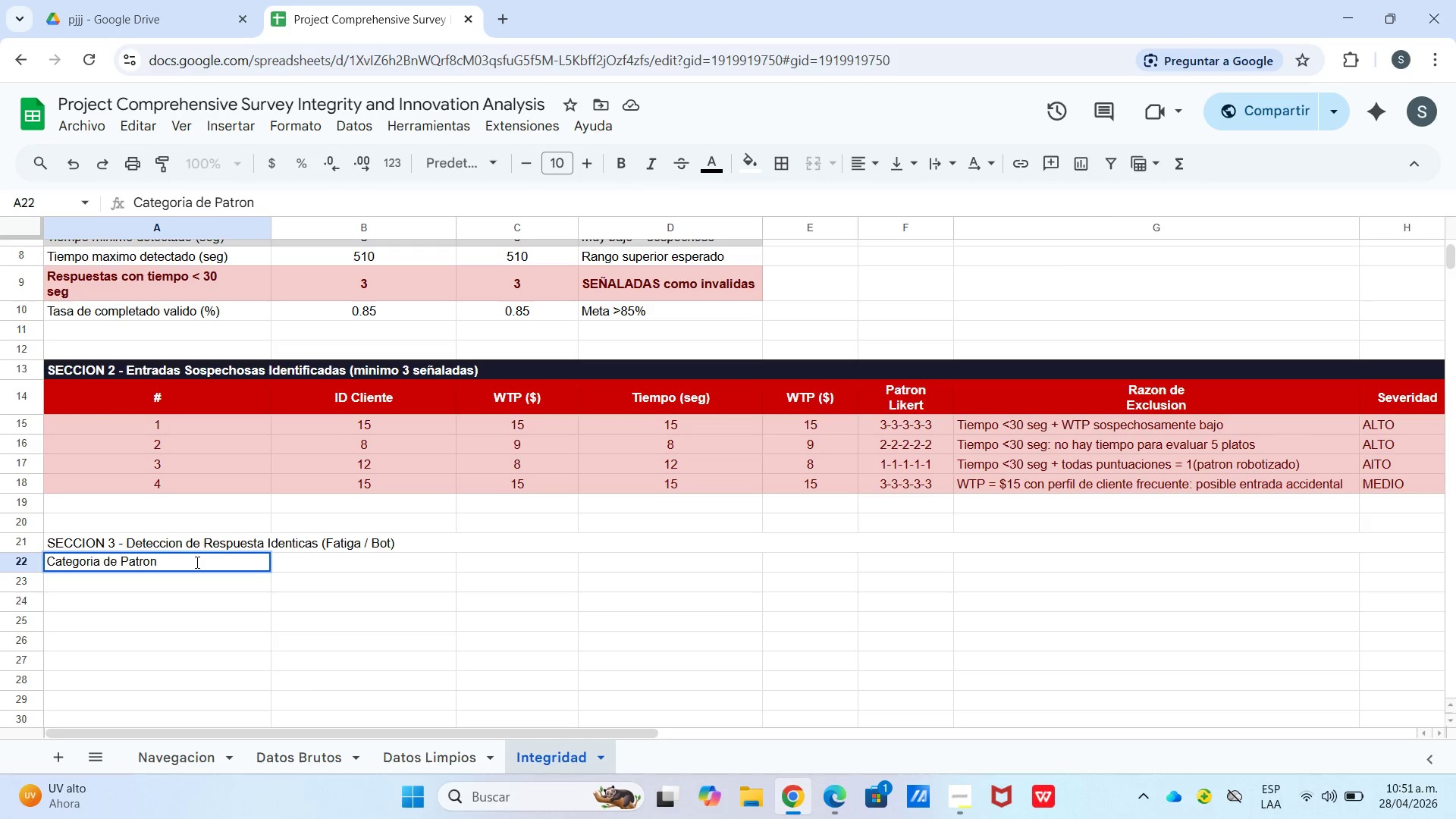 
key(ArrowRight)
 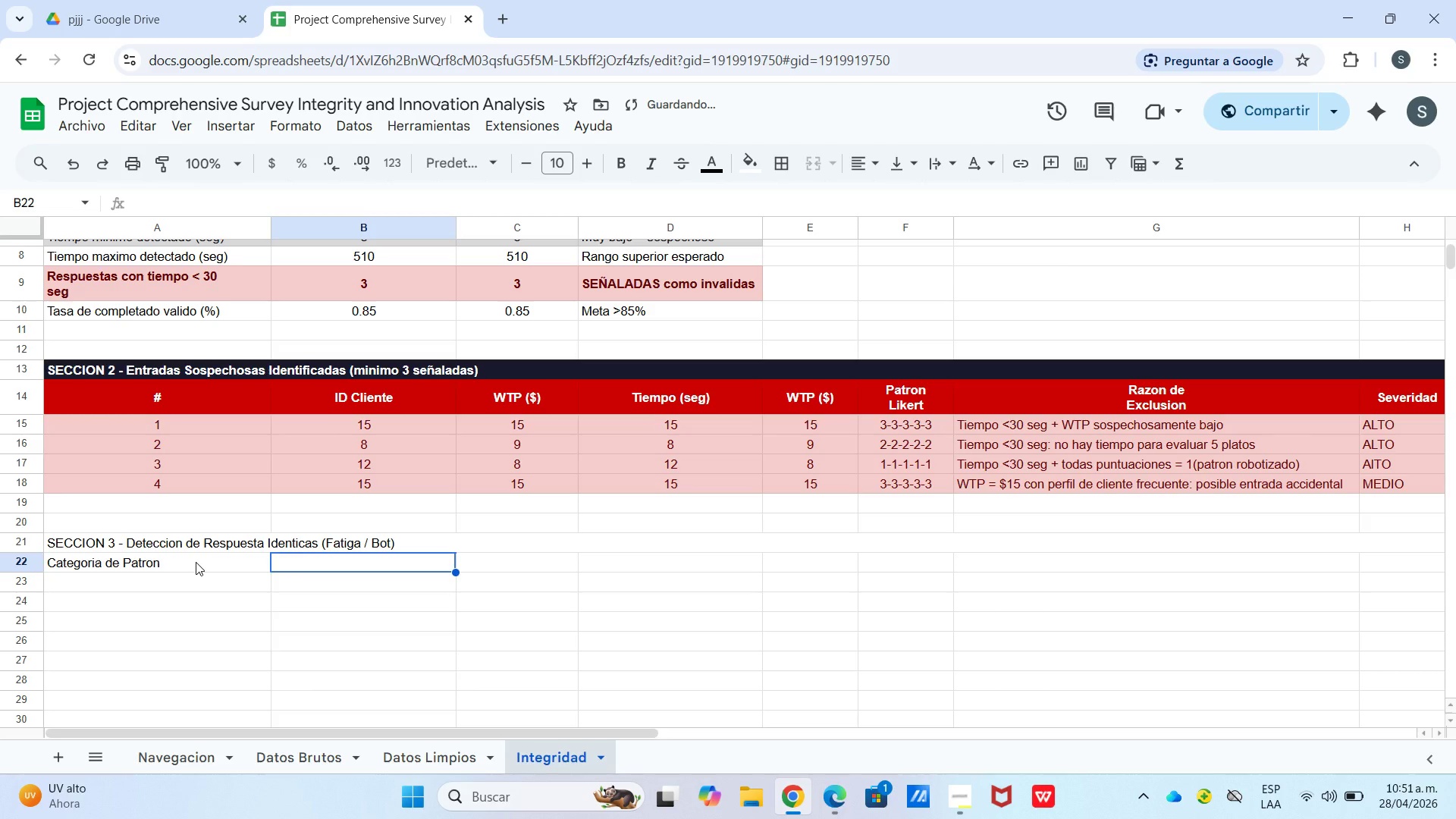 
type(Descripcion)
 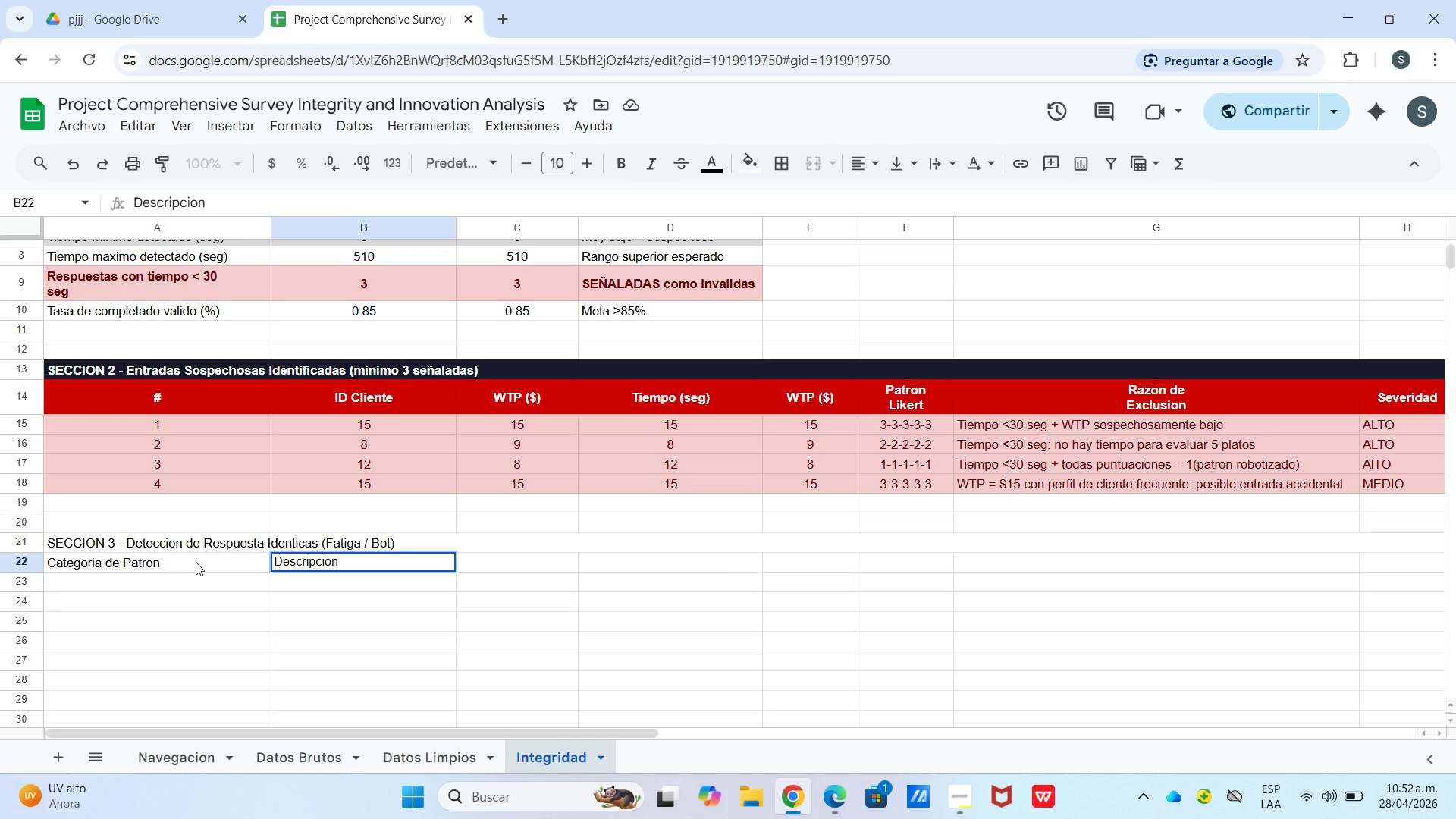 
wait(19.56)
 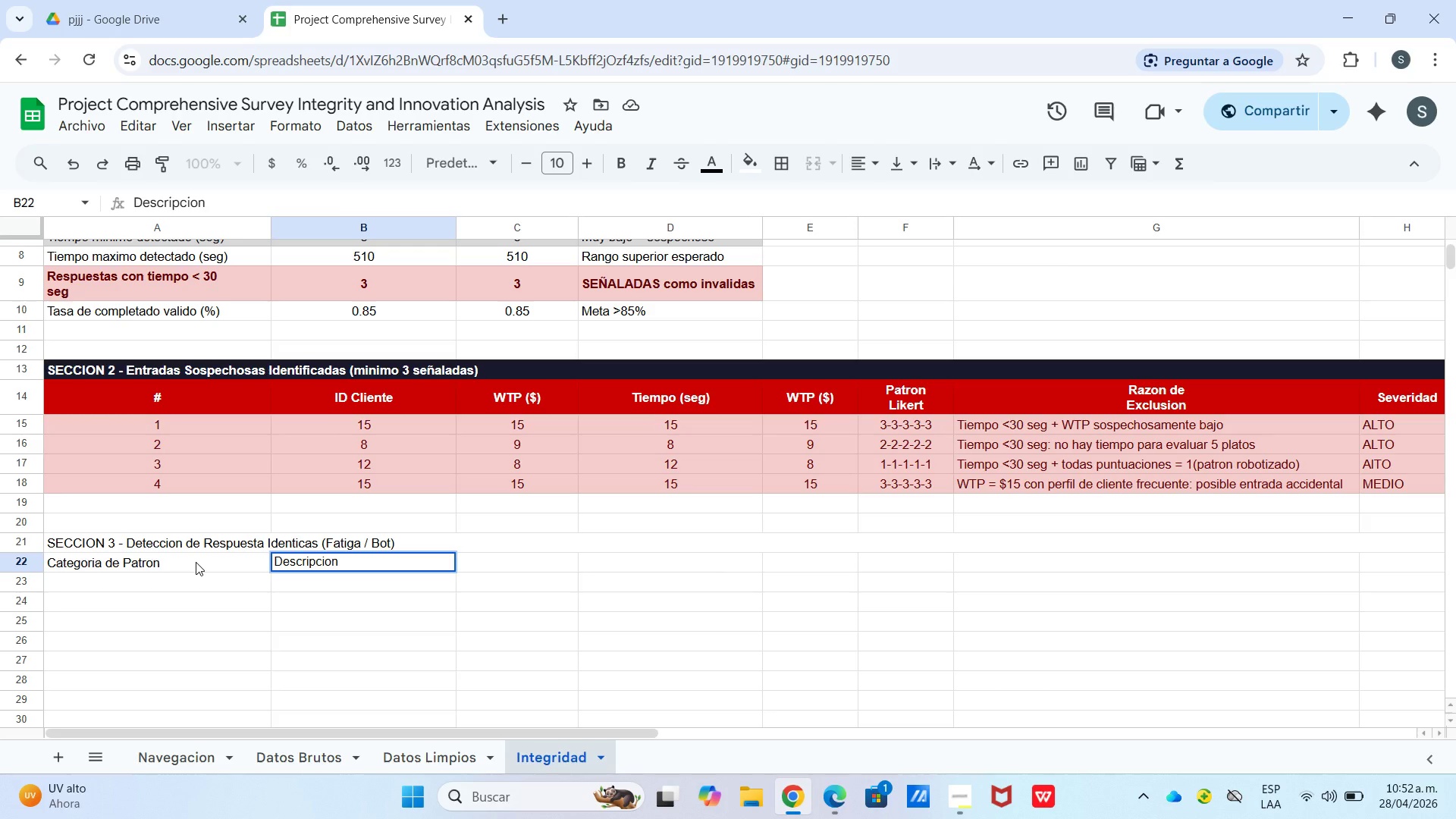 
left_click([125, 592])
 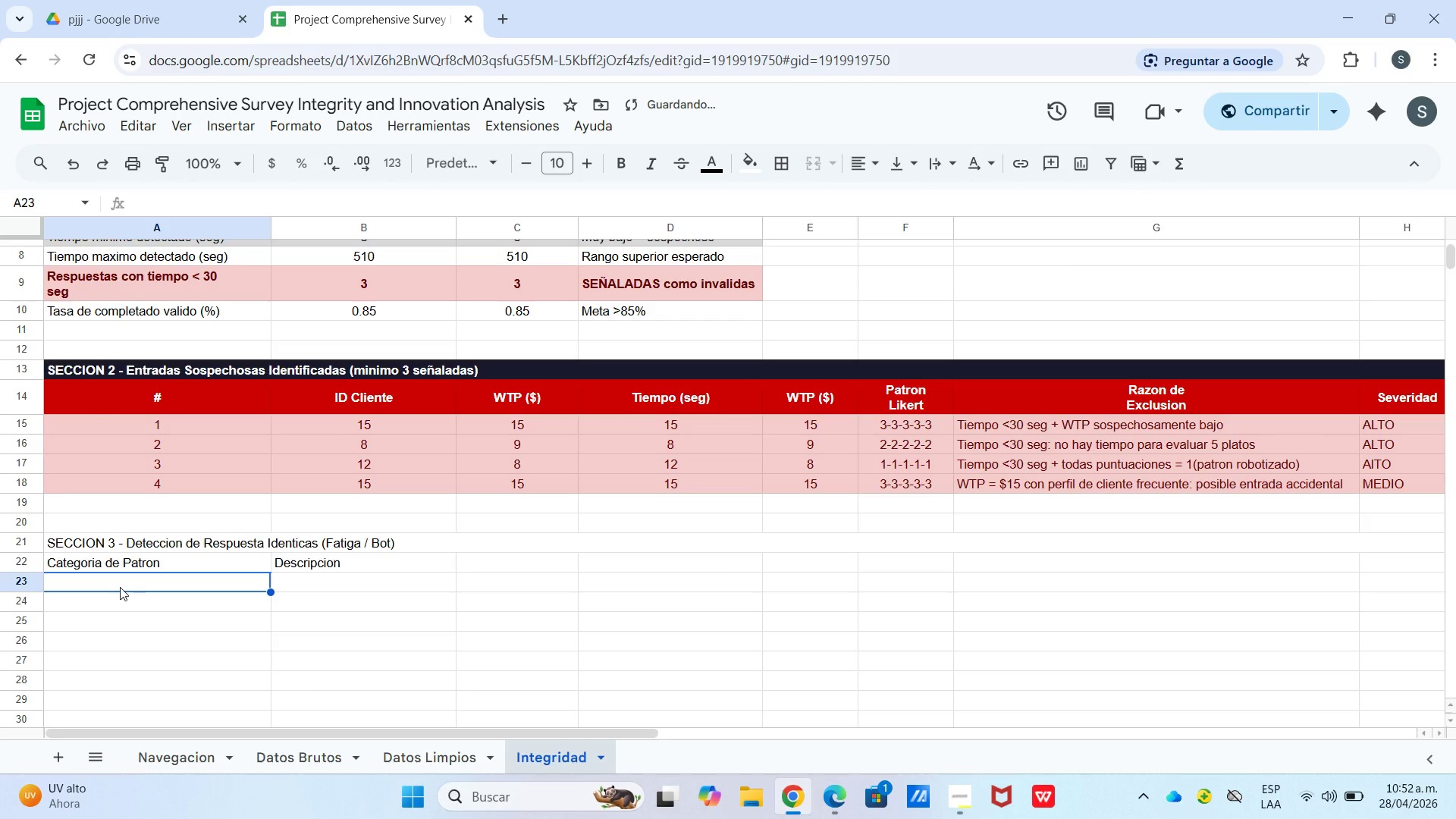 
type(Puntuaciones Likert identicas)
 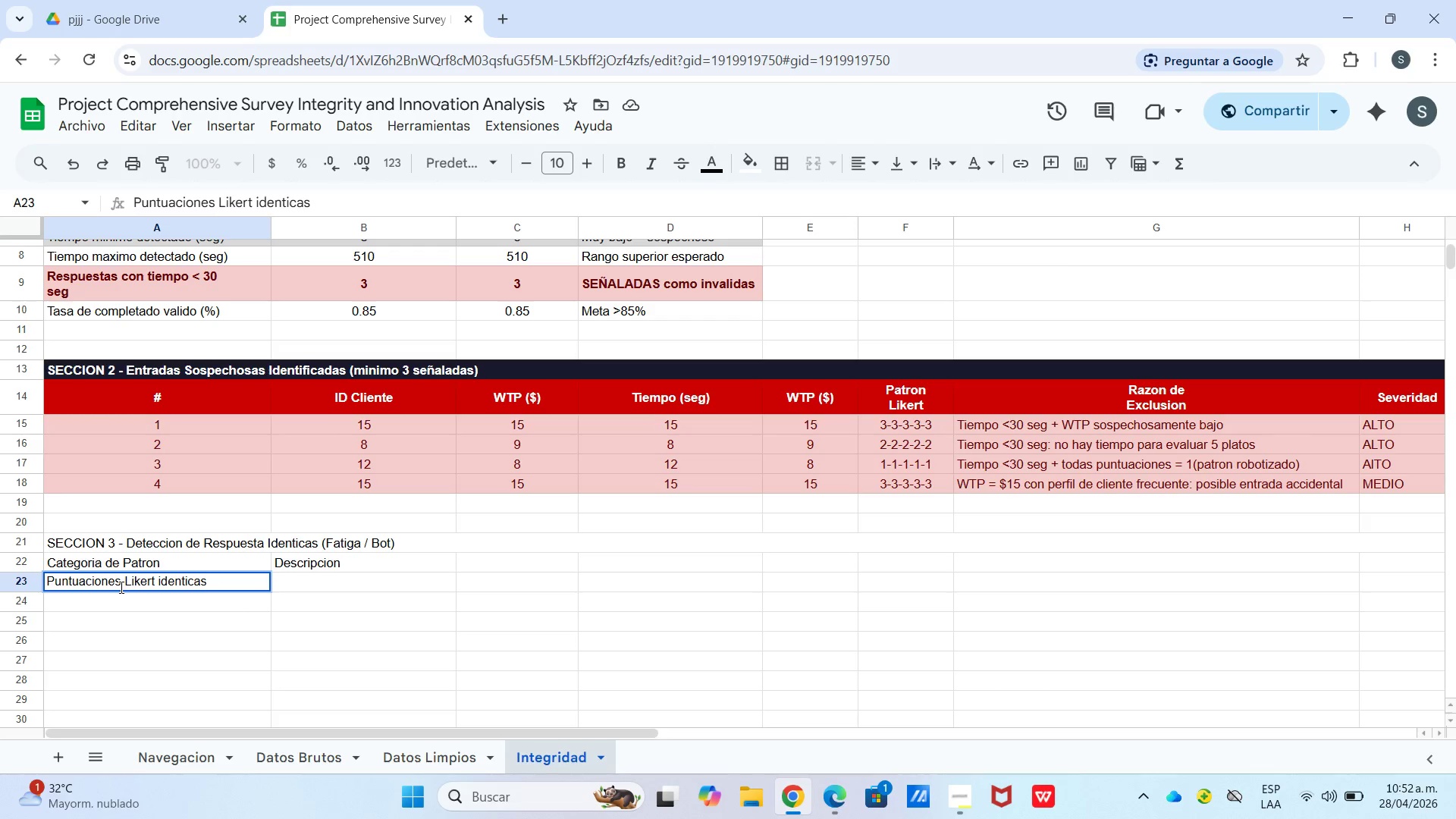 
key(Enter)
 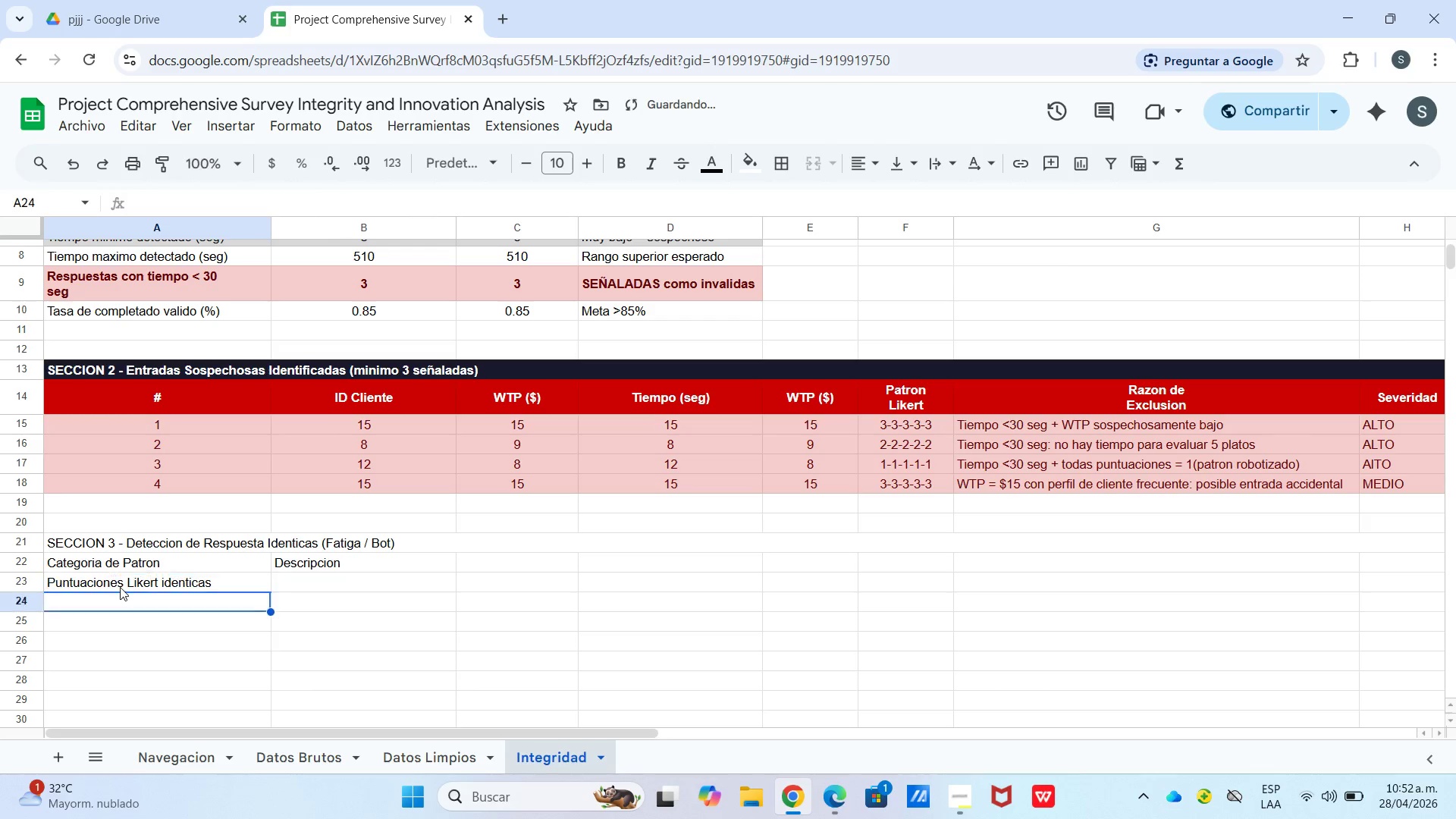 
type(WTP extremada)
 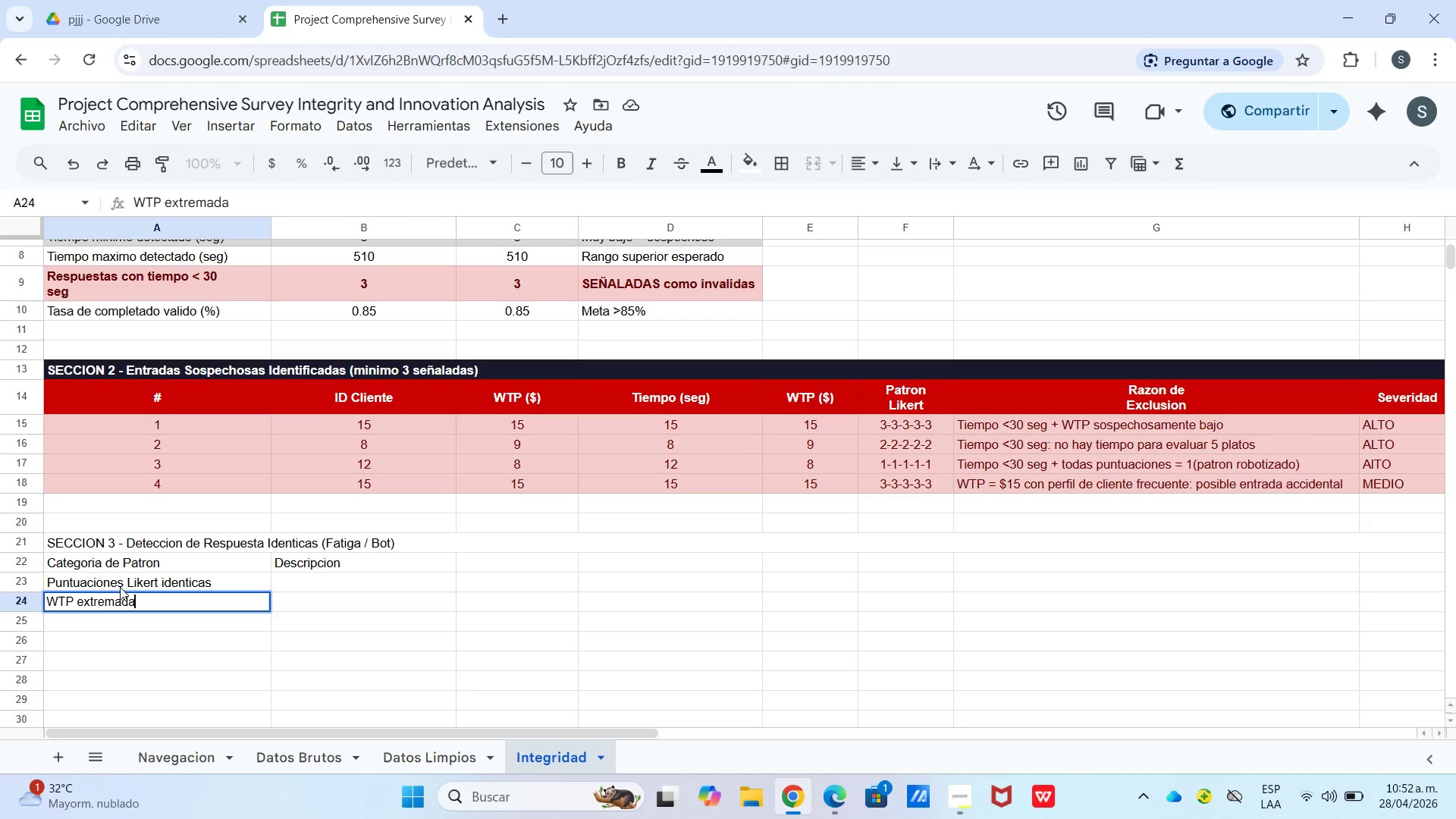 
wait(5.58)
 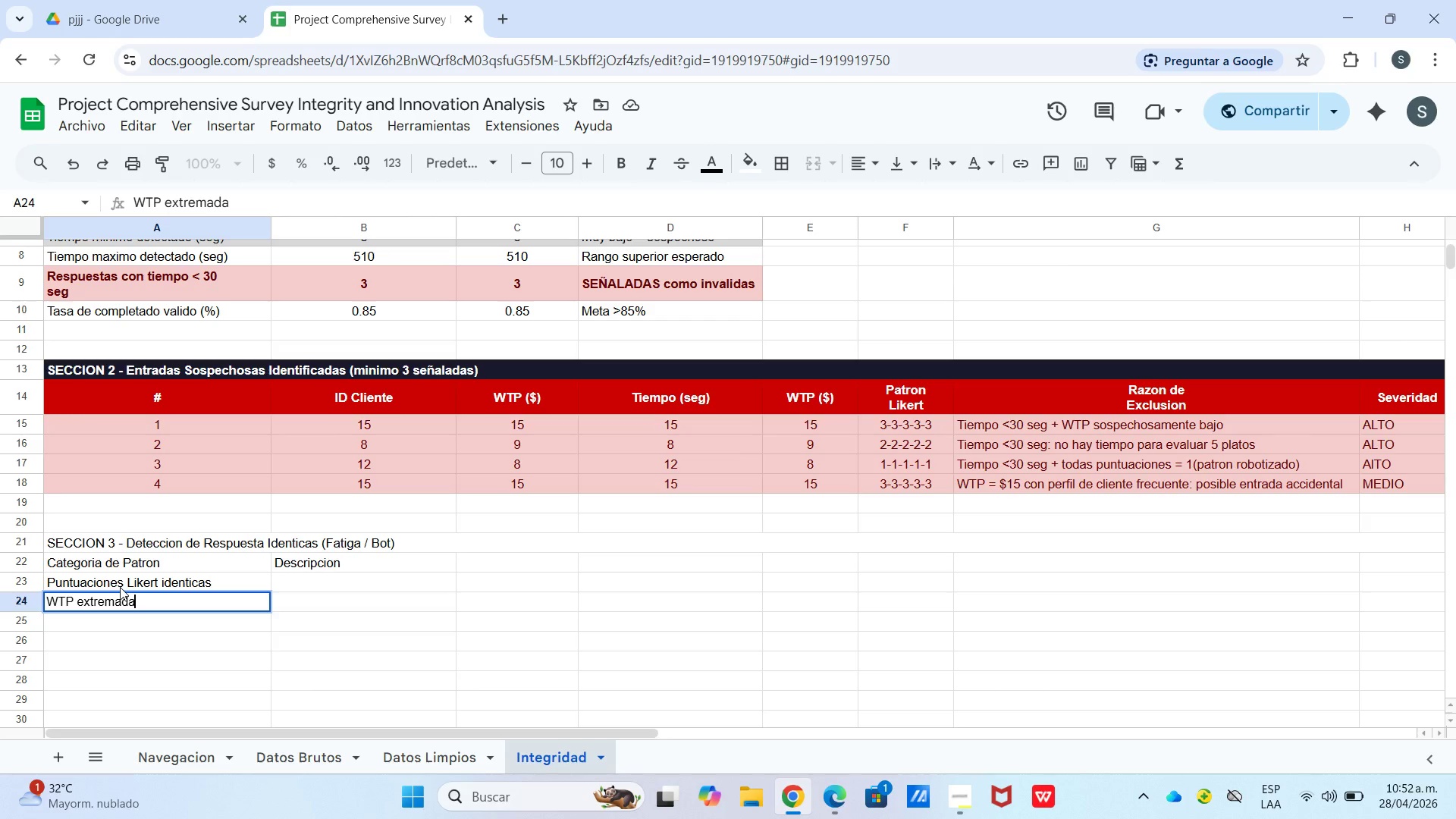 
type(mente bajo)
 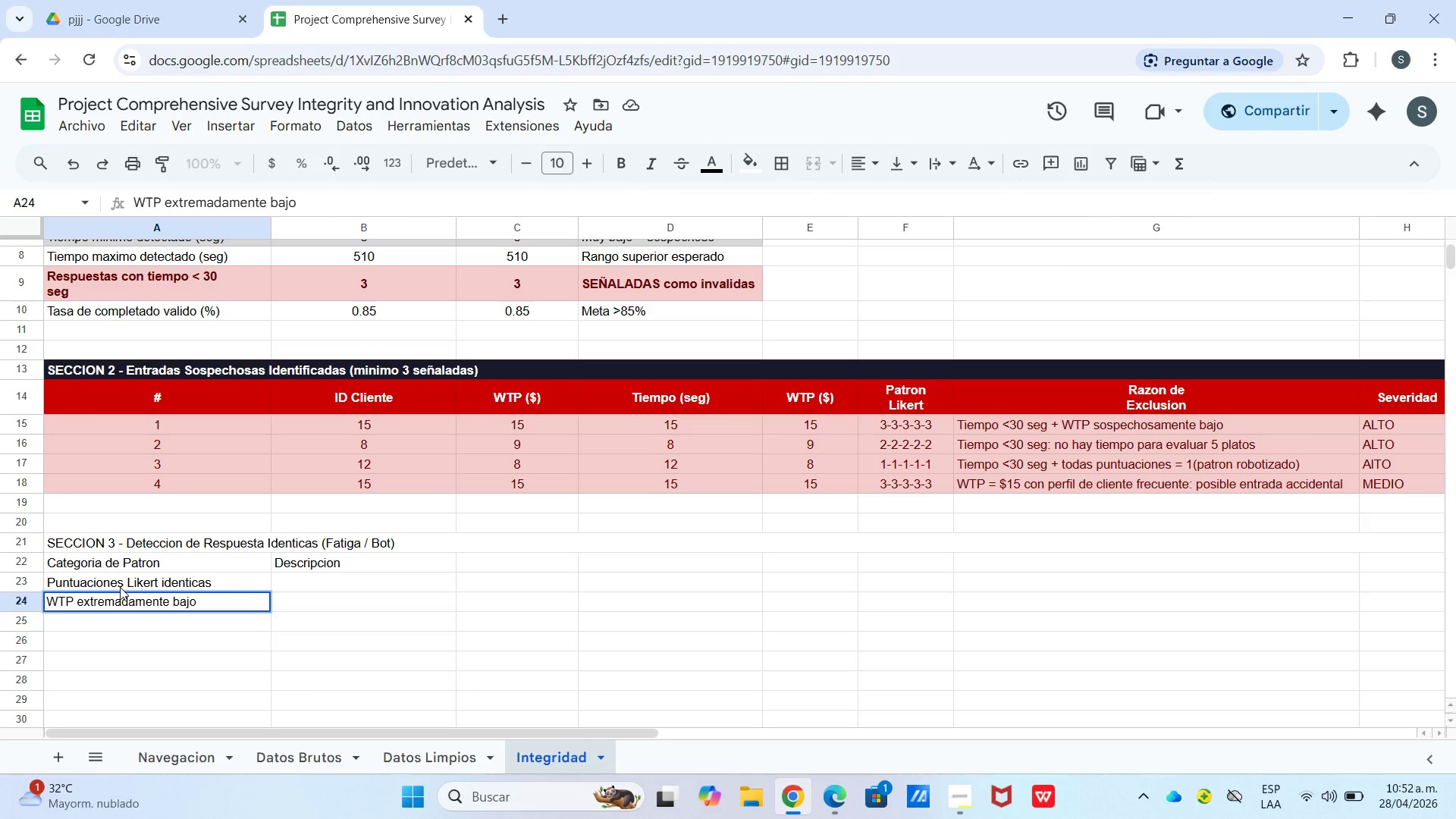 
key(Control+Enter)
 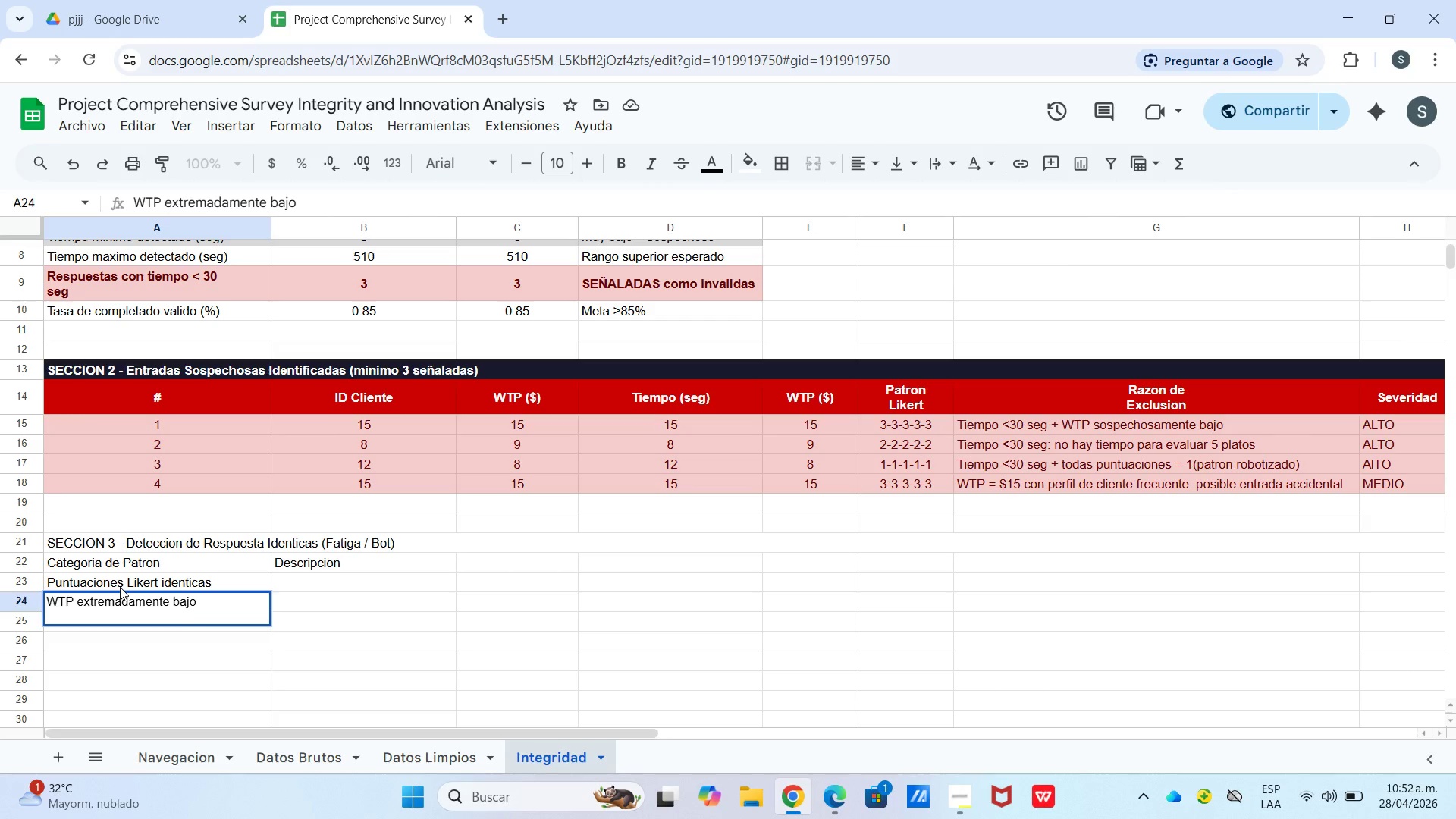 
type(*[Break]$10()
 